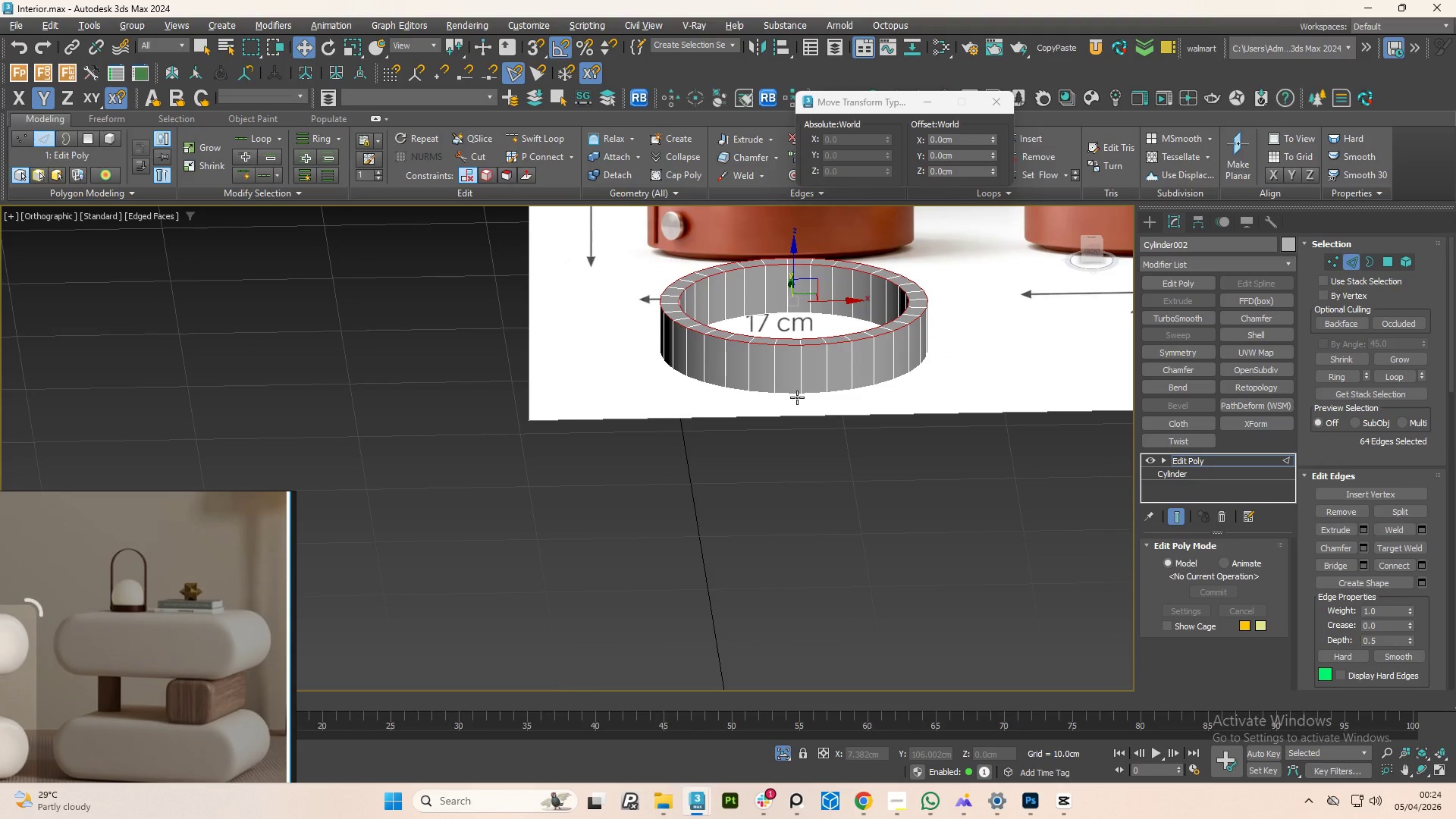 
hold_key(key=ControlLeft, duration=1.5)
 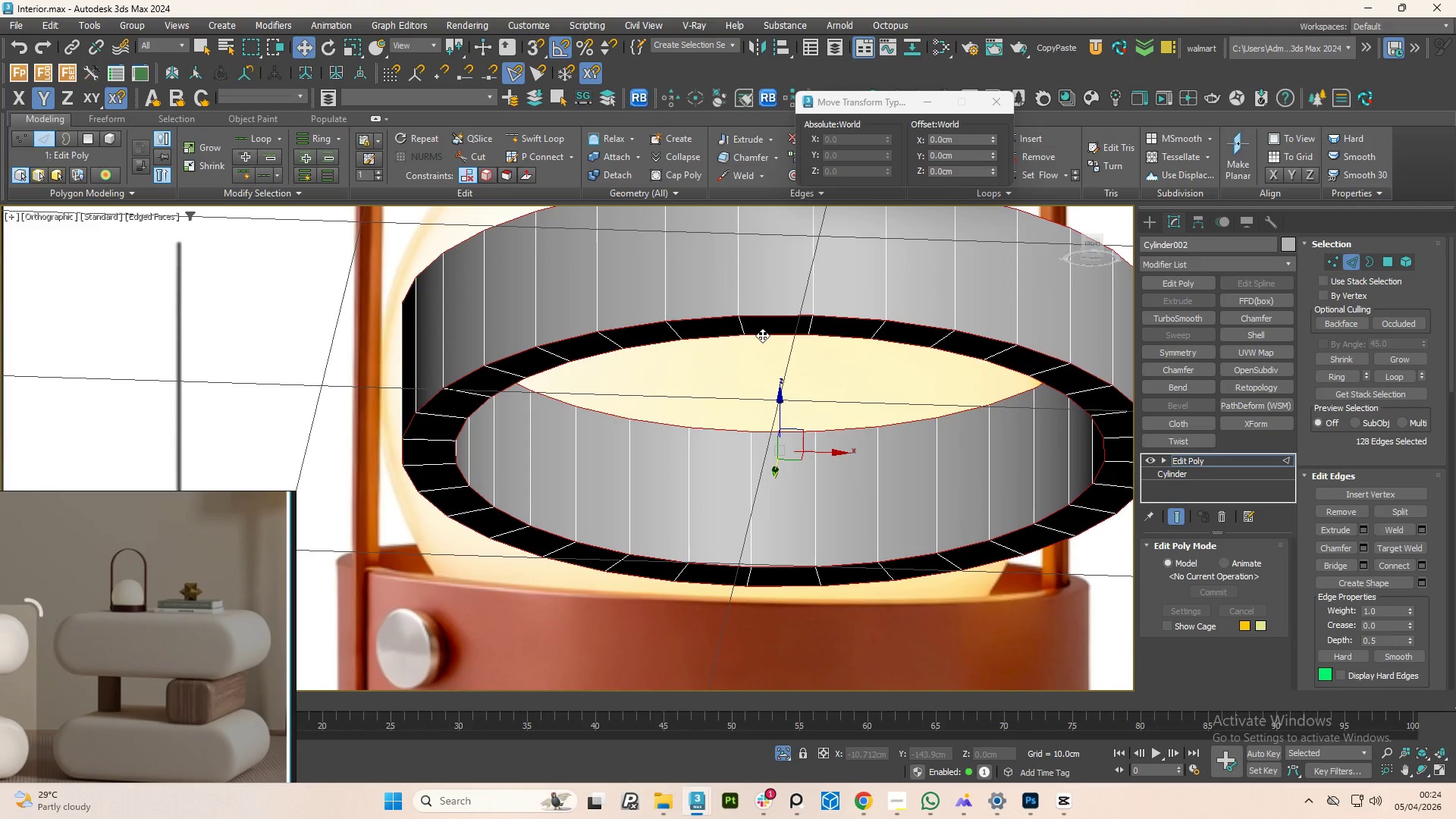 
scroll: coordinate [802, 296], scroll_direction: up, amount: 3.0
 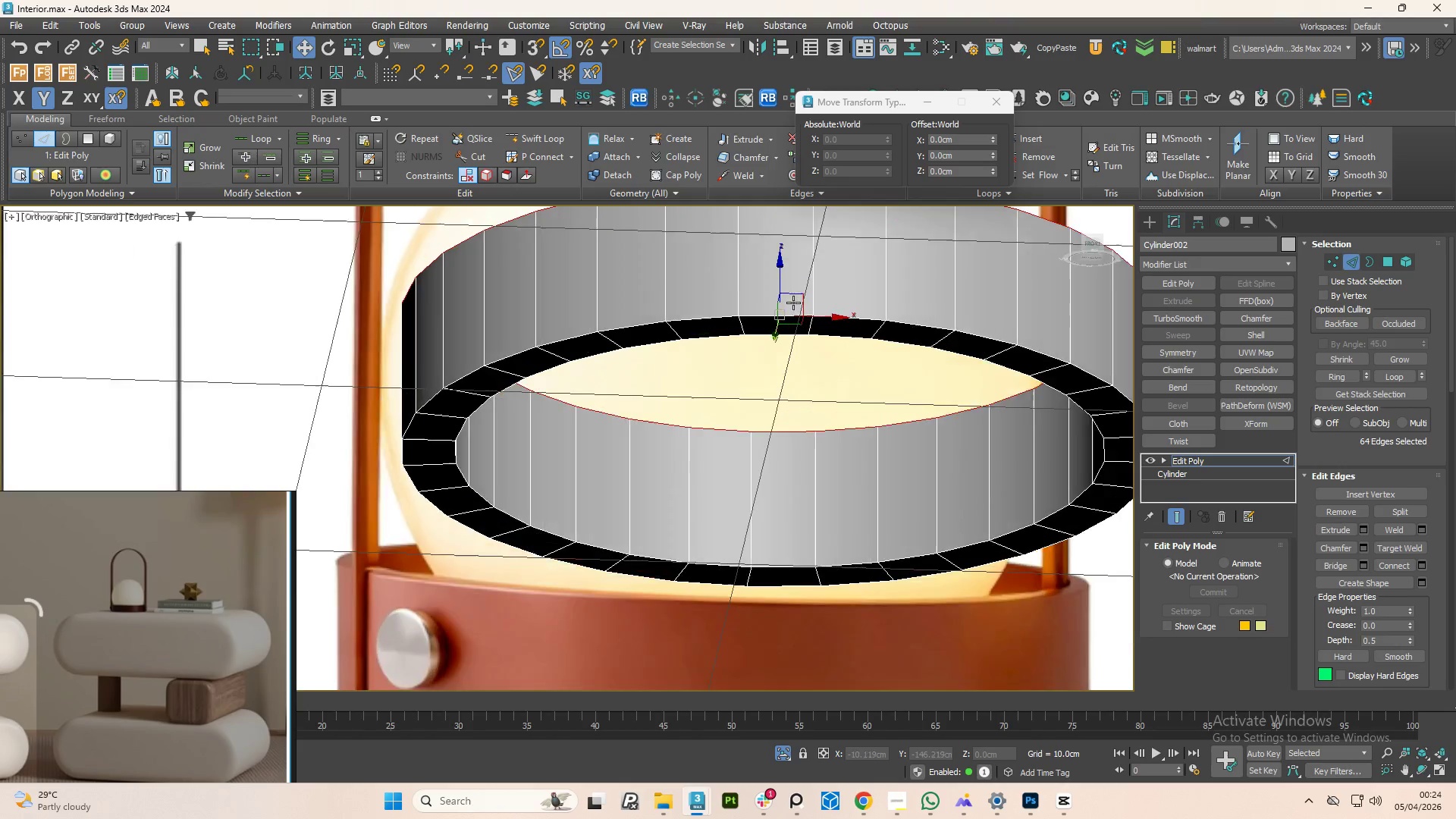 
left_click([749, 318])
 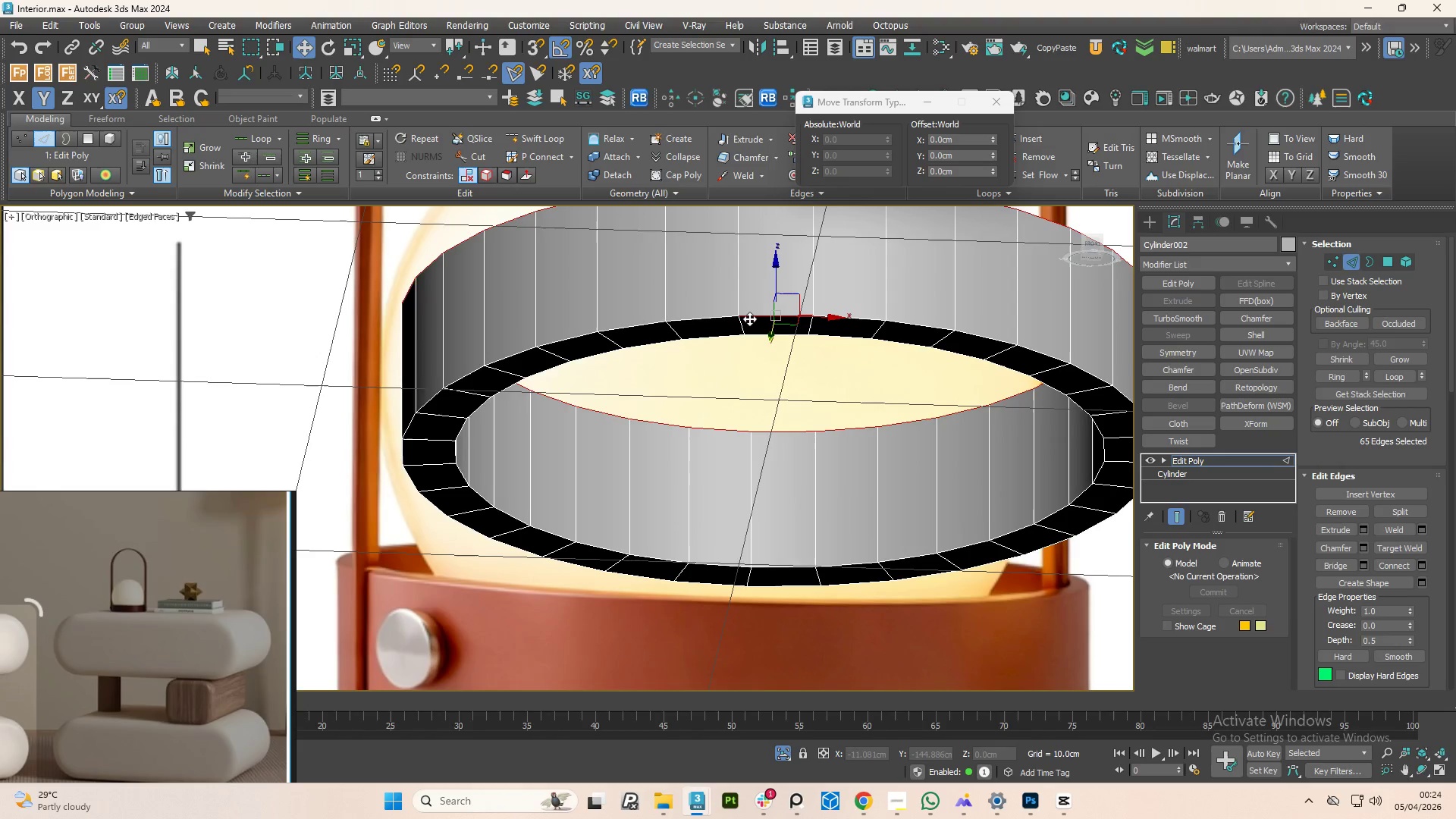 
double_click([749, 318])
 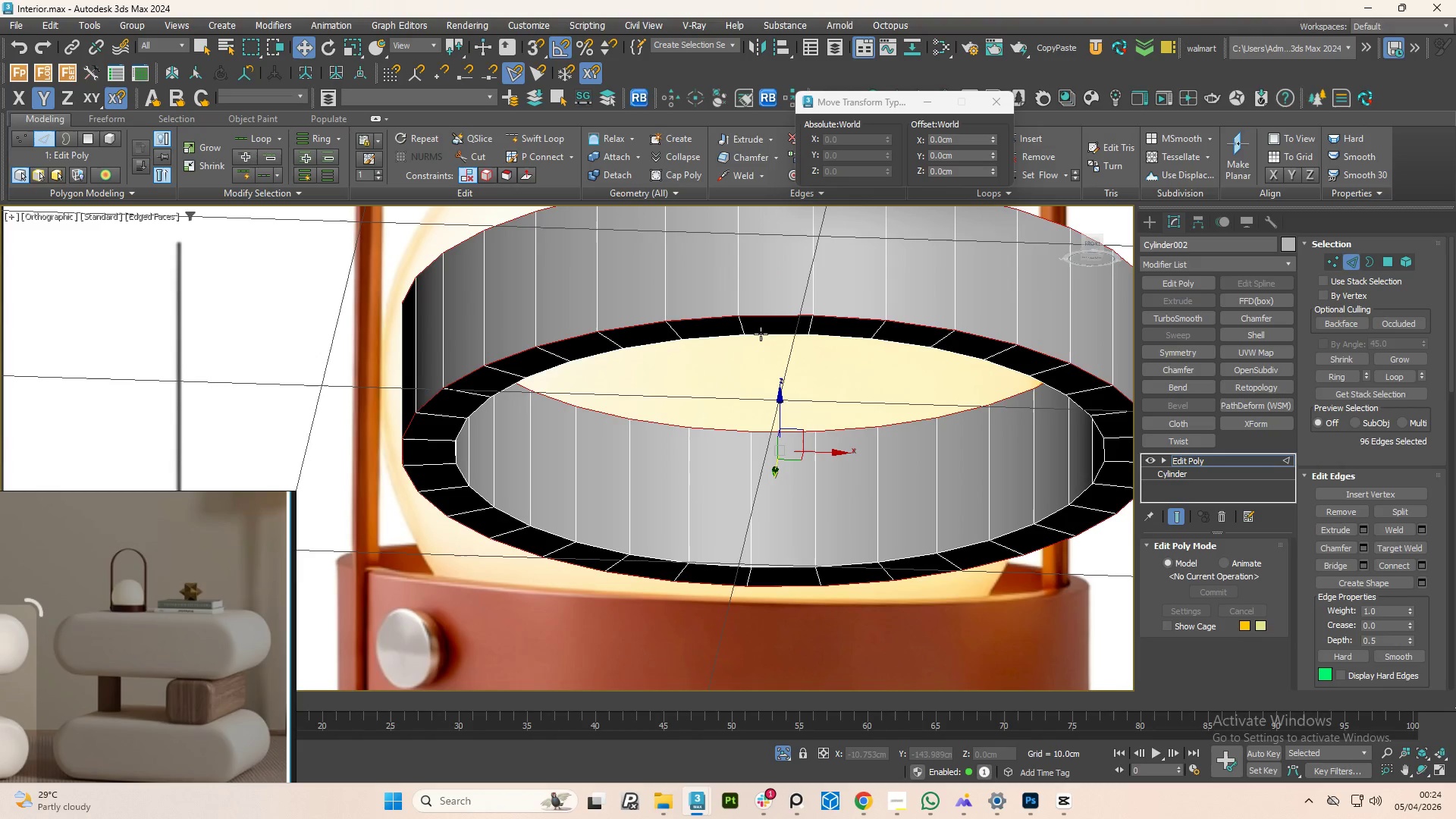 
hold_key(key=ControlLeft, duration=0.52)
left_click([762, 335])
 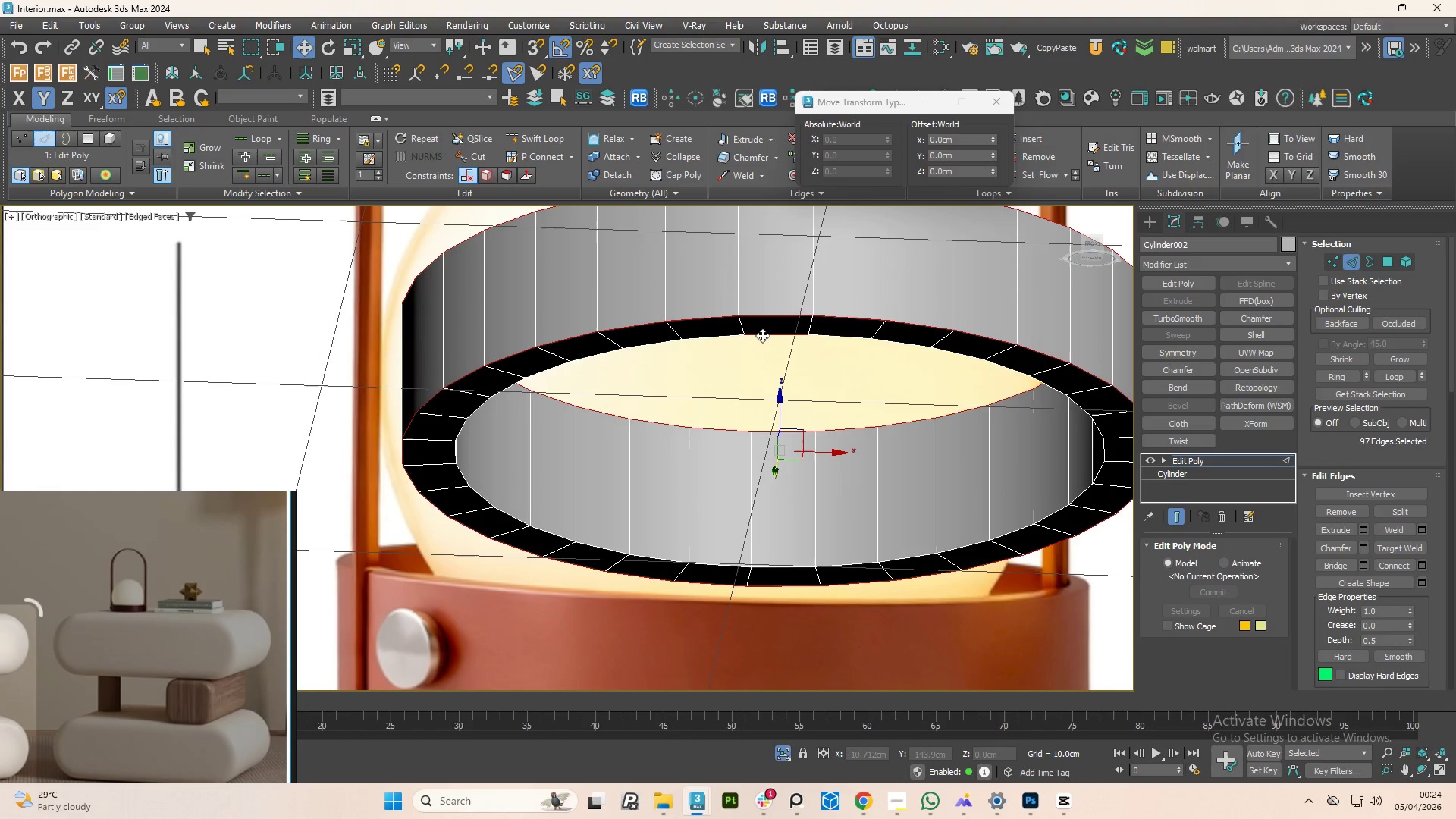 
double_click([762, 335])
 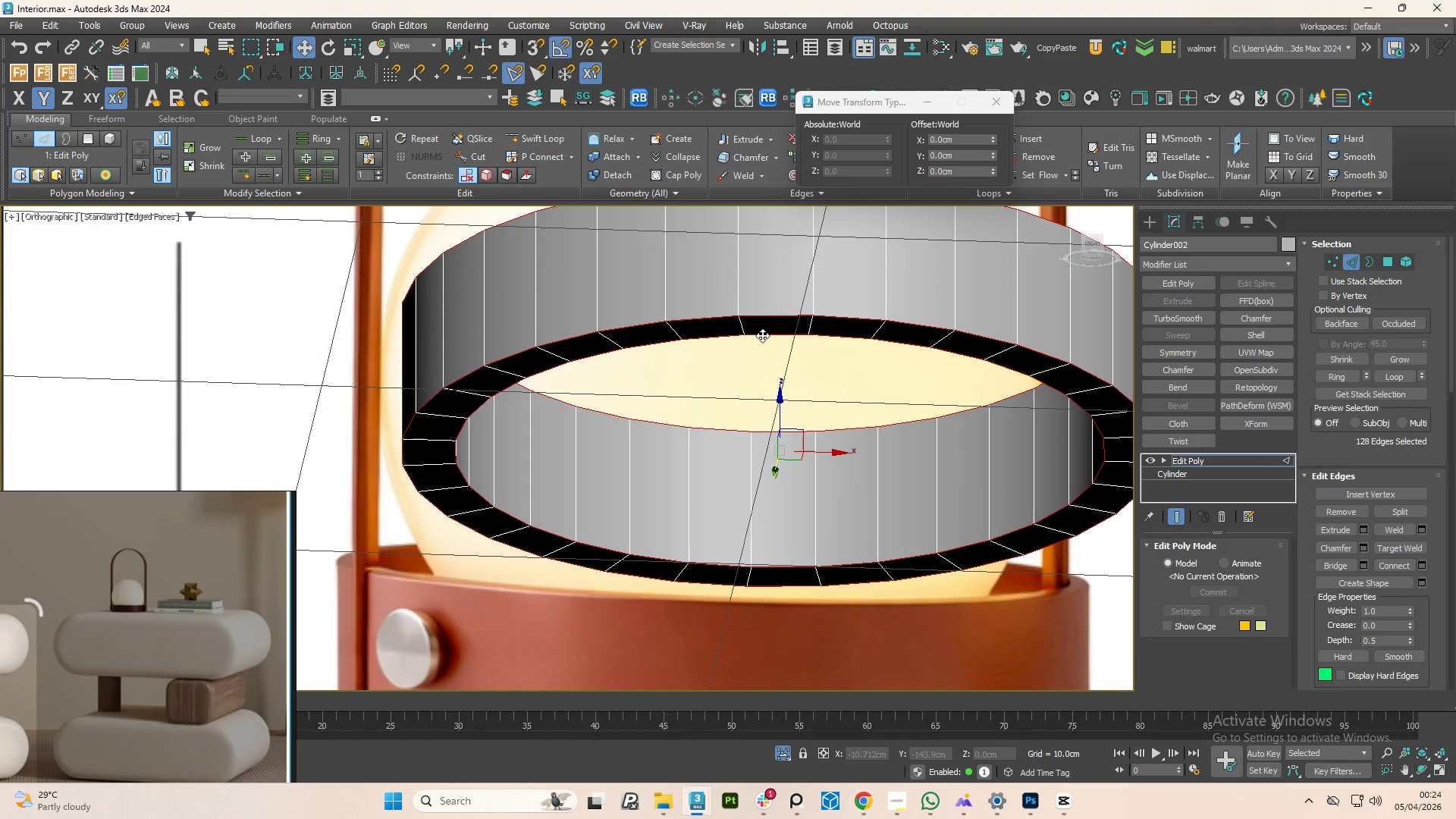 
hold_key(key=AltLeft, duration=1.09)
 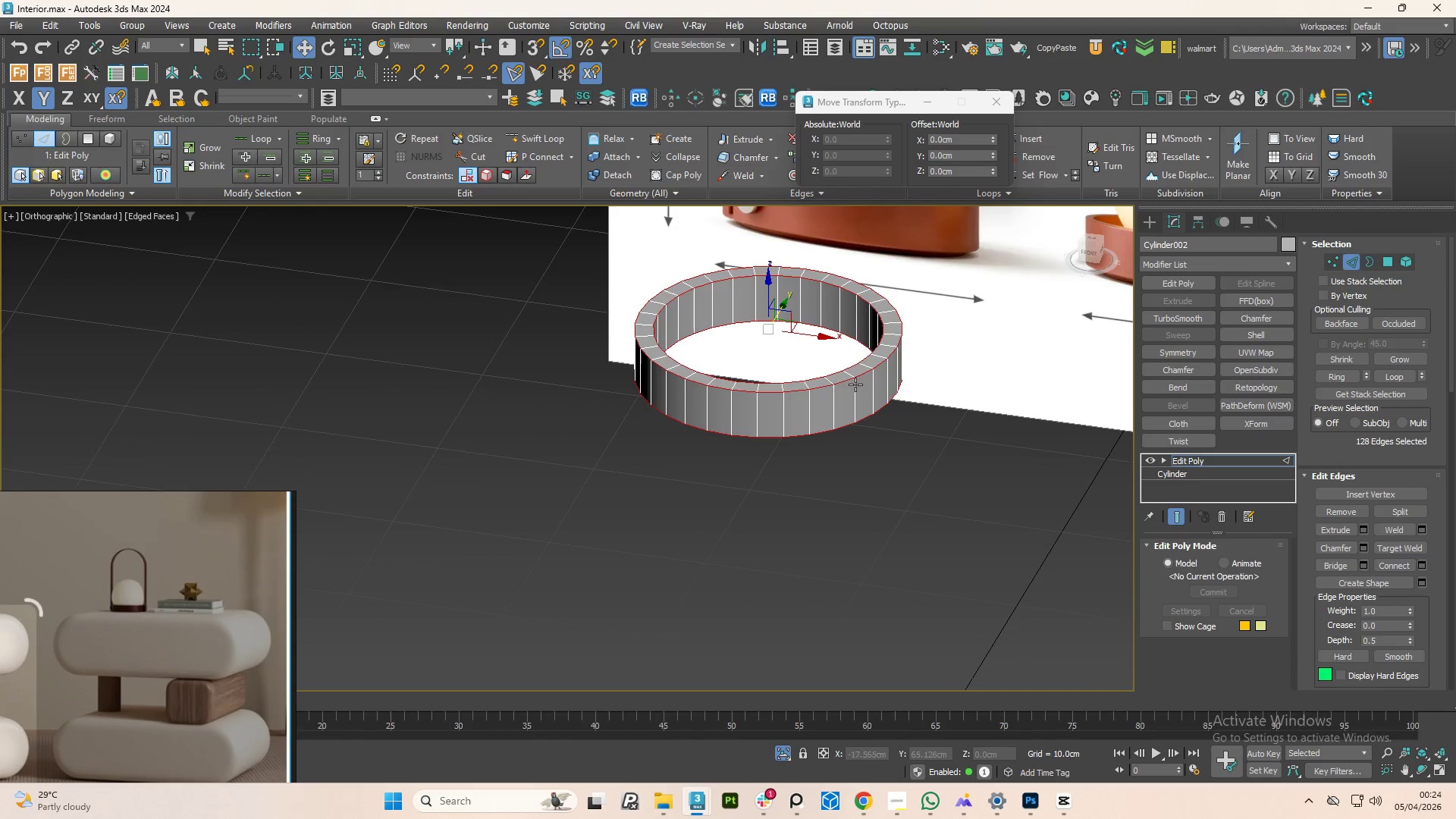 
scroll: coordinate [762, 335], scroll_direction: down, amount: 3.0
 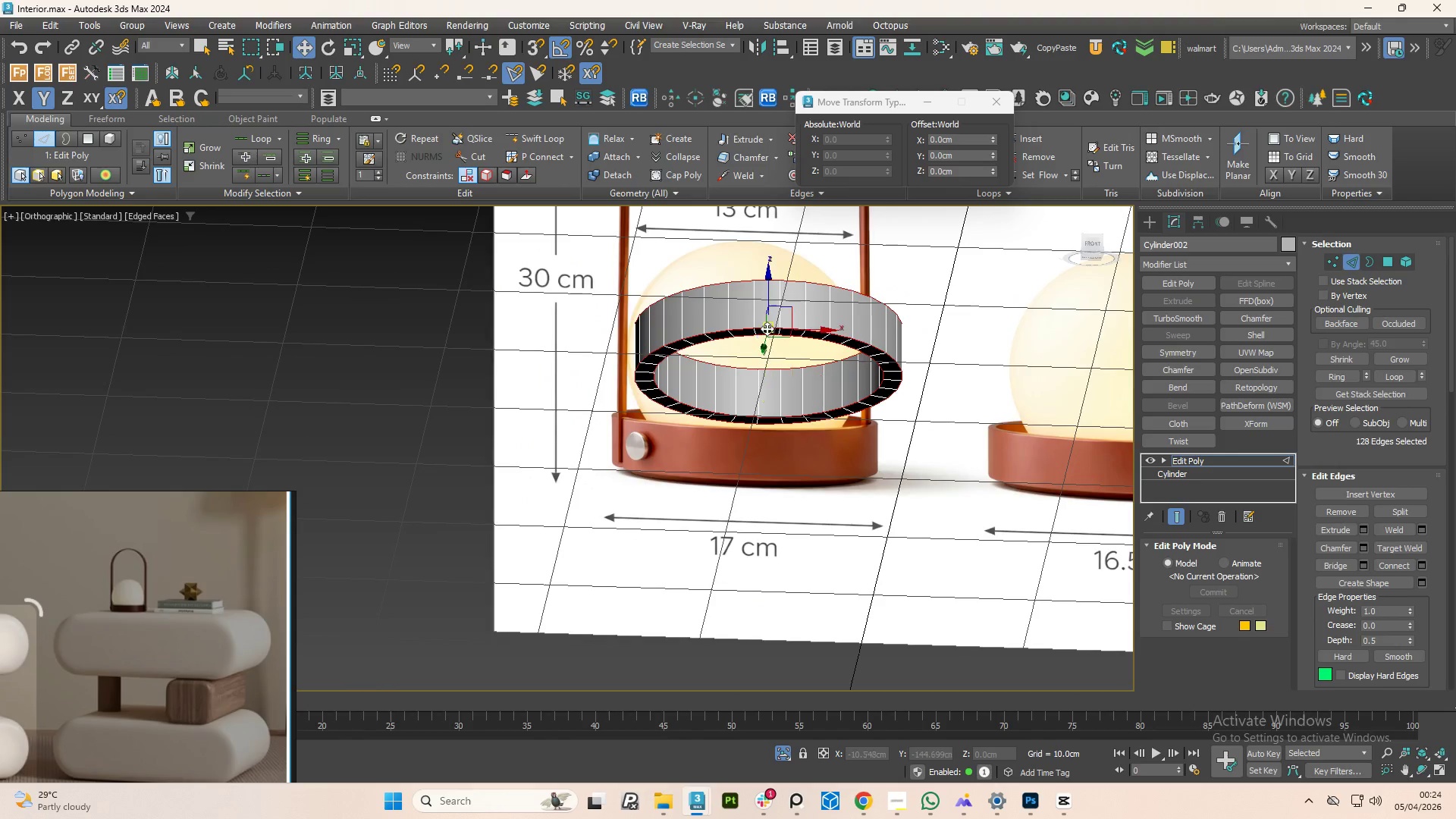 
scroll: coordinate [855, 384], scroll_direction: up, amount: 4.0
 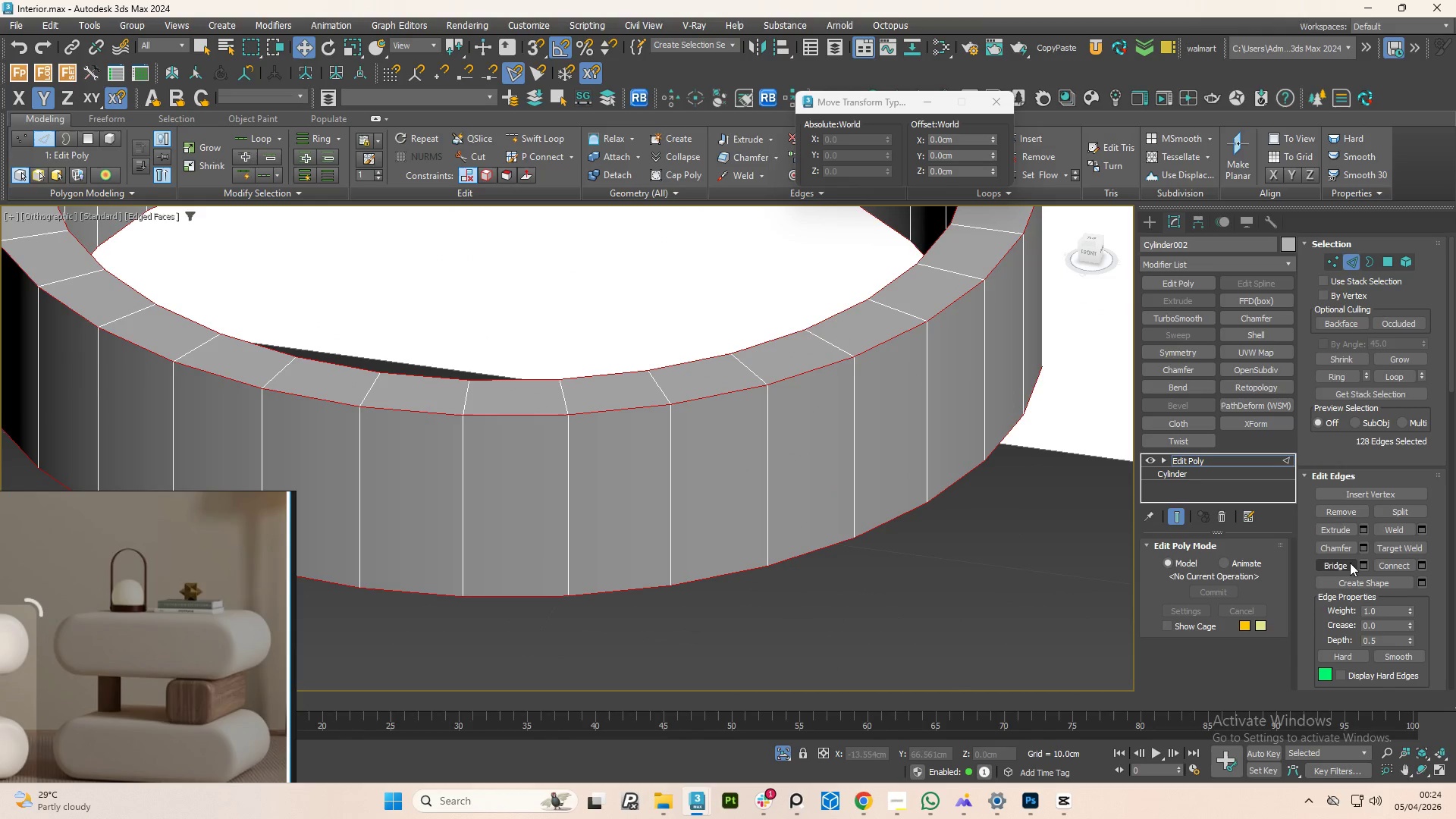 
left_click([1369, 551])
 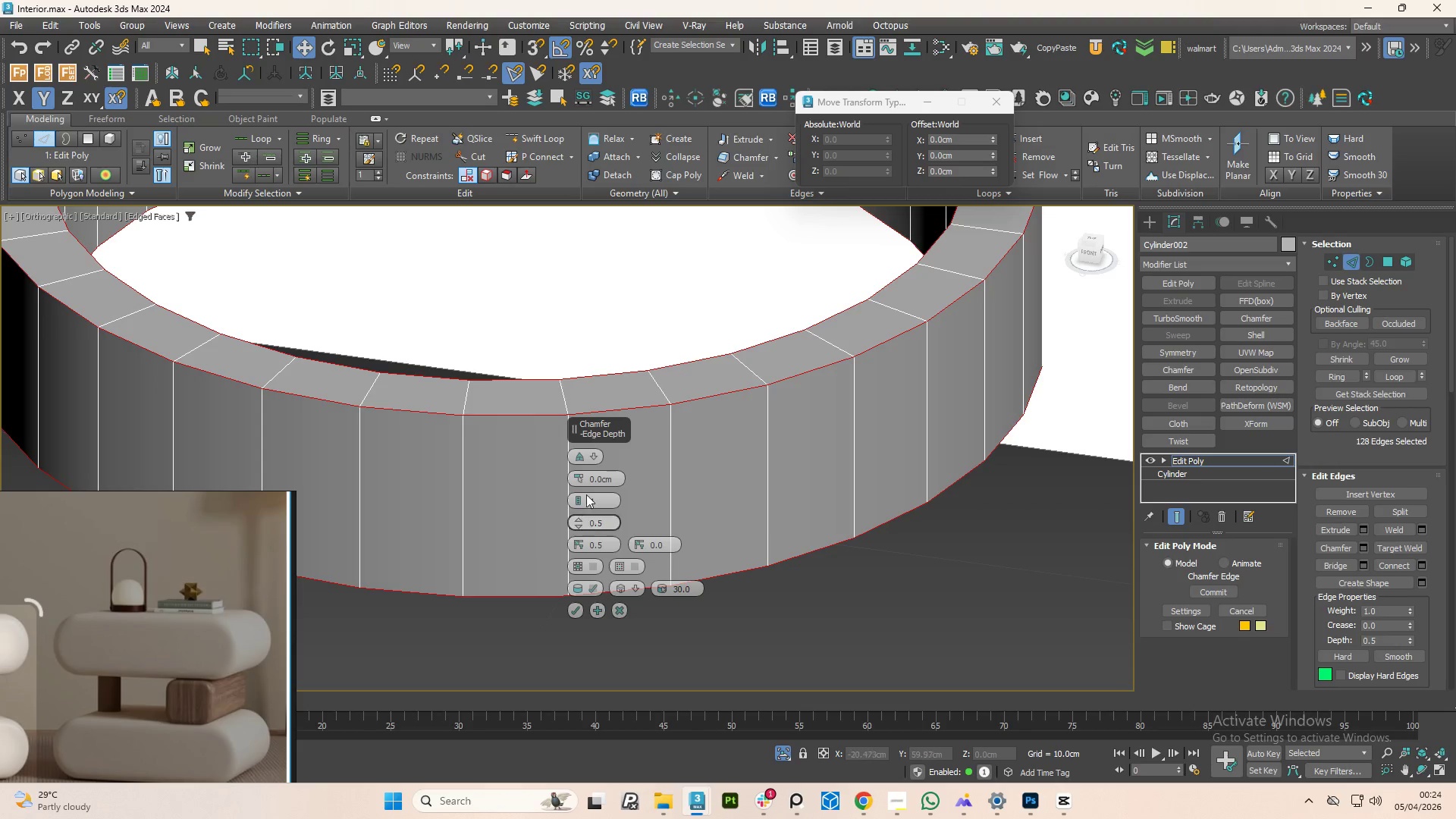 
left_click_drag(start_coordinate=[579, 479], to_coordinate=[581, 469])
 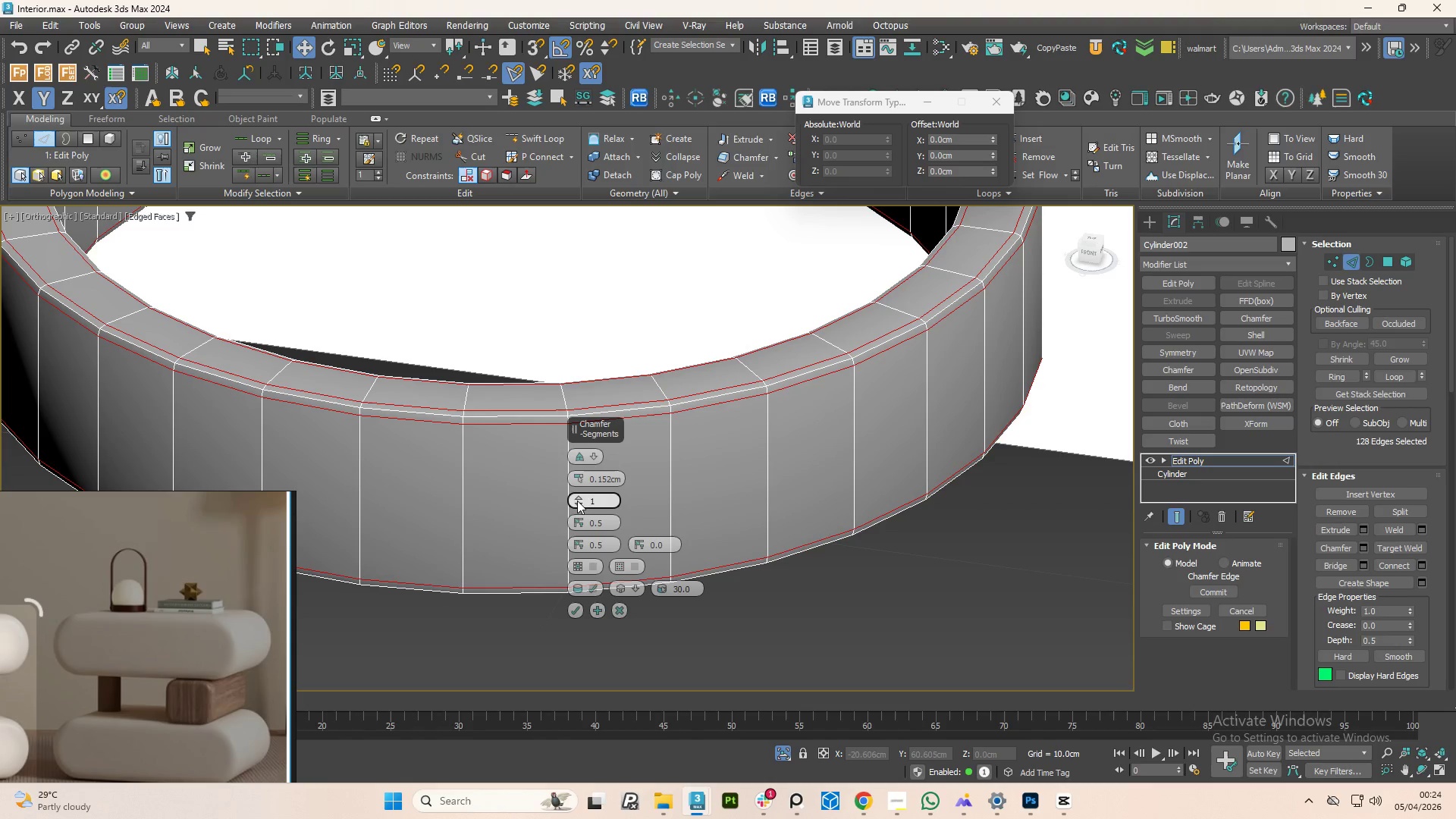 
left_click([577, 500])
 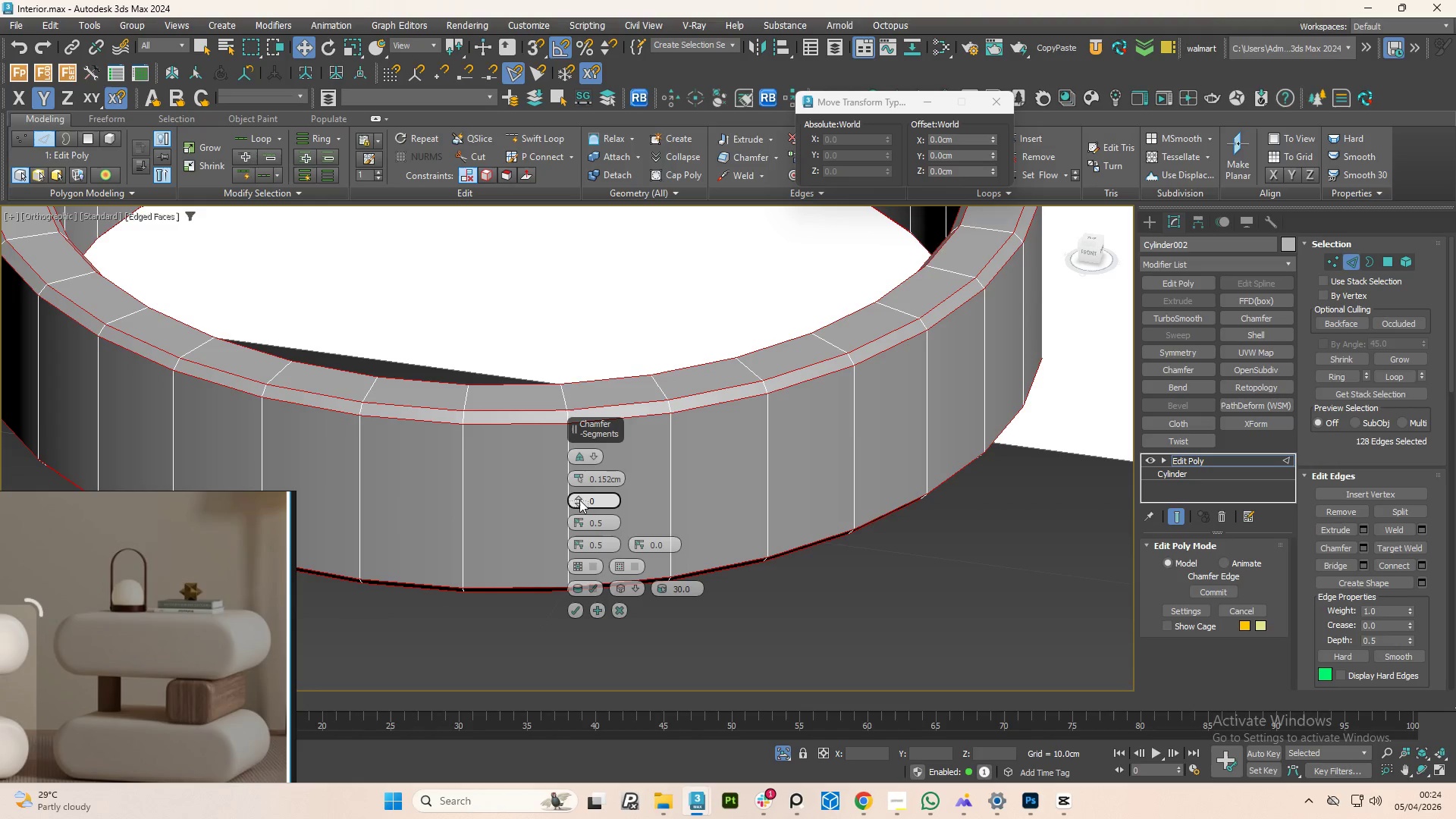 
double_click([579, 495])
 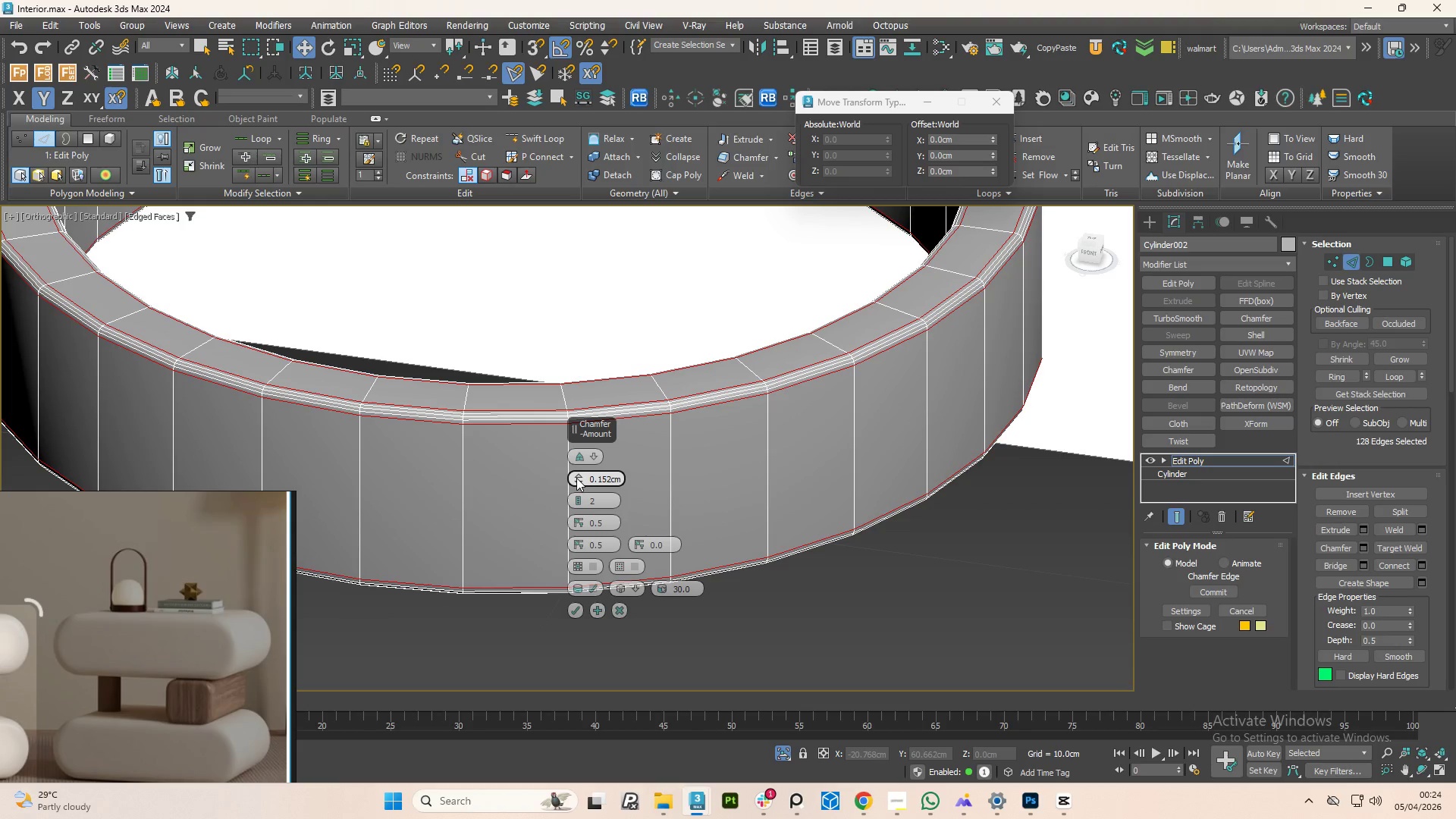 
left_click_drag(start_coordinate=[576, 478], to_coordinate=[584, 479])
 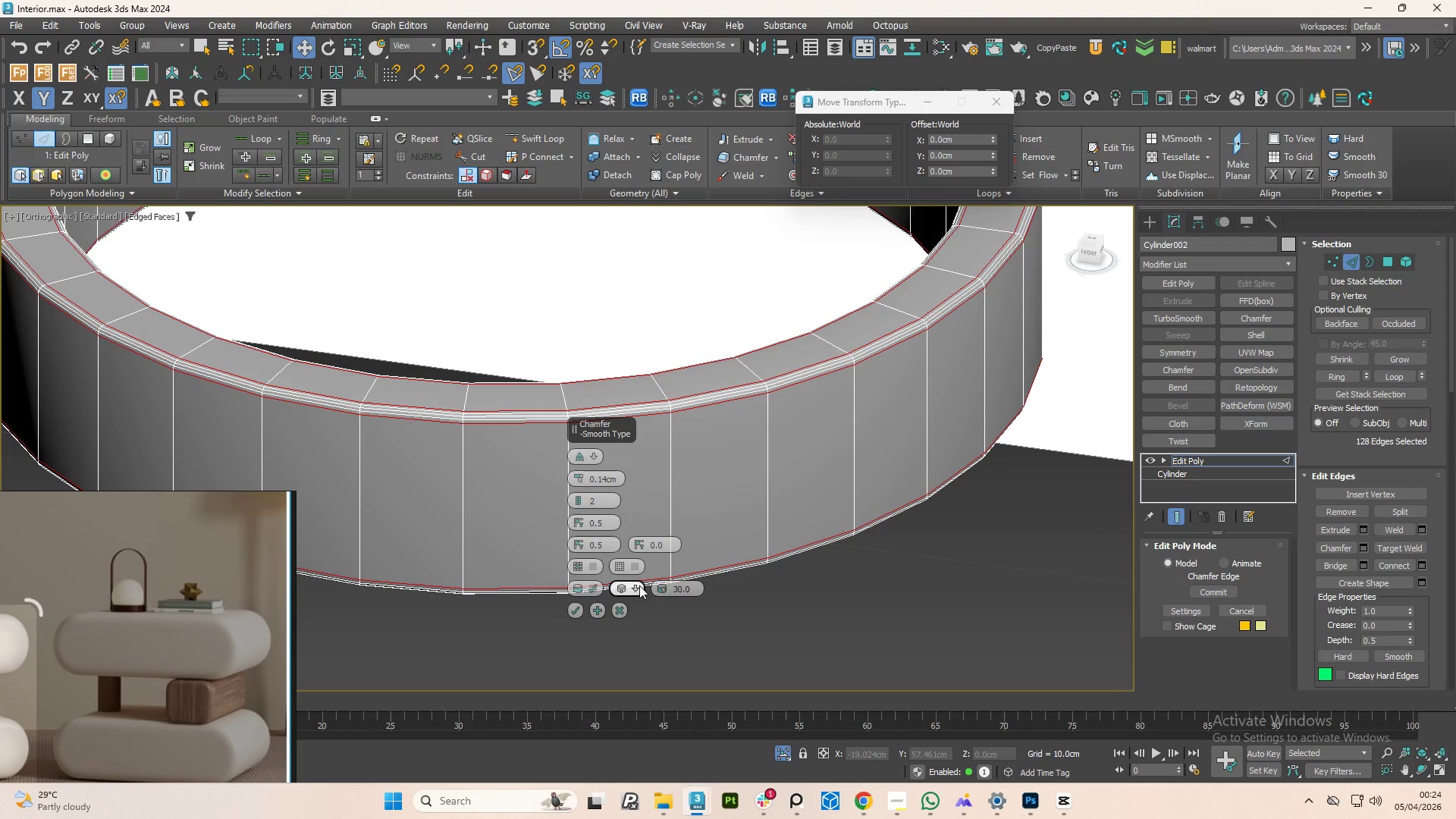 
left_click([639, 585])
 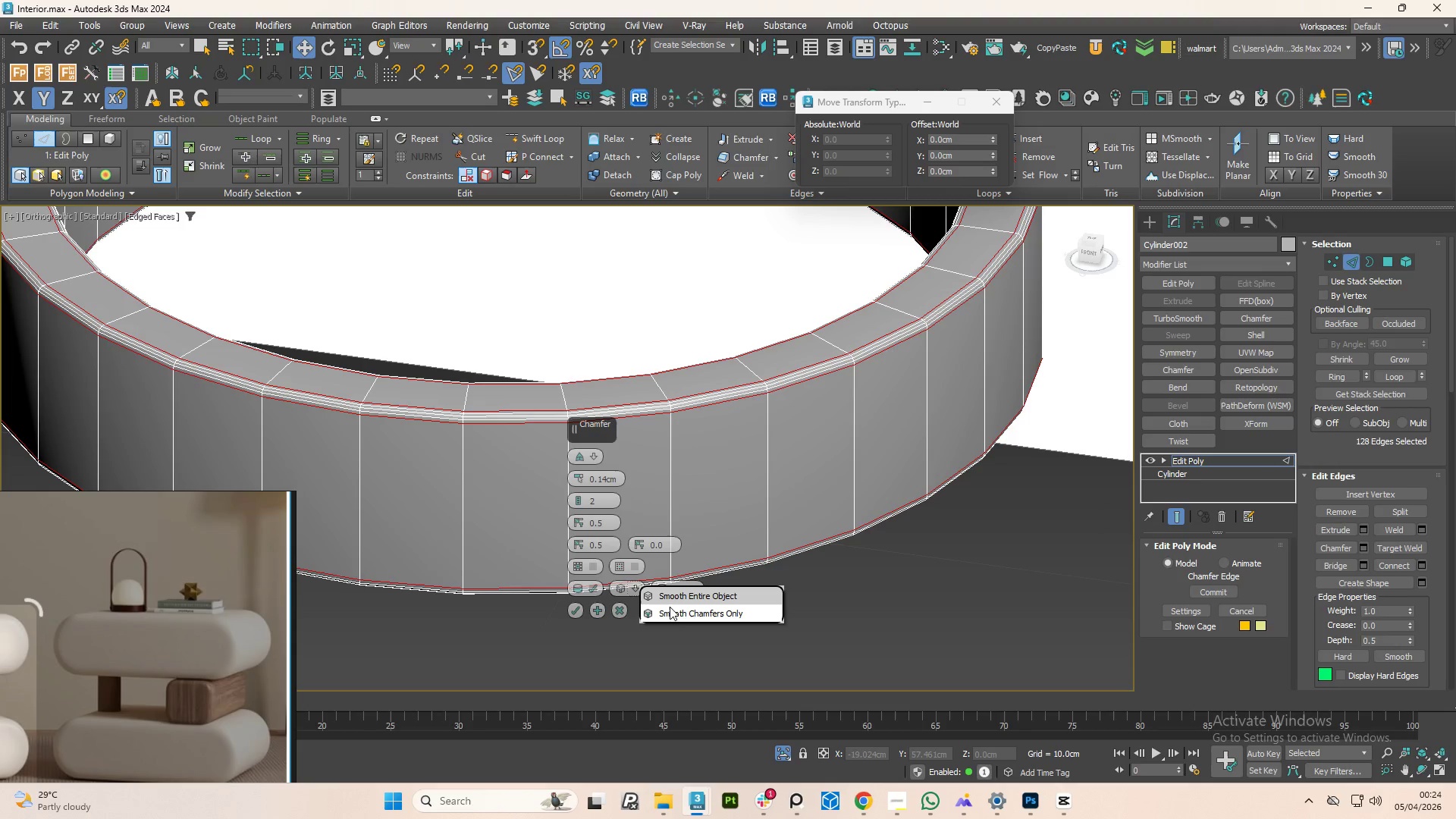 
left_click([673, 611])
 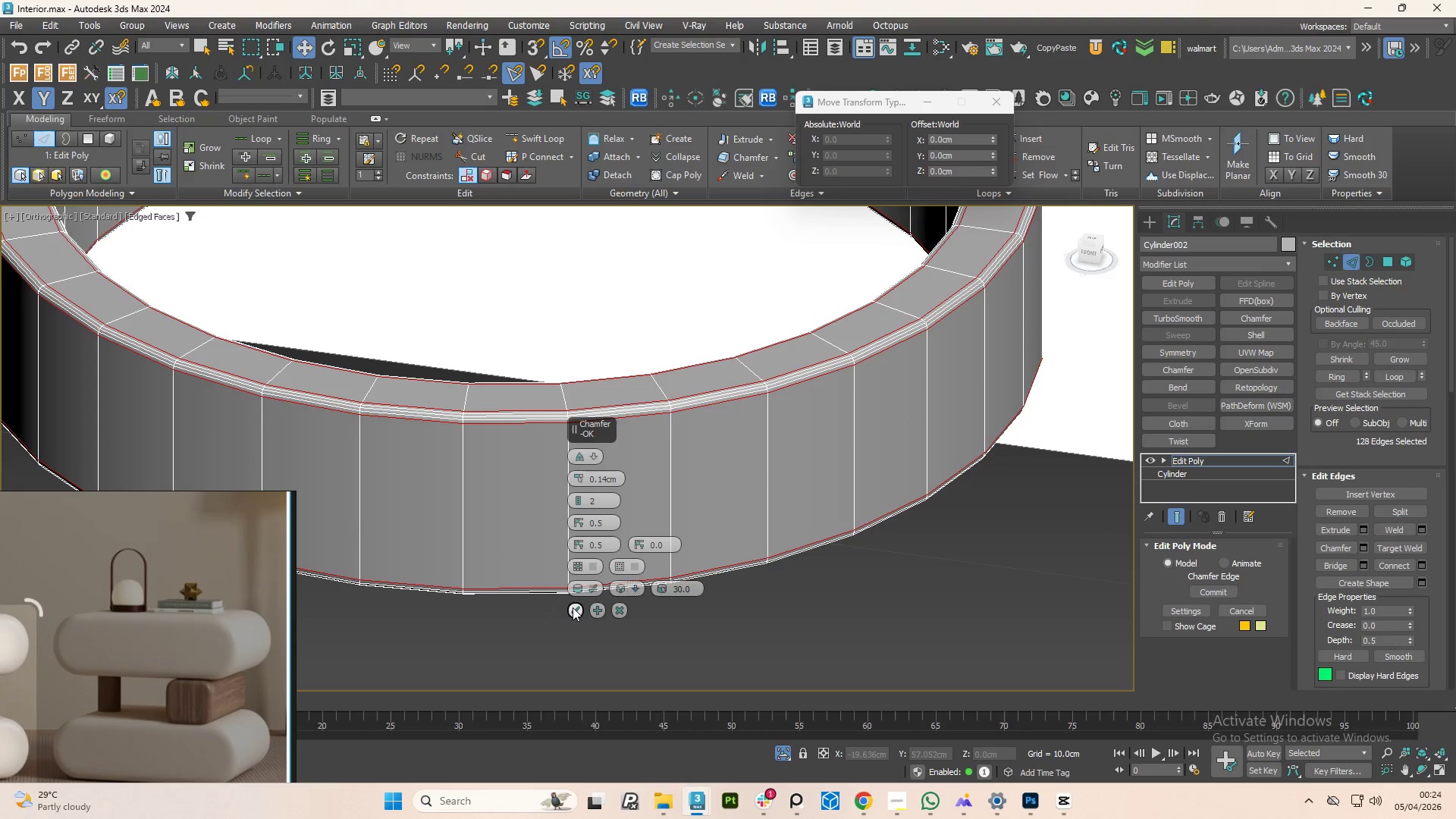 
left_click([573, 607])
 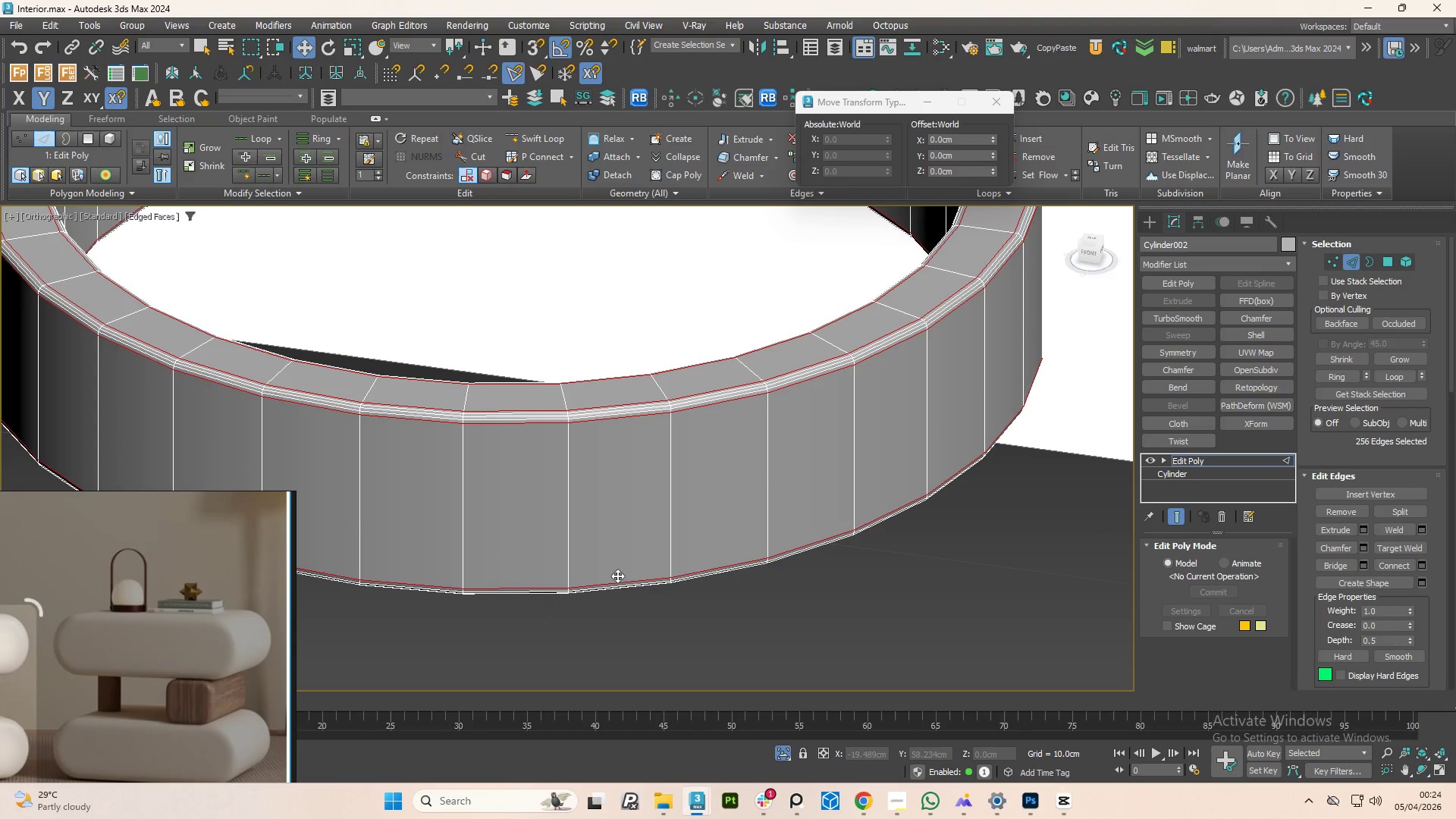 
left_click([629, 604])
 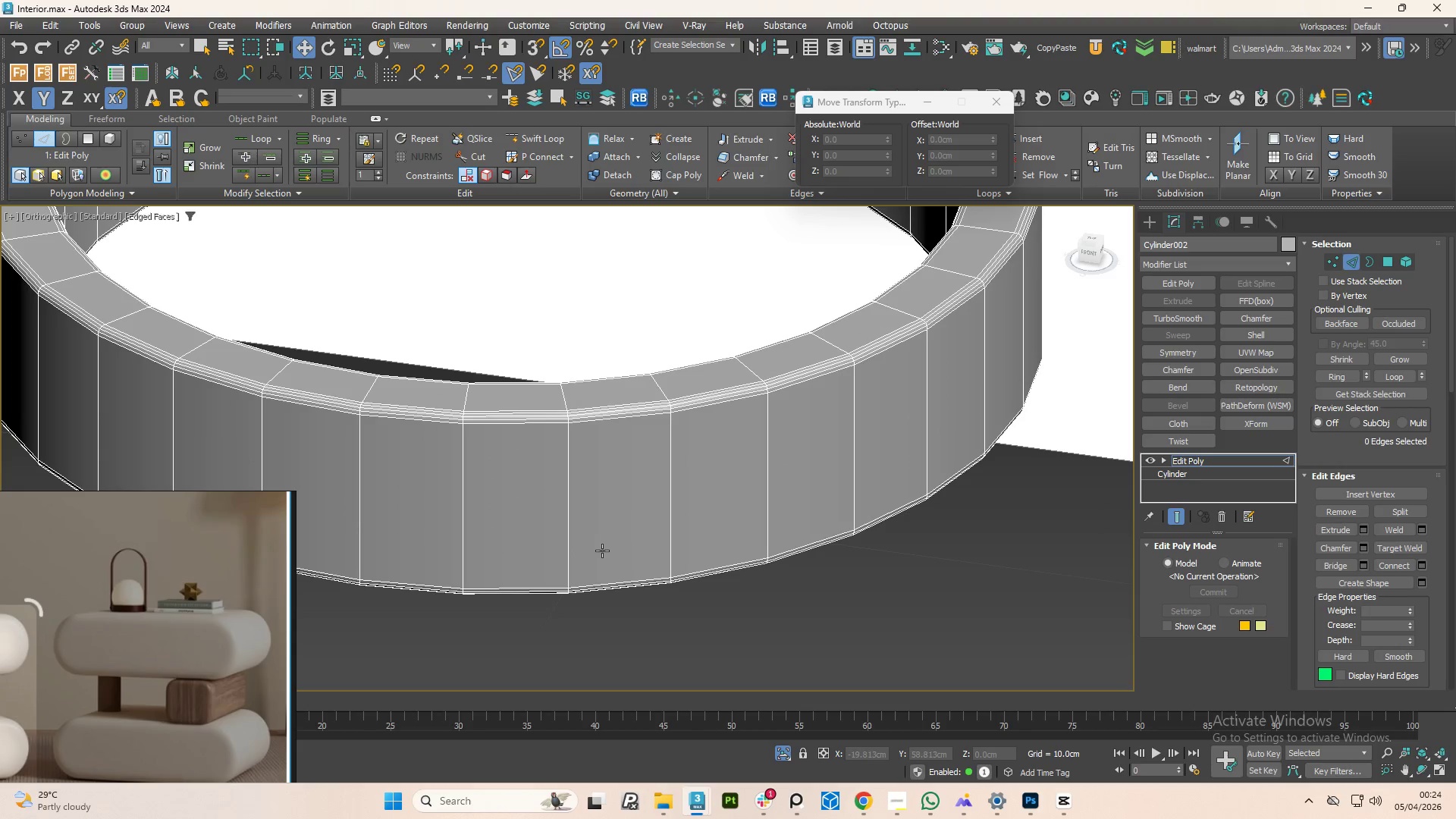 
key(F3)
 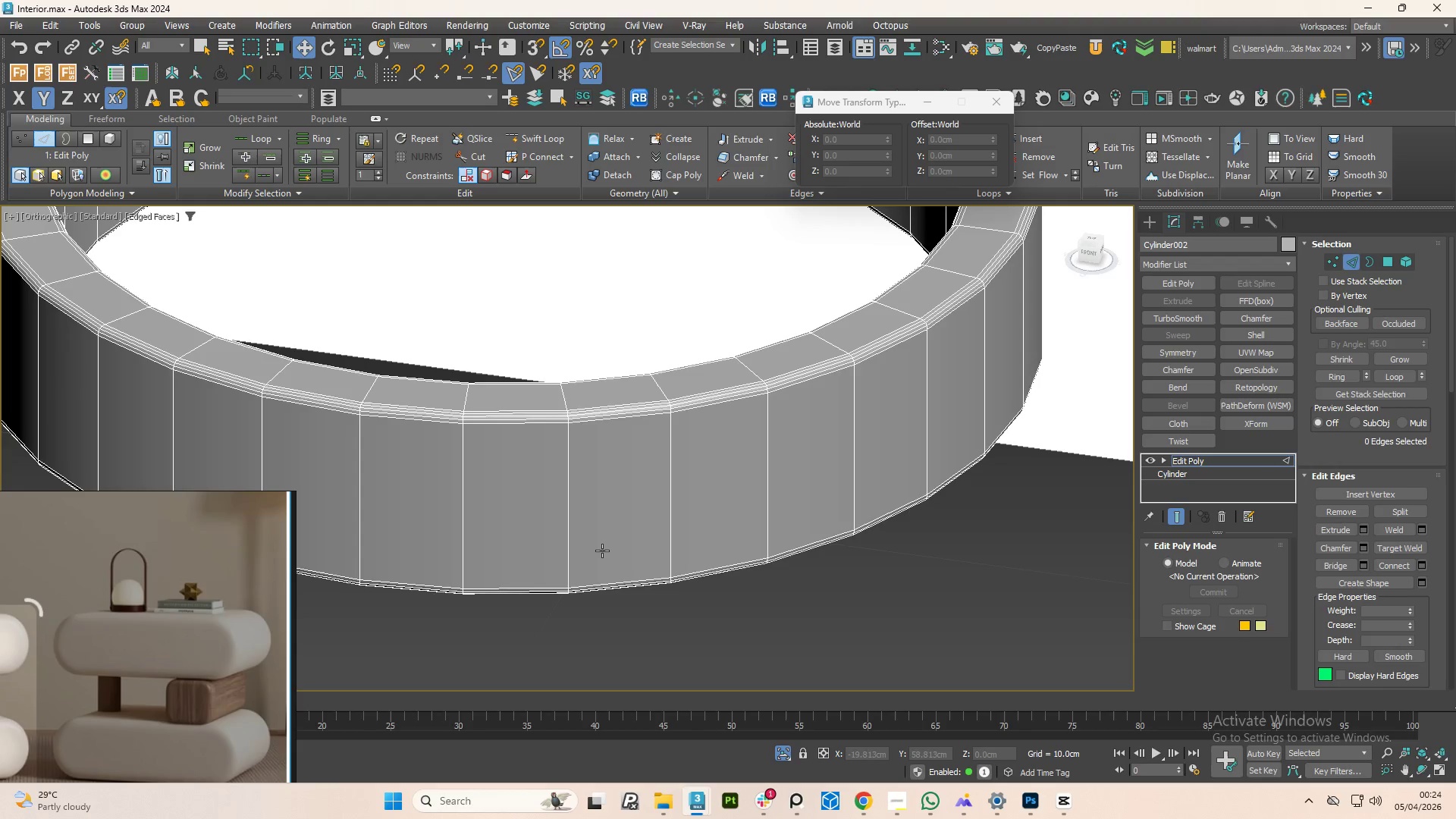 
key(F3)
 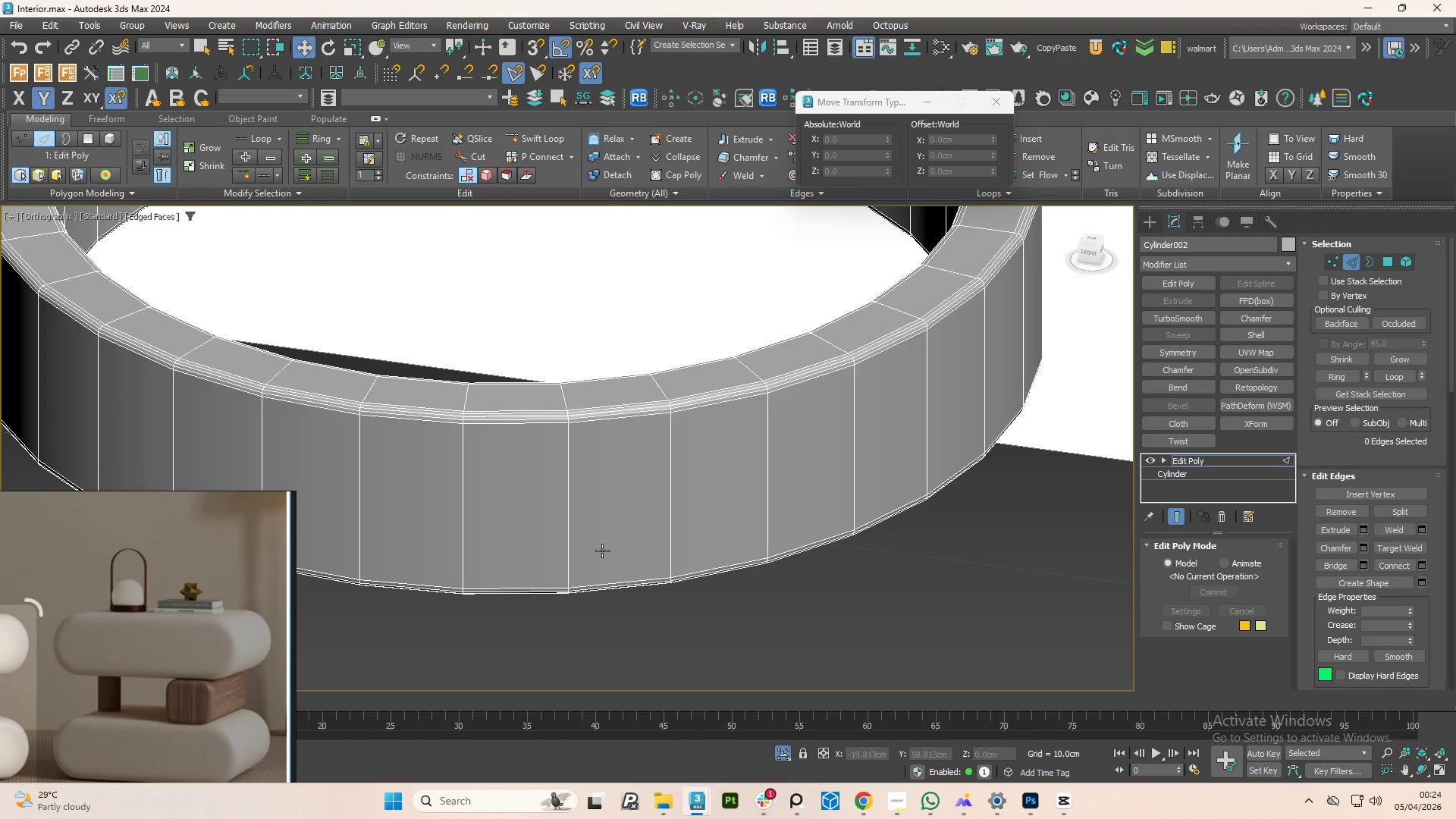 
key(F4)
 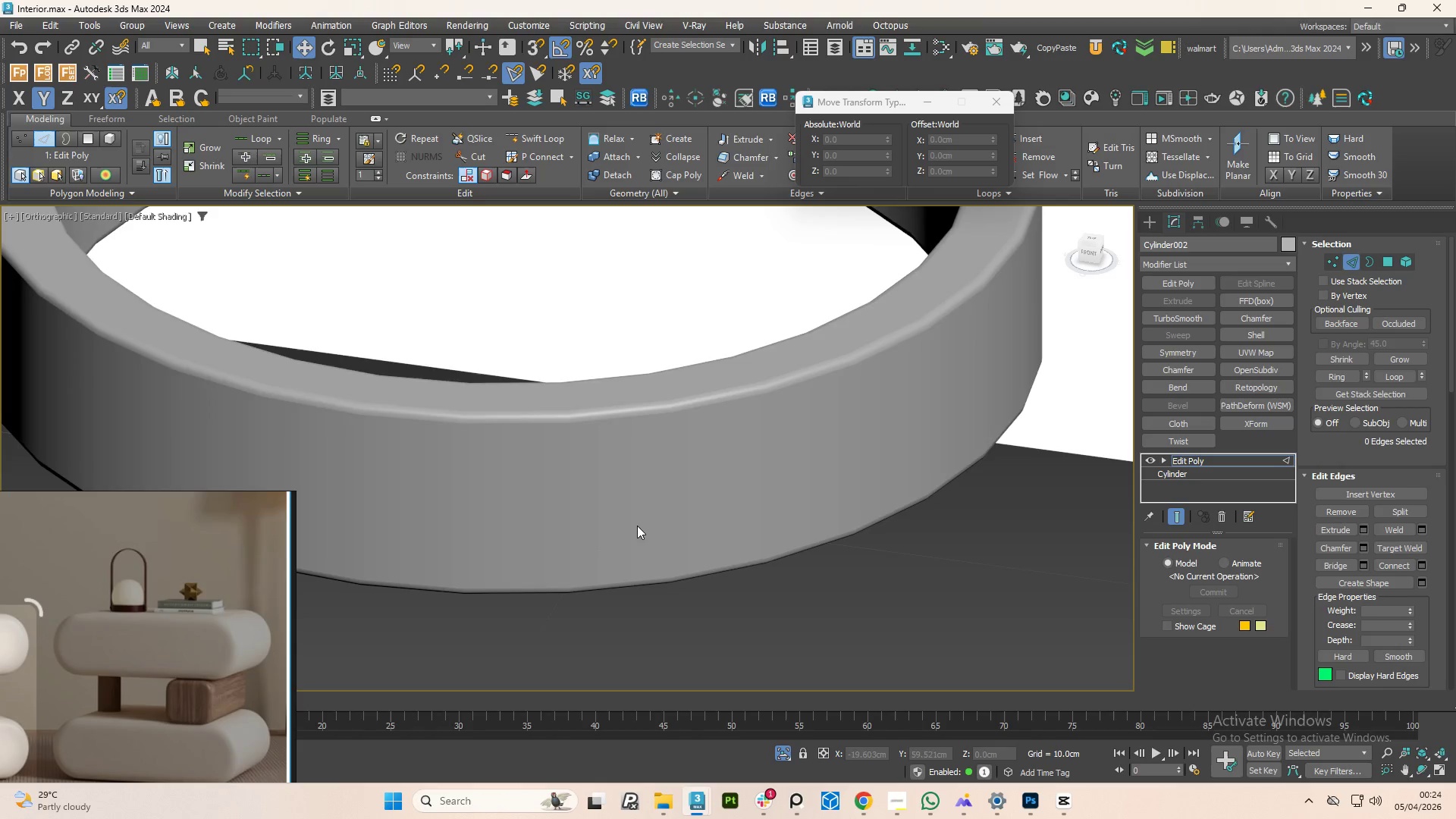 
scroll: coordinate [679, 510], scroll_direction: down, amount: 1.0
 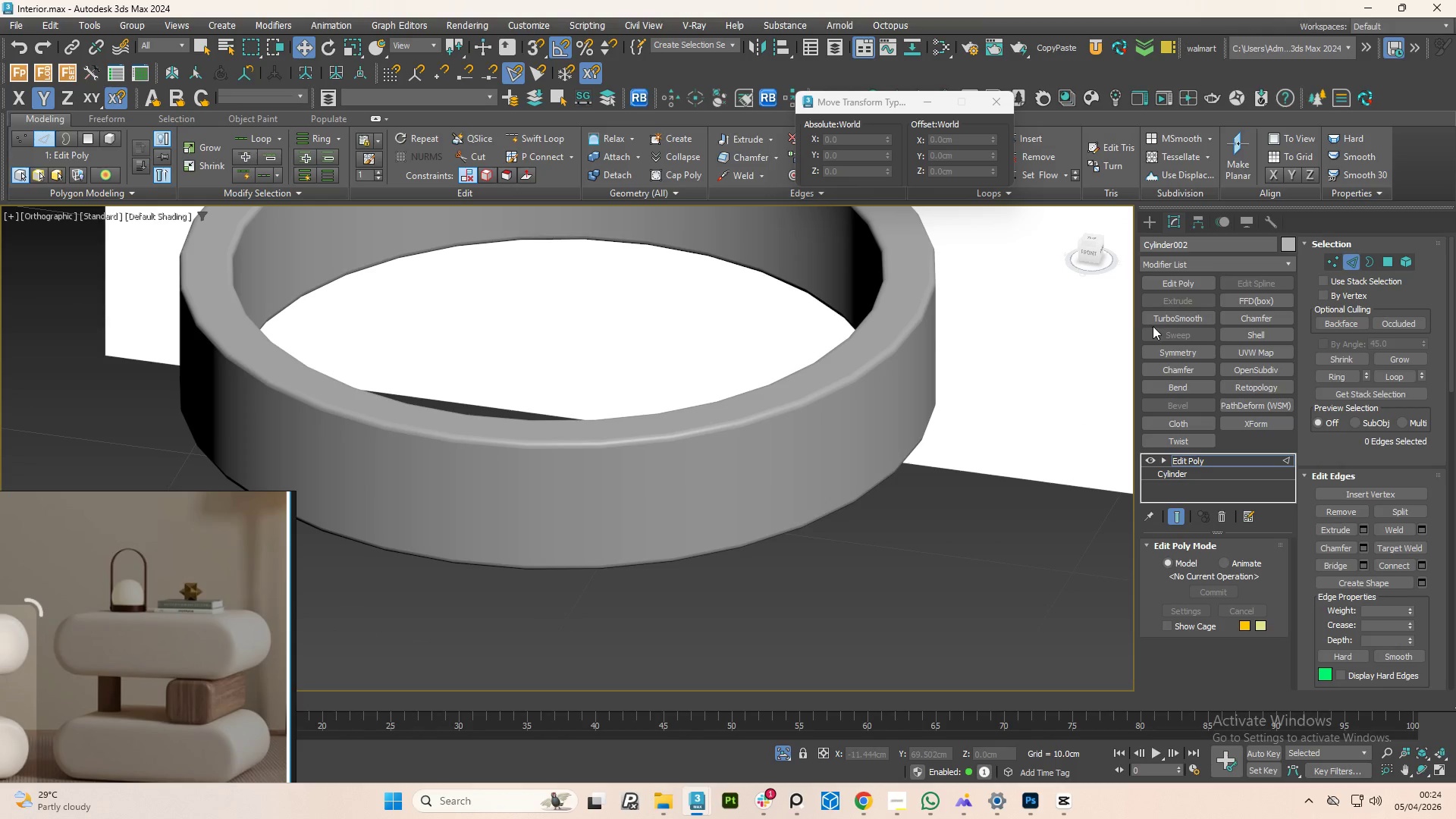 
left_click([1159, 317])
 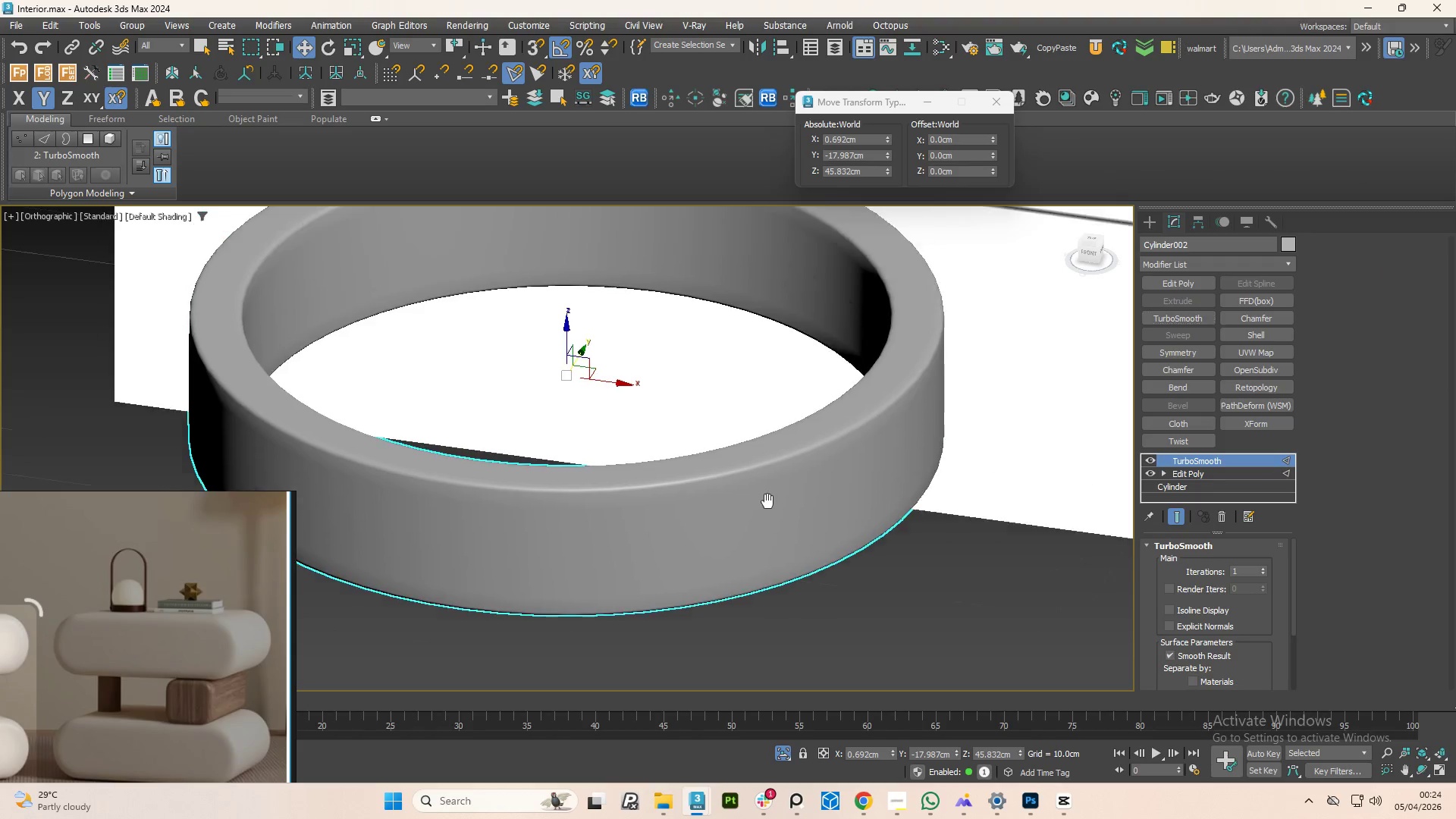 
hold_key(key=AltLeft, duration=1.5)
 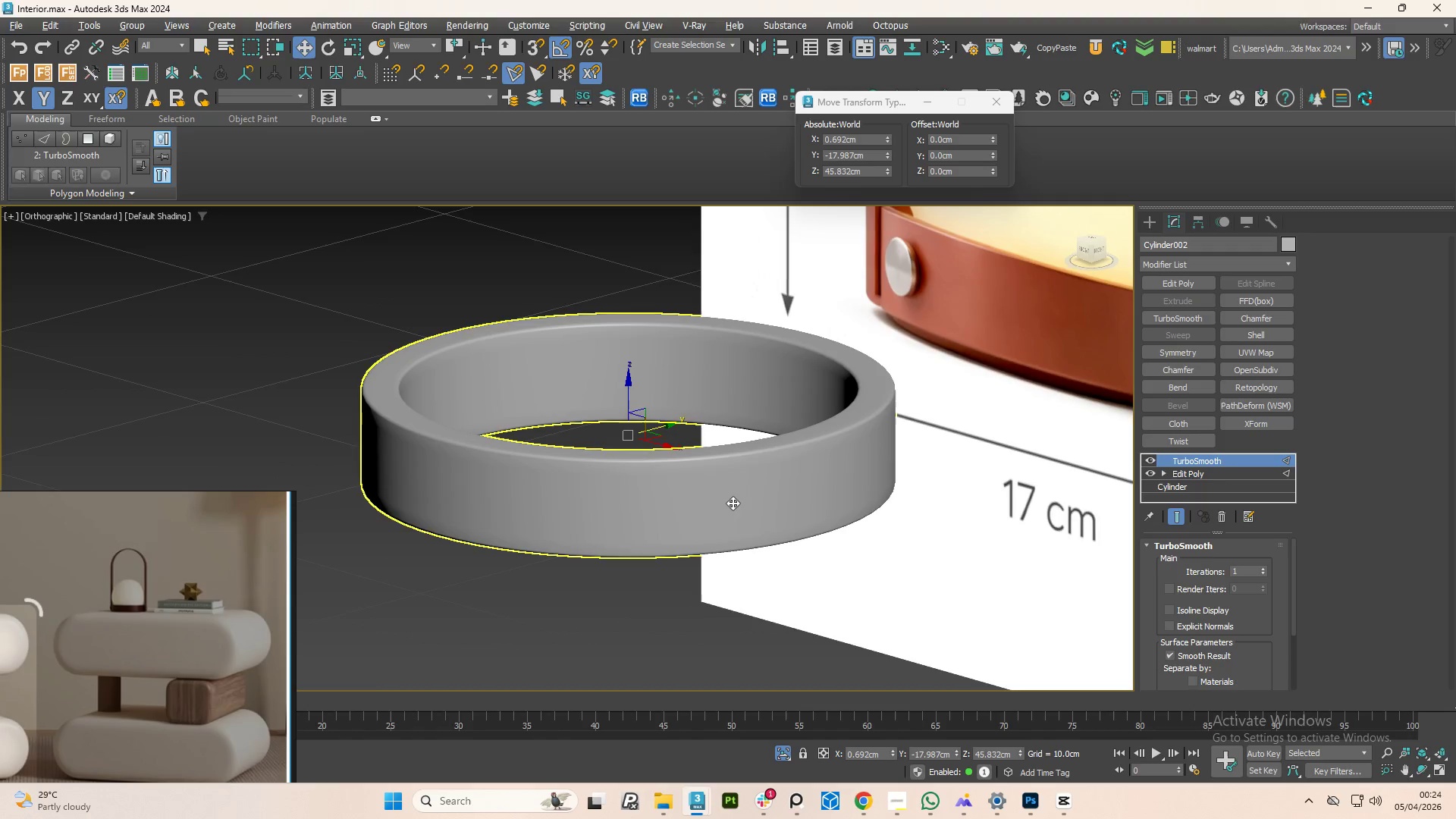 
scroll: coordinate [770, 519], scroll_direction: down, amount: 1.0
 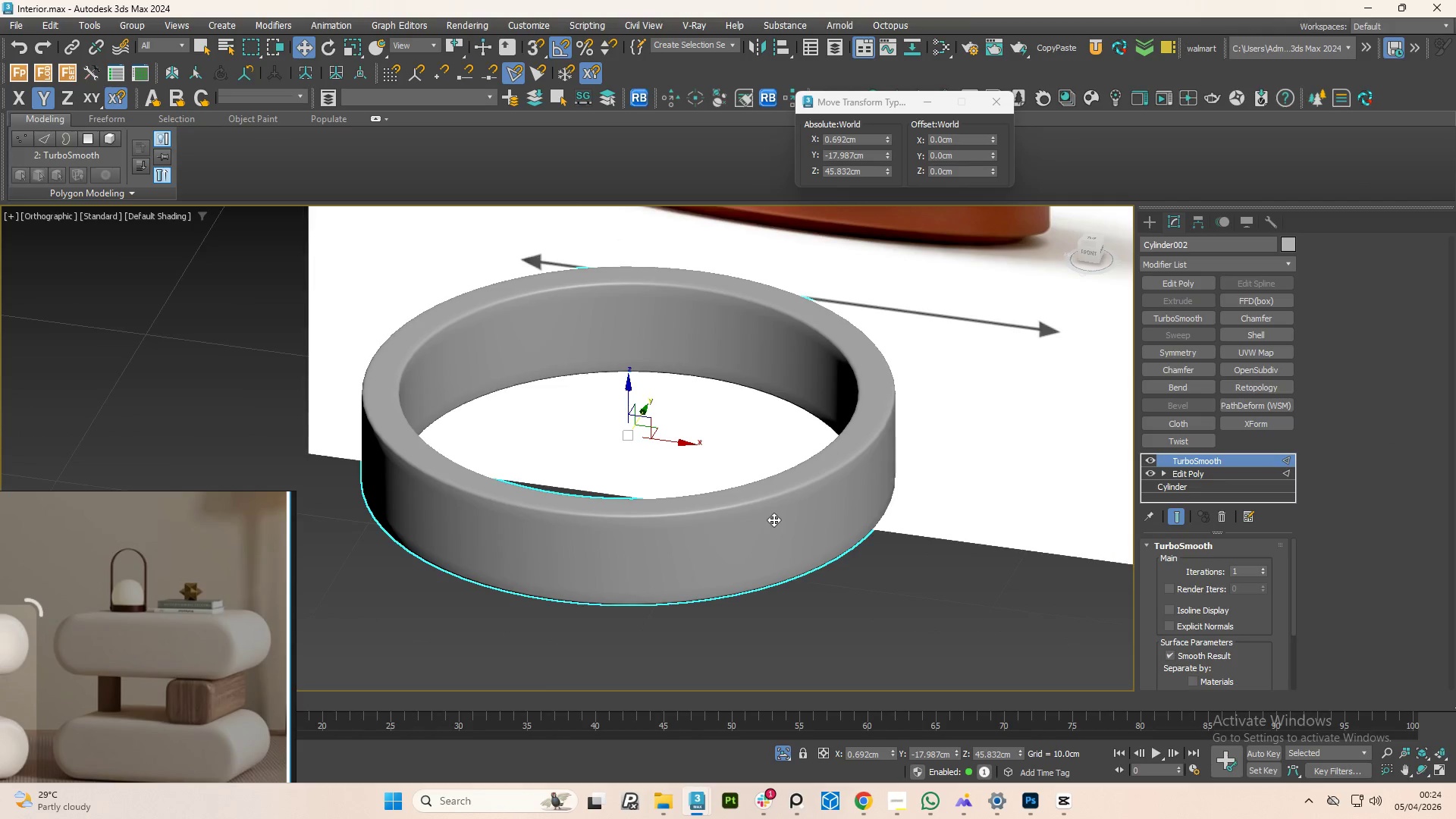 
hold_key(key=AltLeft, duration=0.48)
 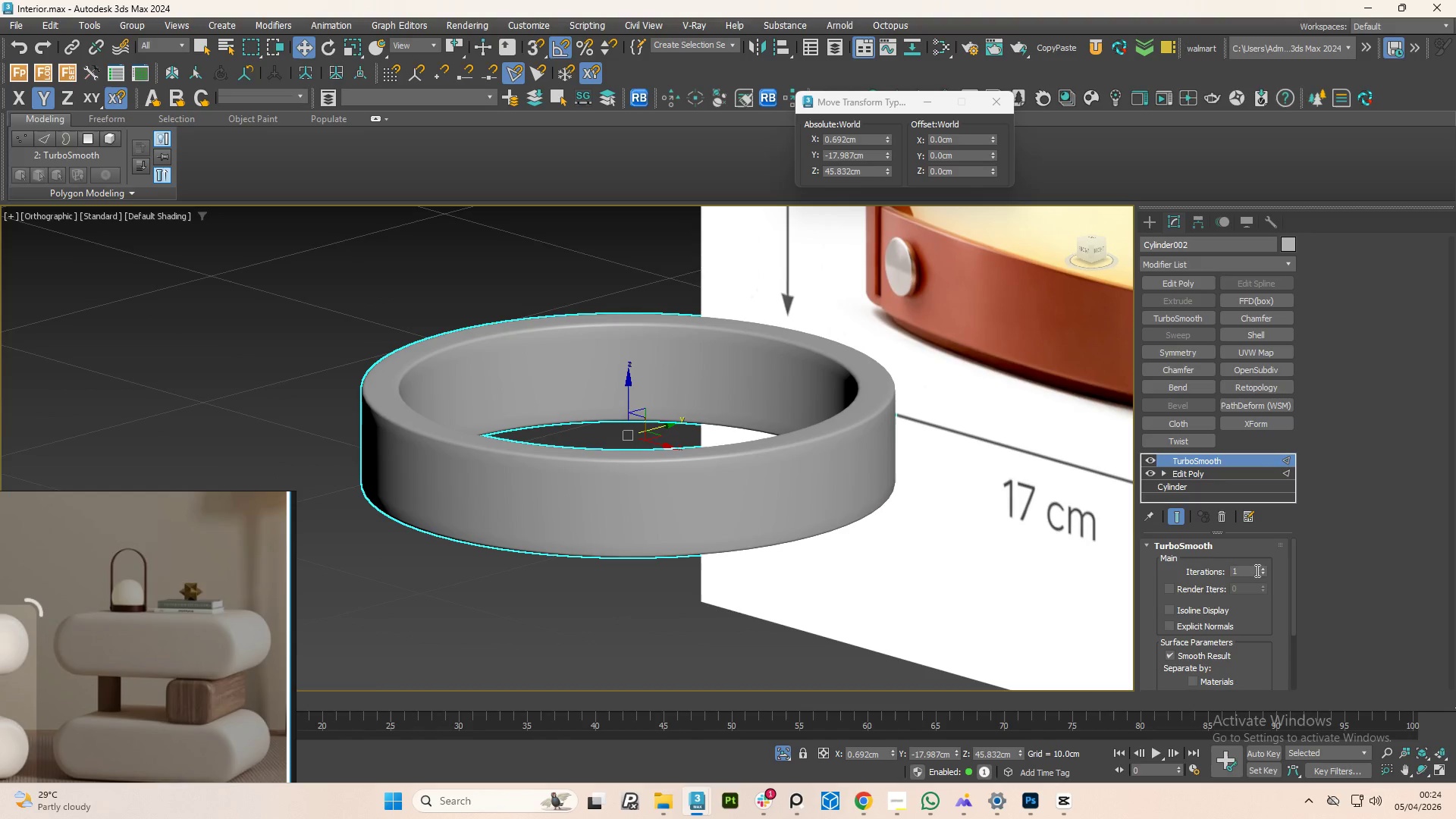 
left_click([1263, 570])
 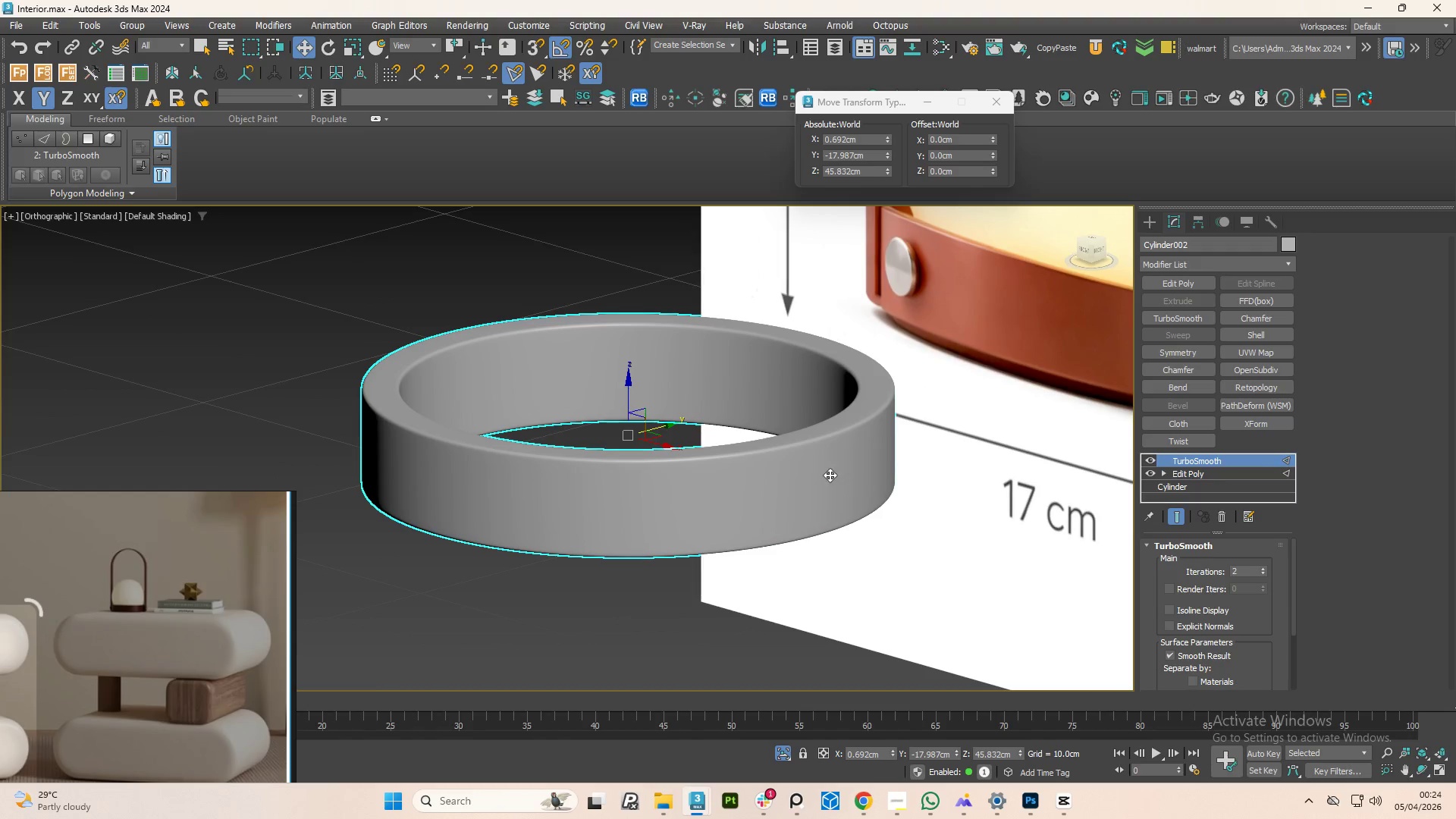 
hold_key(key=AltLeft, duration=1.5)
 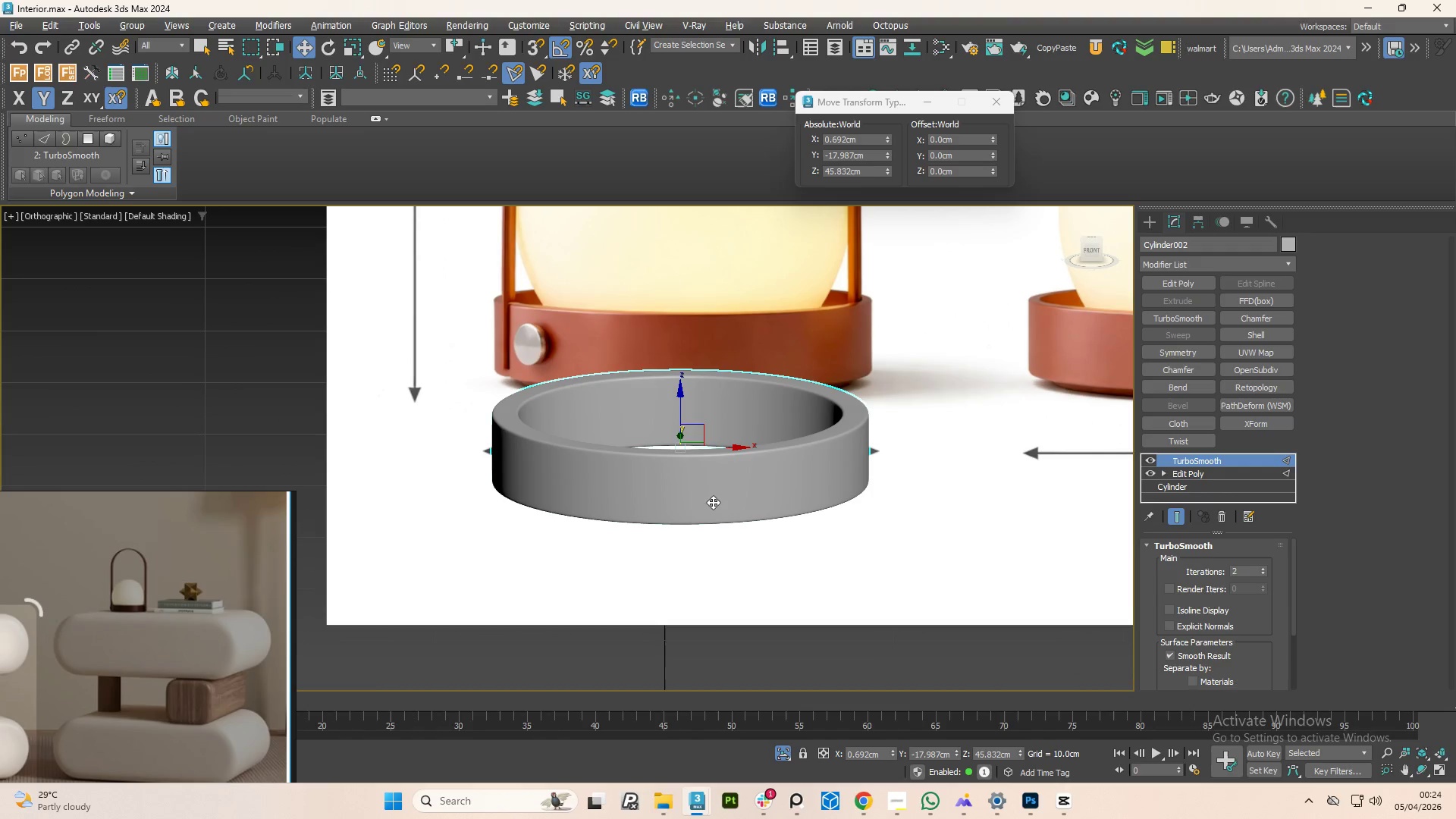 
scroll: coordinate [805, 476], scroll_direction: down, amount: 1.0
 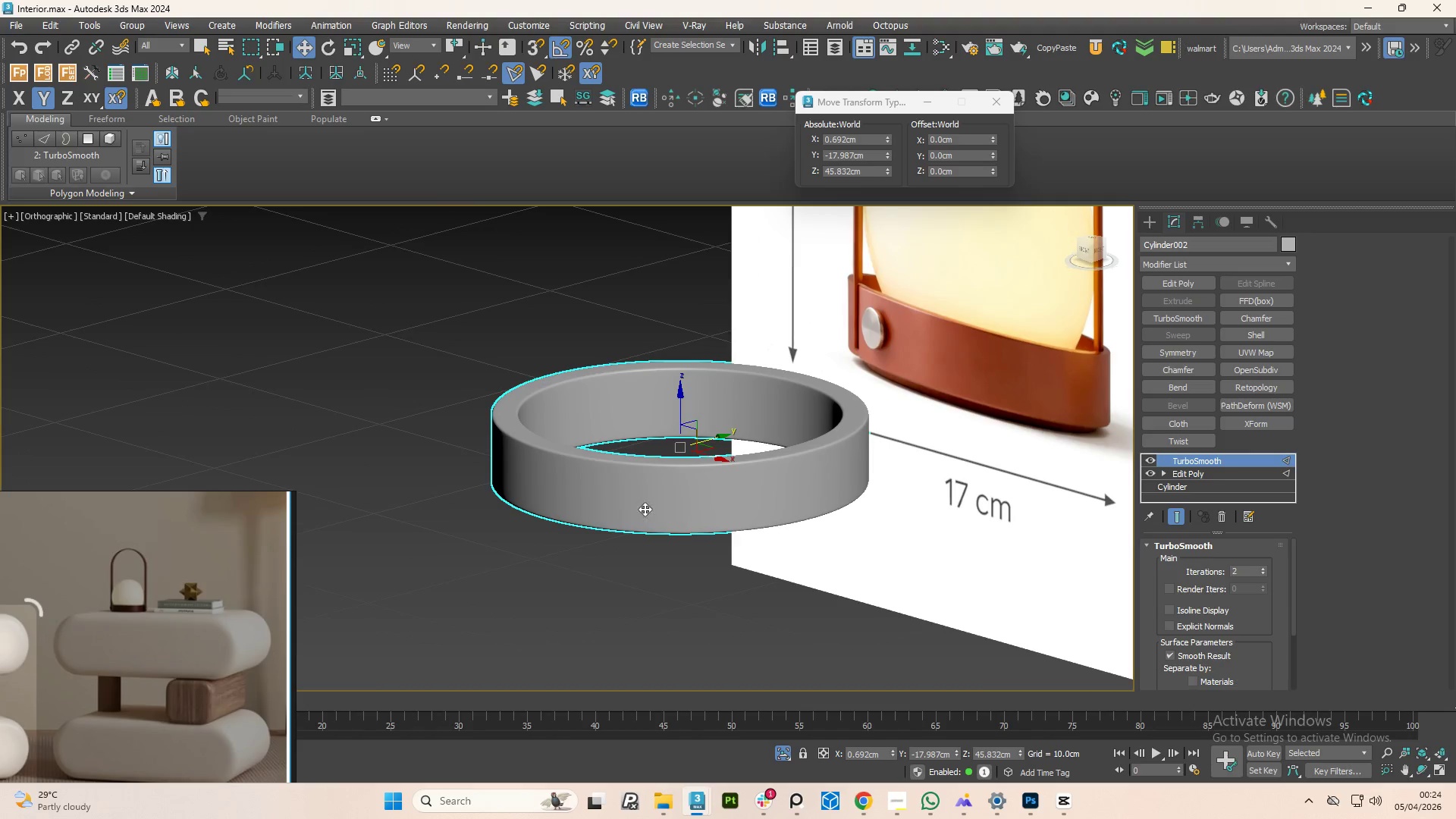 
key(Alt+AltLeft)
 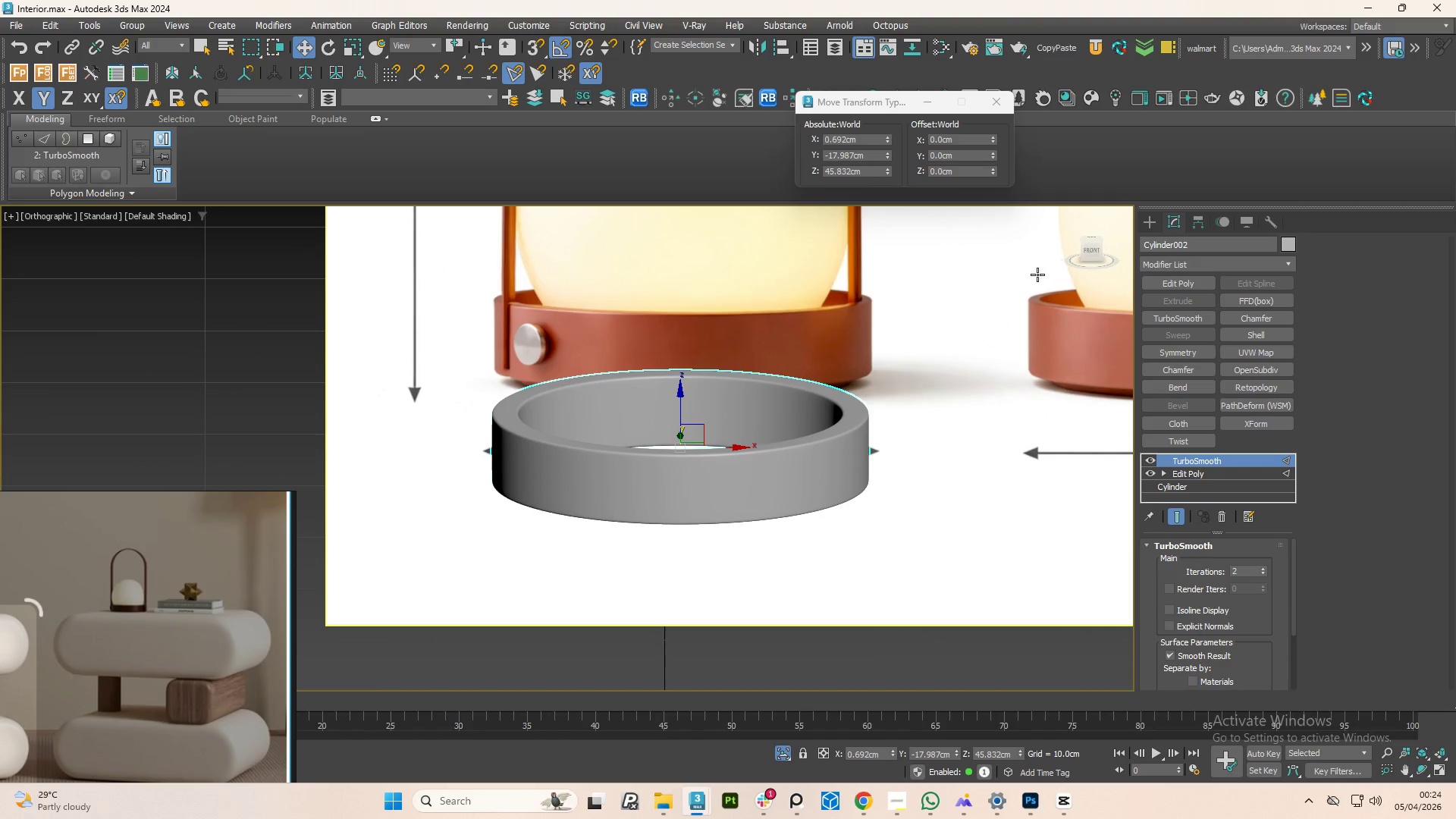 
key(Alt+X)
 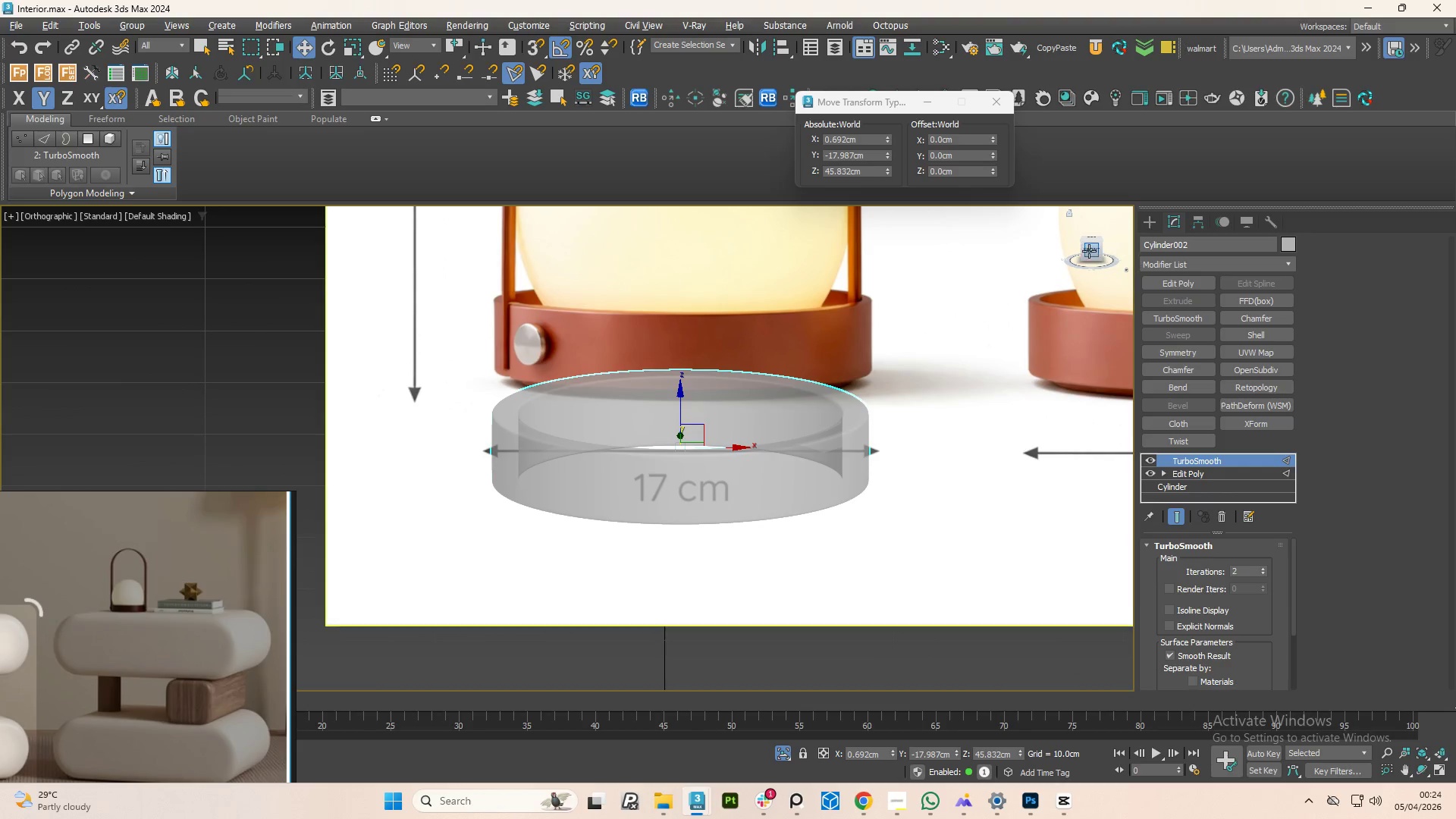 
left_click([1088, 251])
 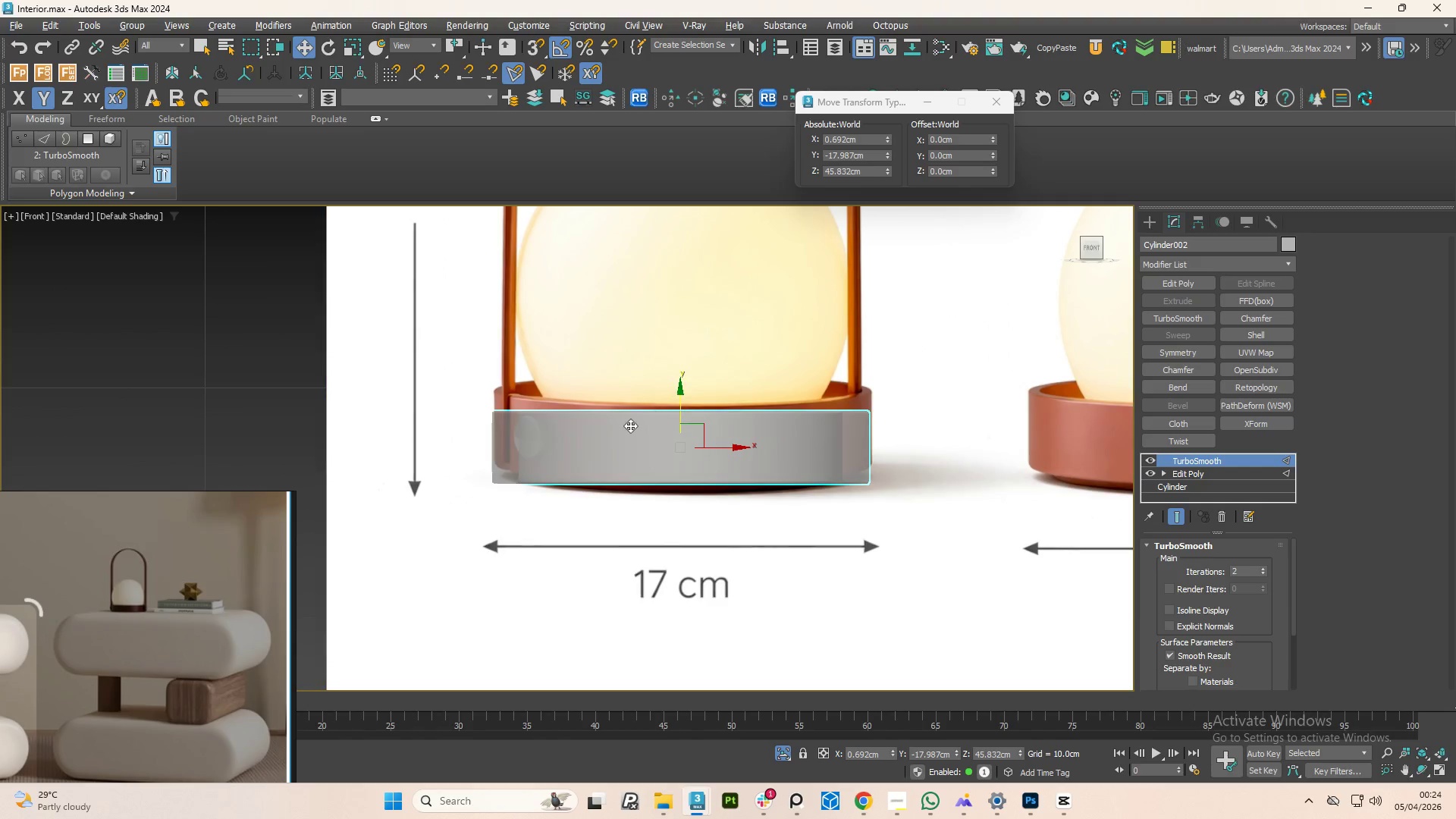 
scroll: coordinate [567, 413], scroll_direction: up, amount: 2.0
 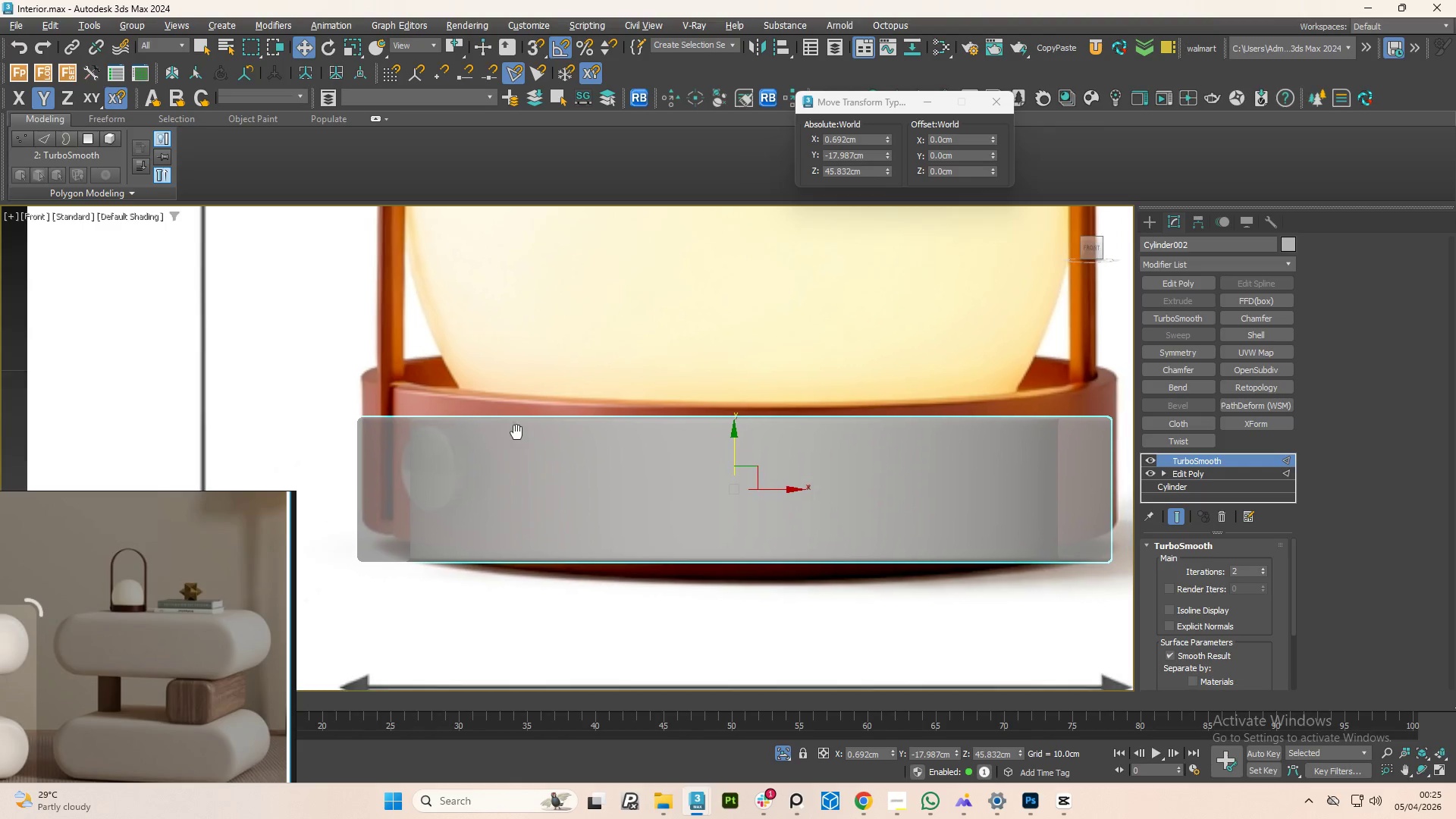 
scroll: coordinate [564, 400], scroll_direction: down, amount: 3.0
 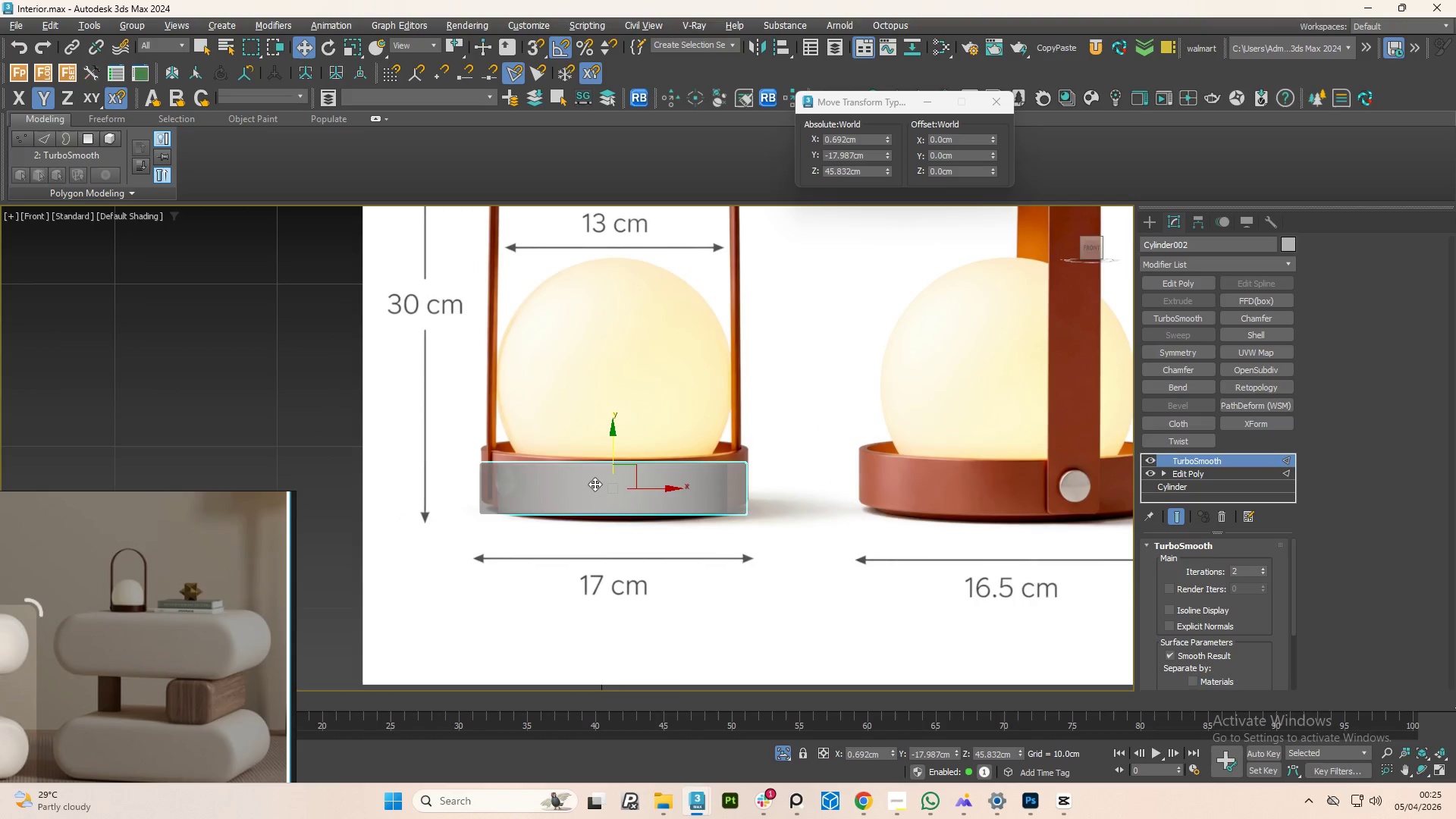 
scroll: coordinate [595, 484], scroll_direction: up, amount: 1.0
 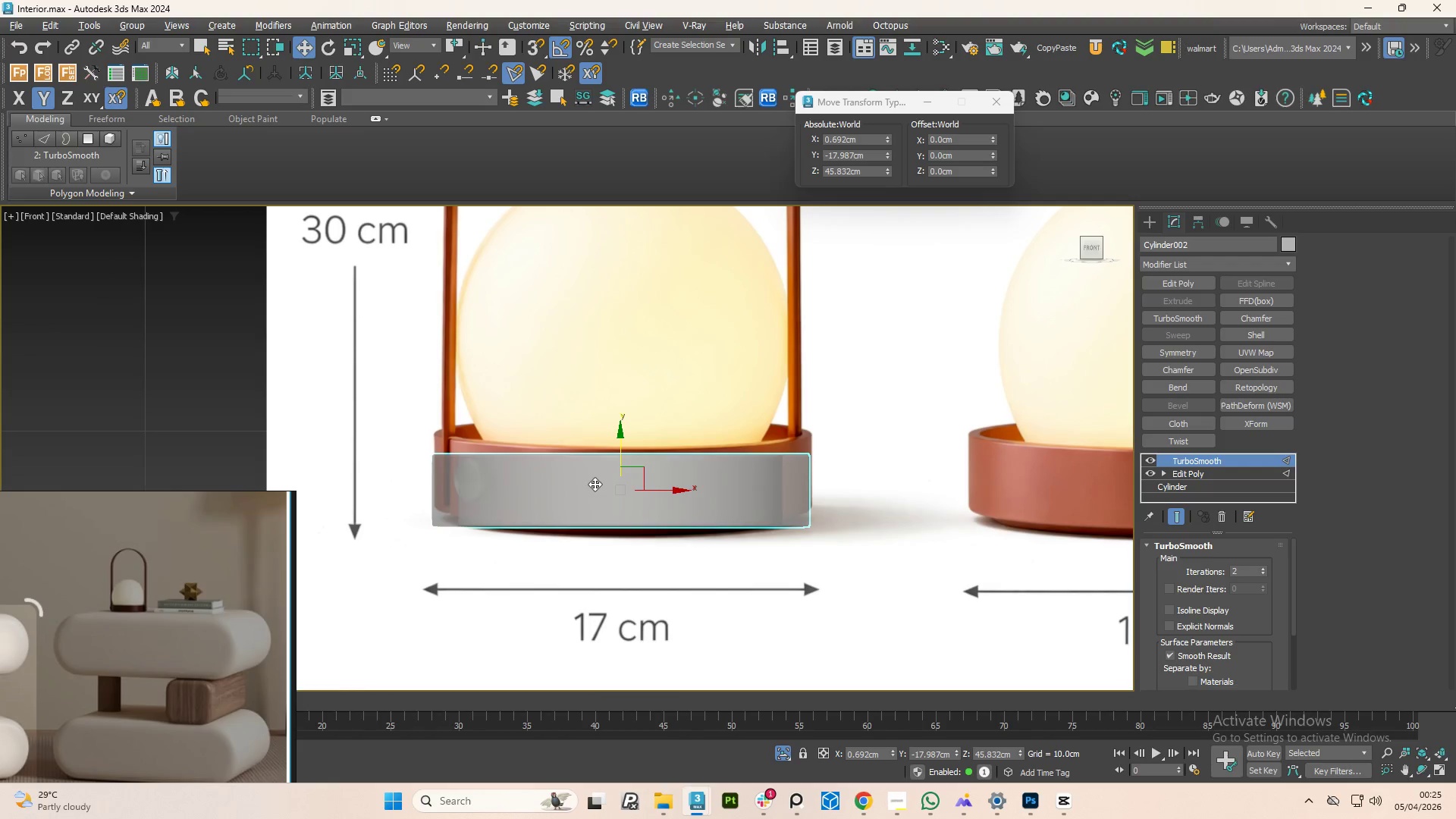 
hold_key(key=AltLeft, duration=0.92)
 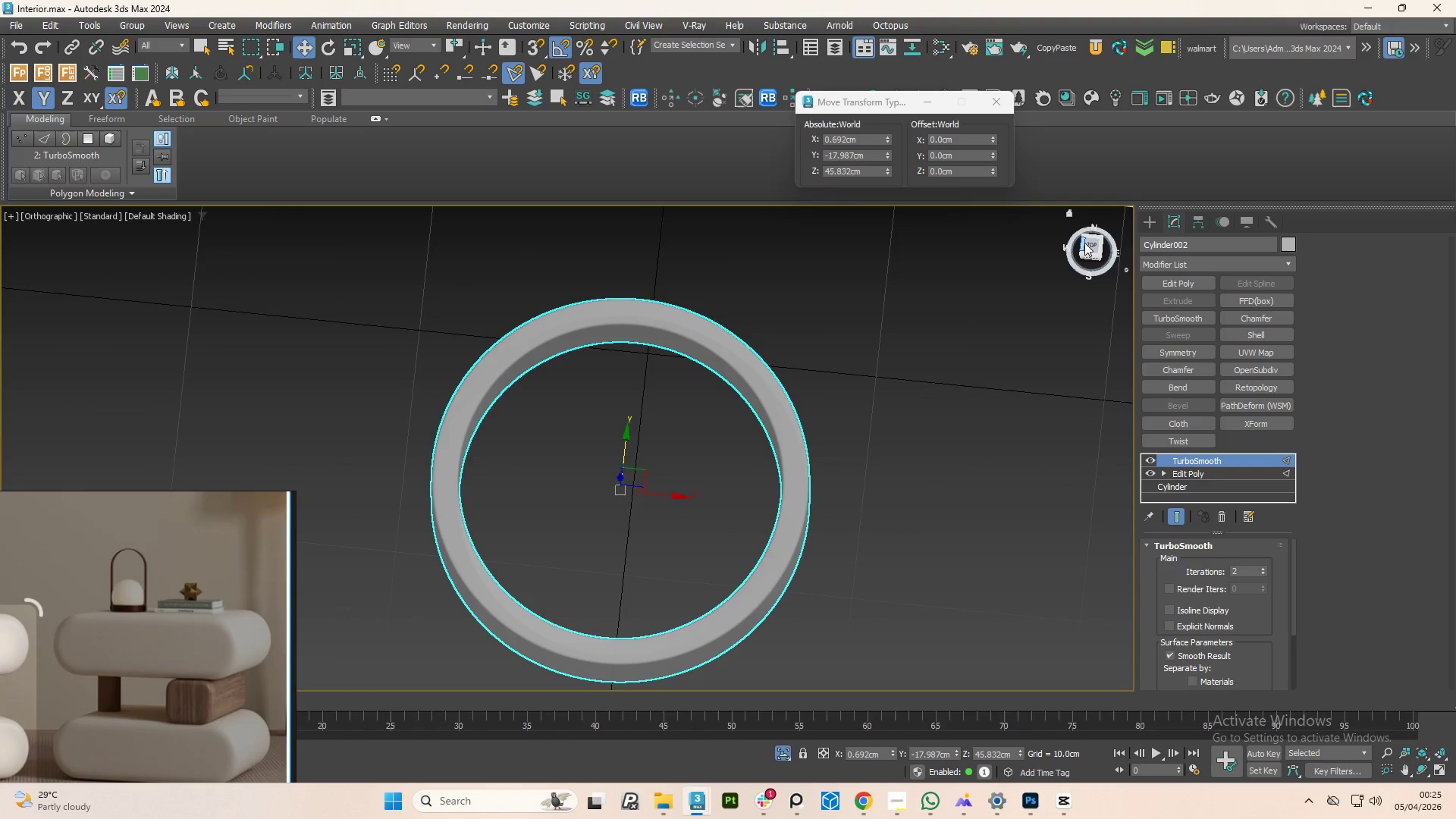 
left_click([1091, 244])
 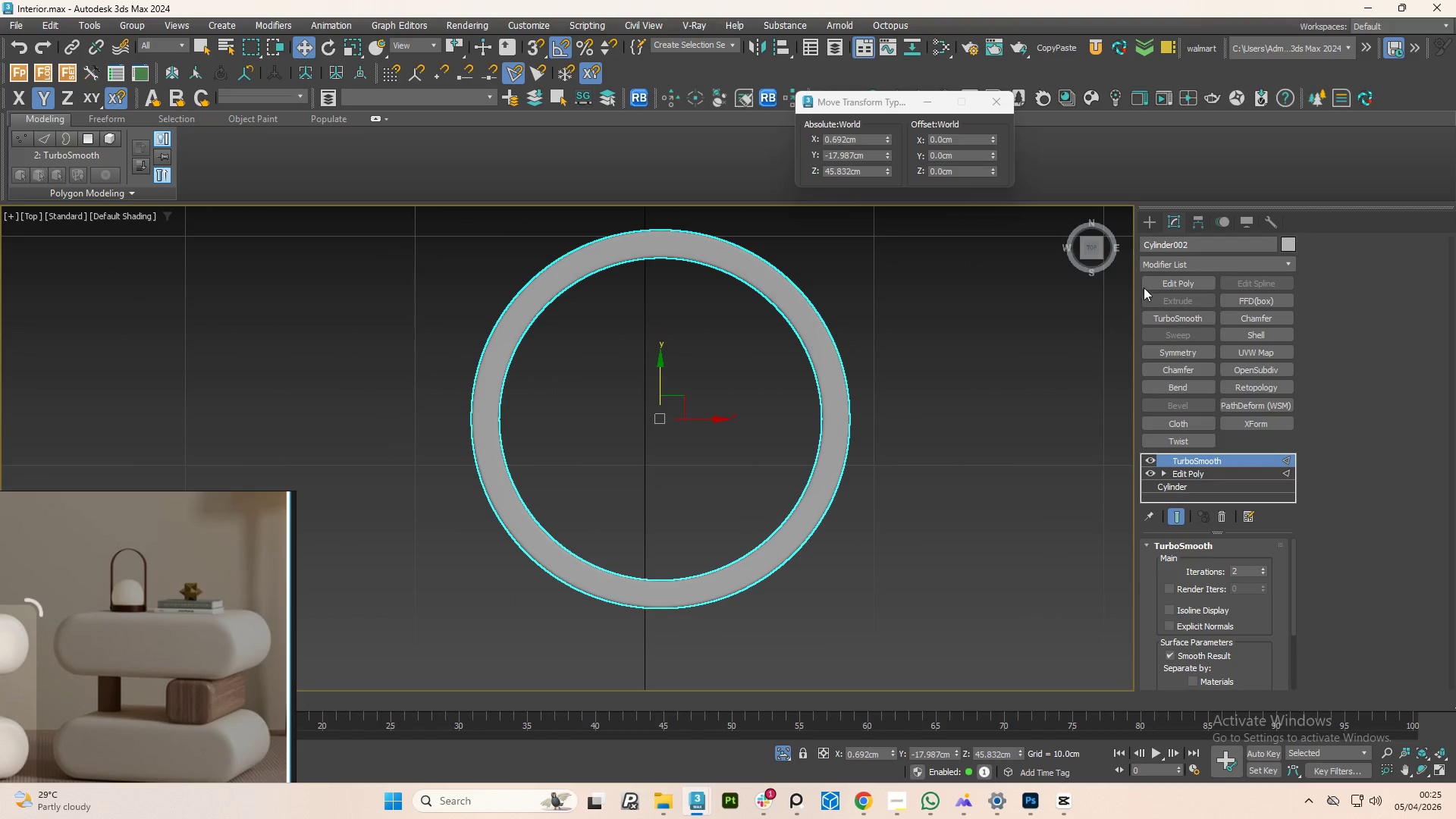 
left_click([1153, 218])
 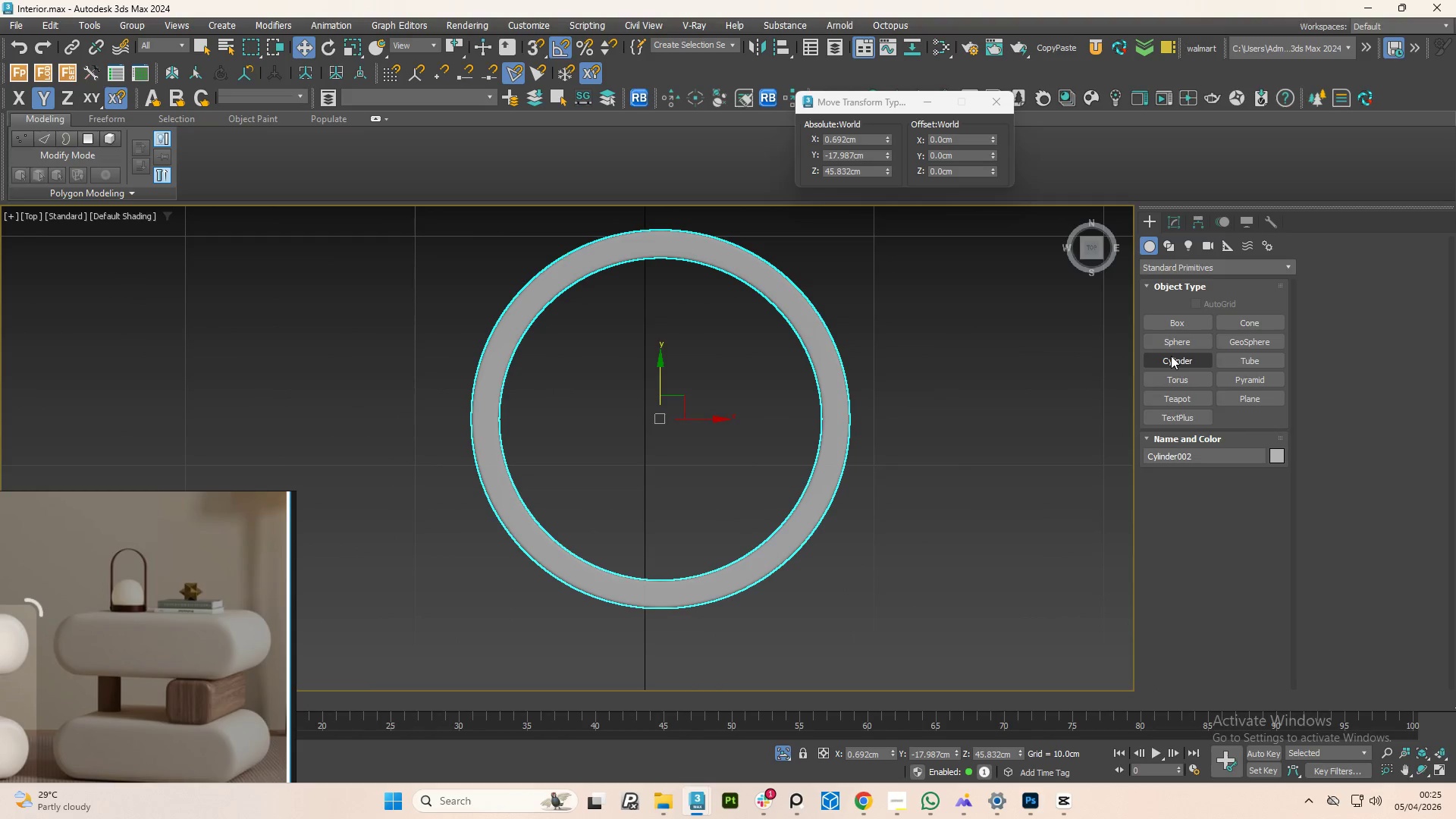 
left_click([1172, 357])
 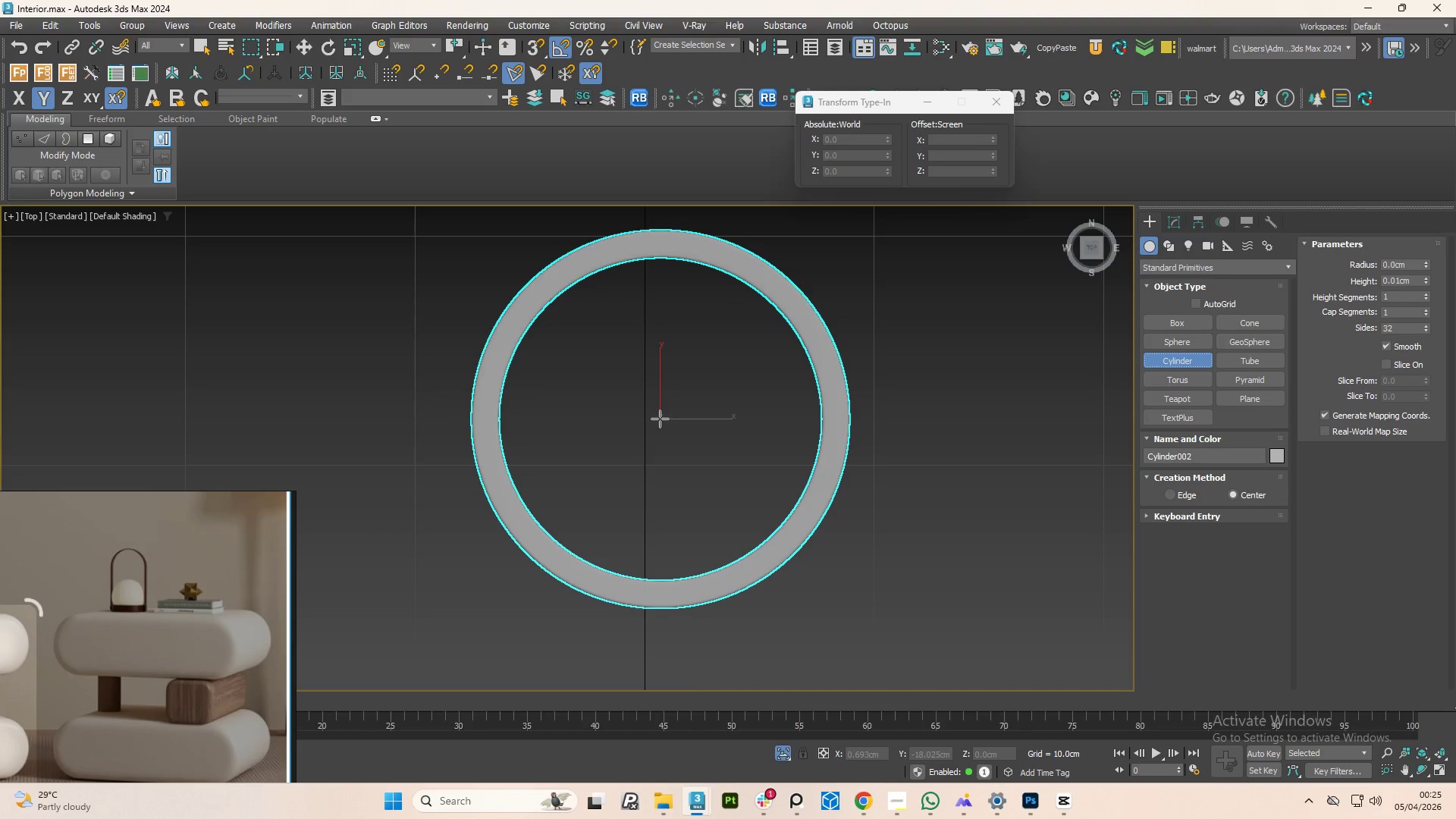 
left_click_drag(start_coordinate=[660, 419], to_coordinate=[689, 556])
 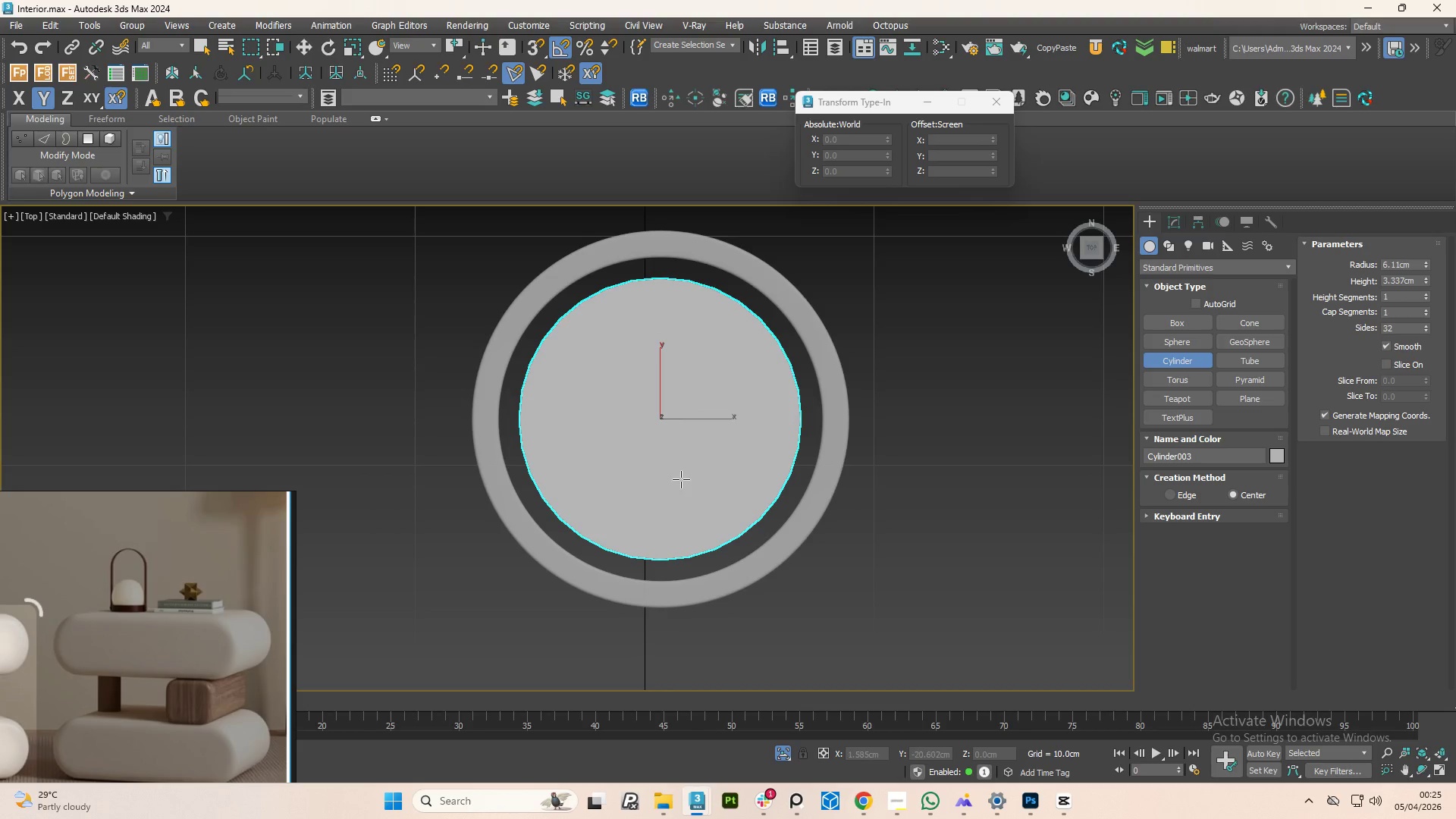 
left_click([681, 479])
 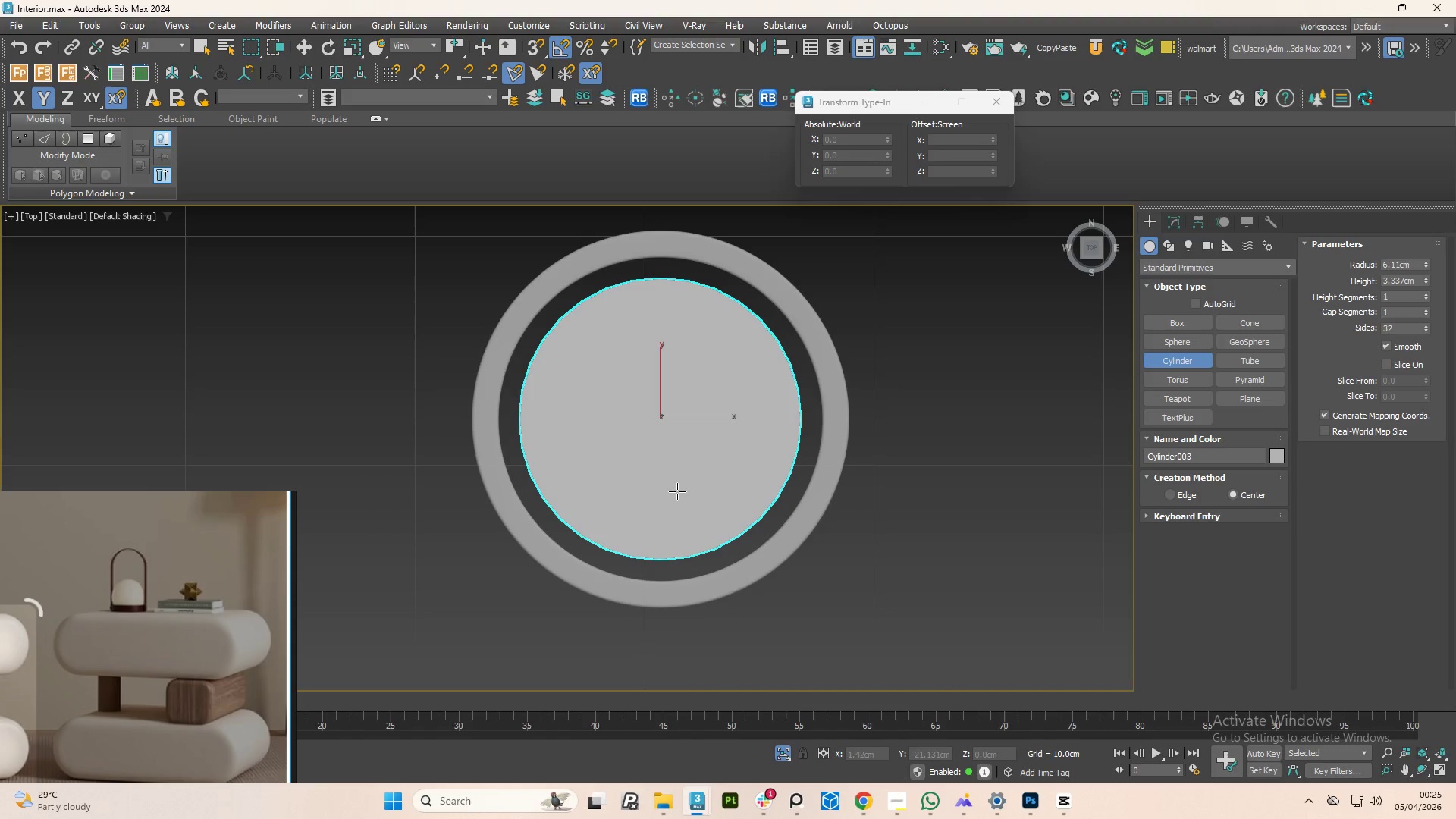 
right_click([677, 491])
 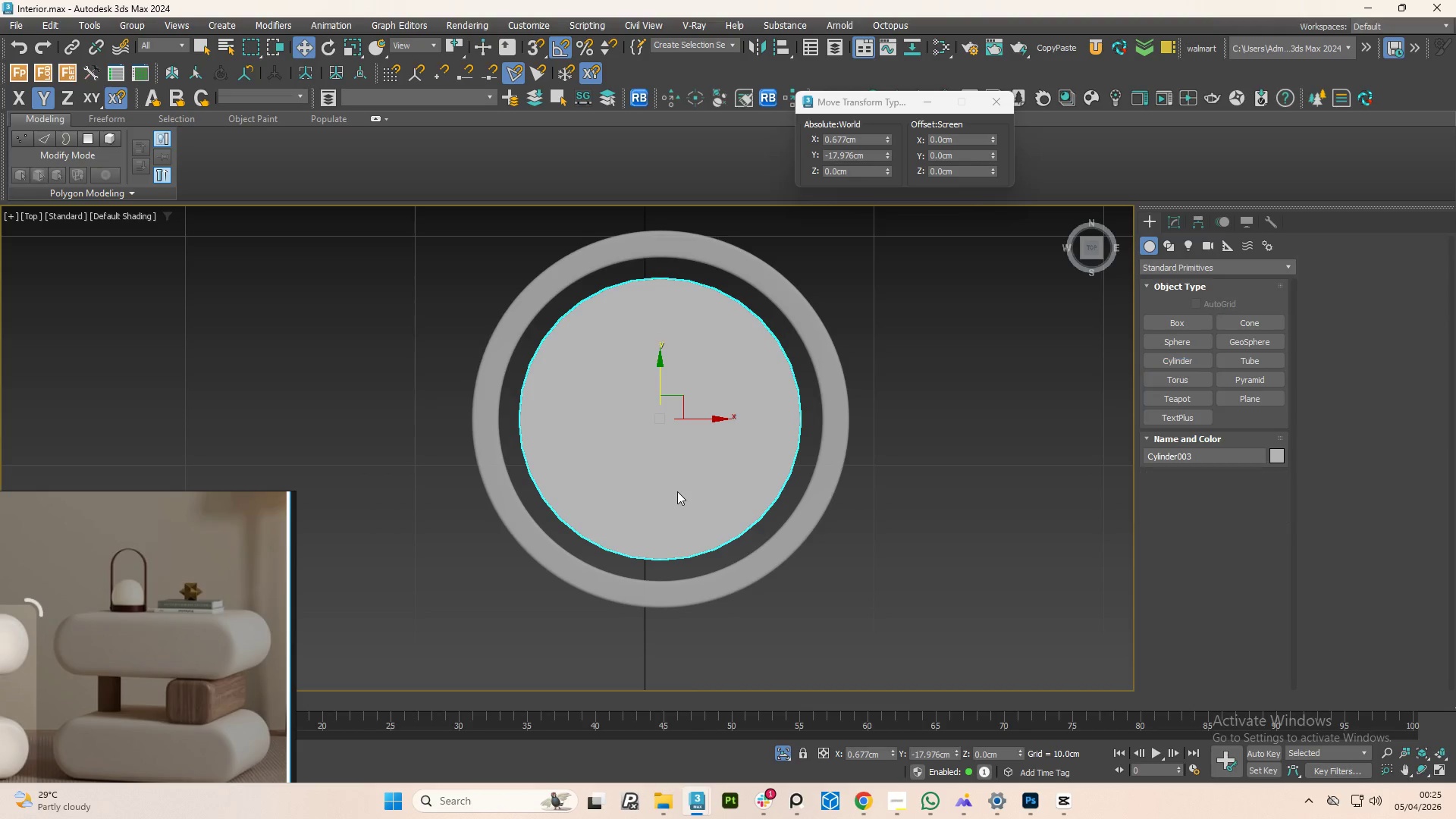 
hold_key(key=AltLeft, duration=0.97)
 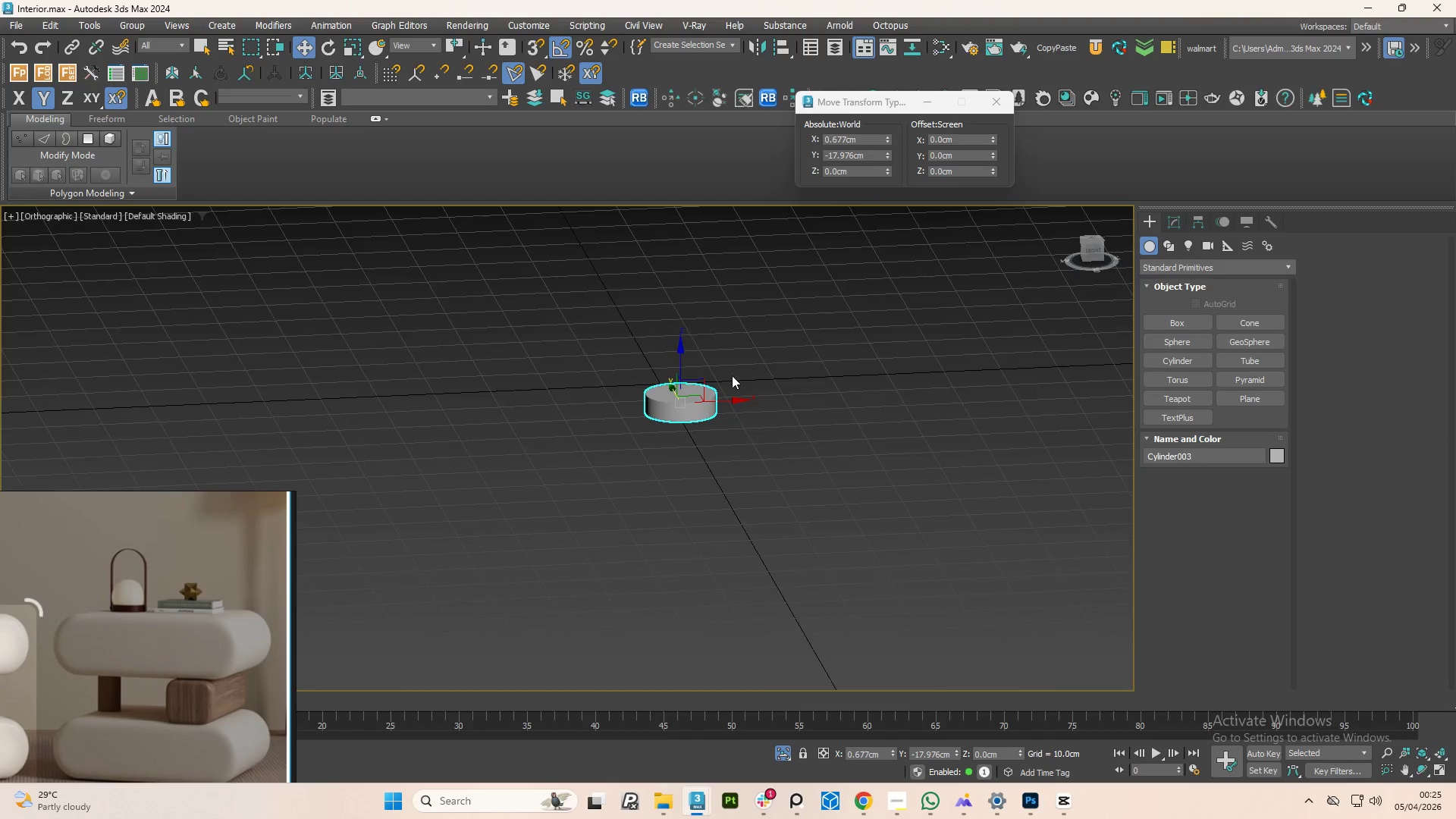 
scroll: coordinate [675, 492], scroll_direction: down, amount: 1.0
 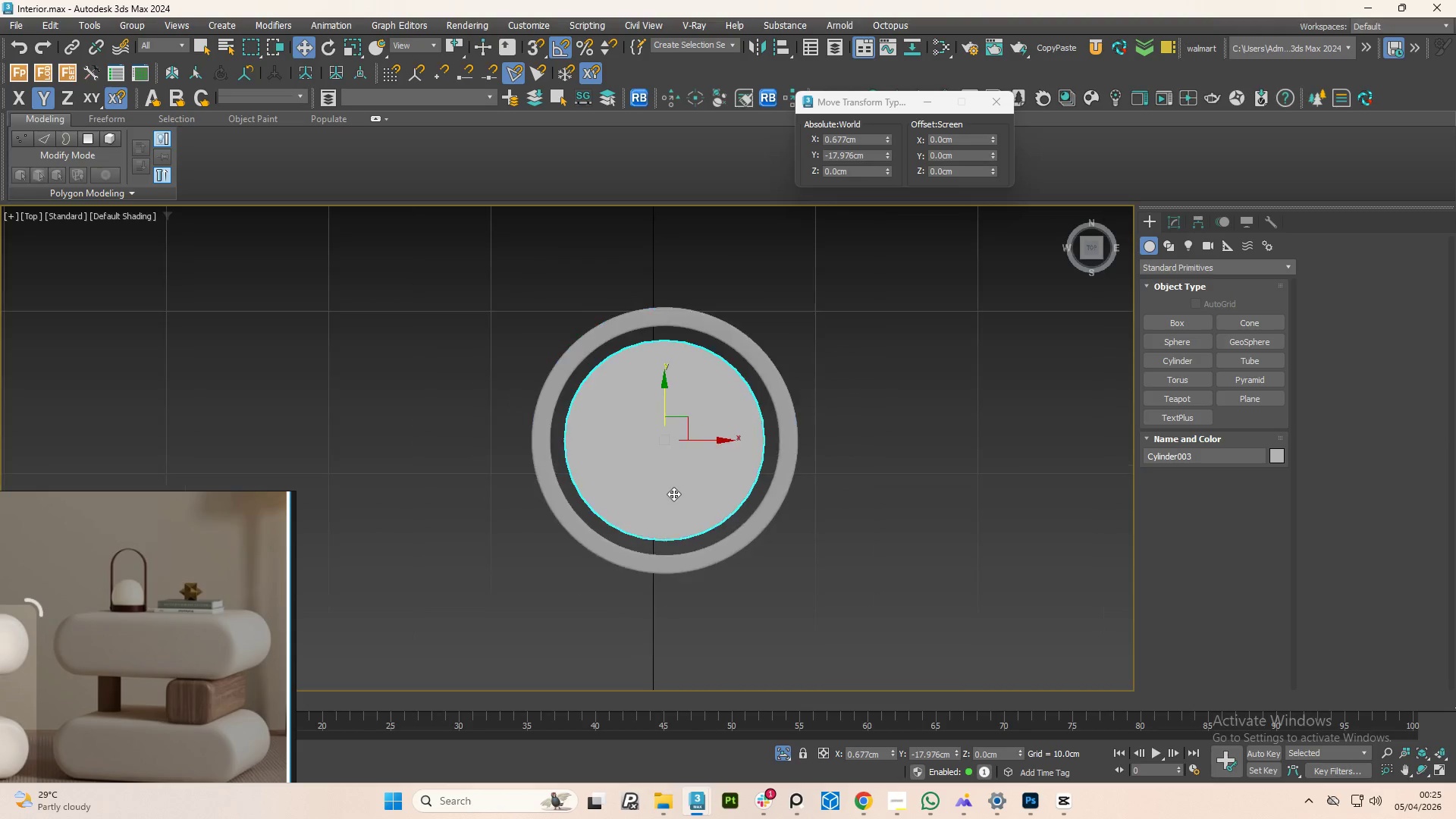 
hold_key(key=AltLeft, duration=10.44)
scroll: coordinate [732, 378], scroll_direction: down, amount: 6.0
 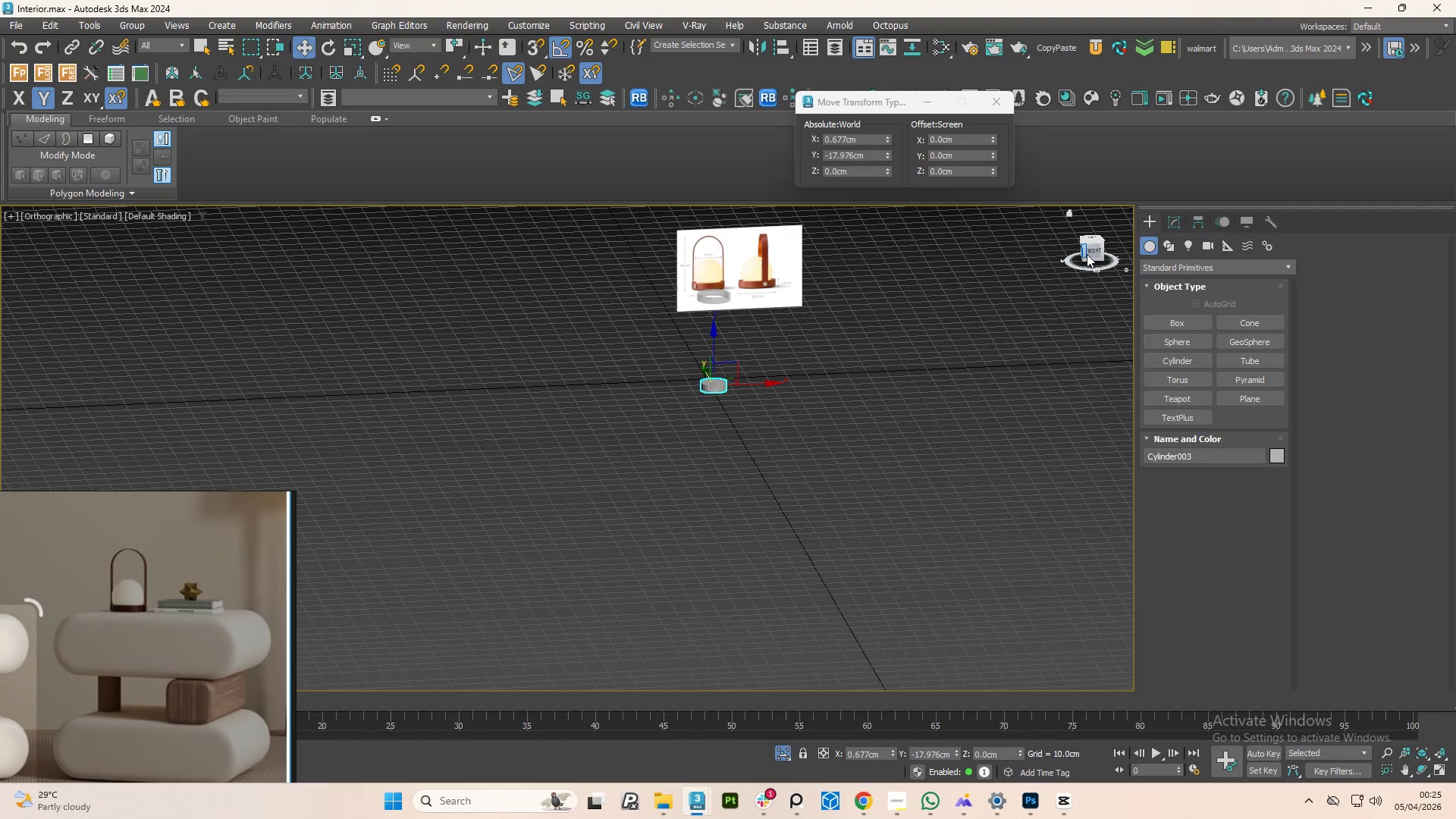 
left_click([1093, 249])
 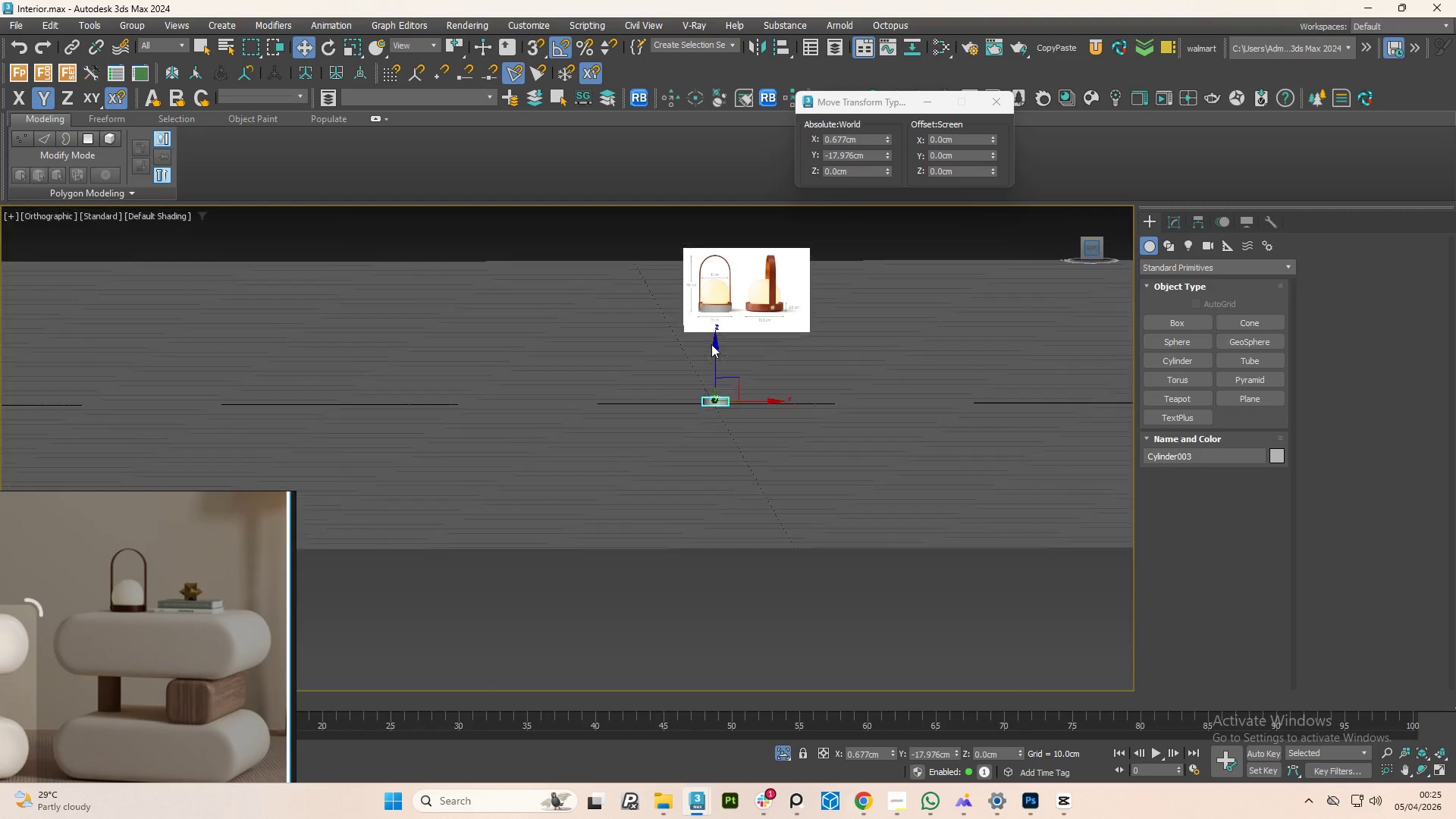 
scroll: coordinate [711, 345], scroll_direction: up, amount: 3.0
 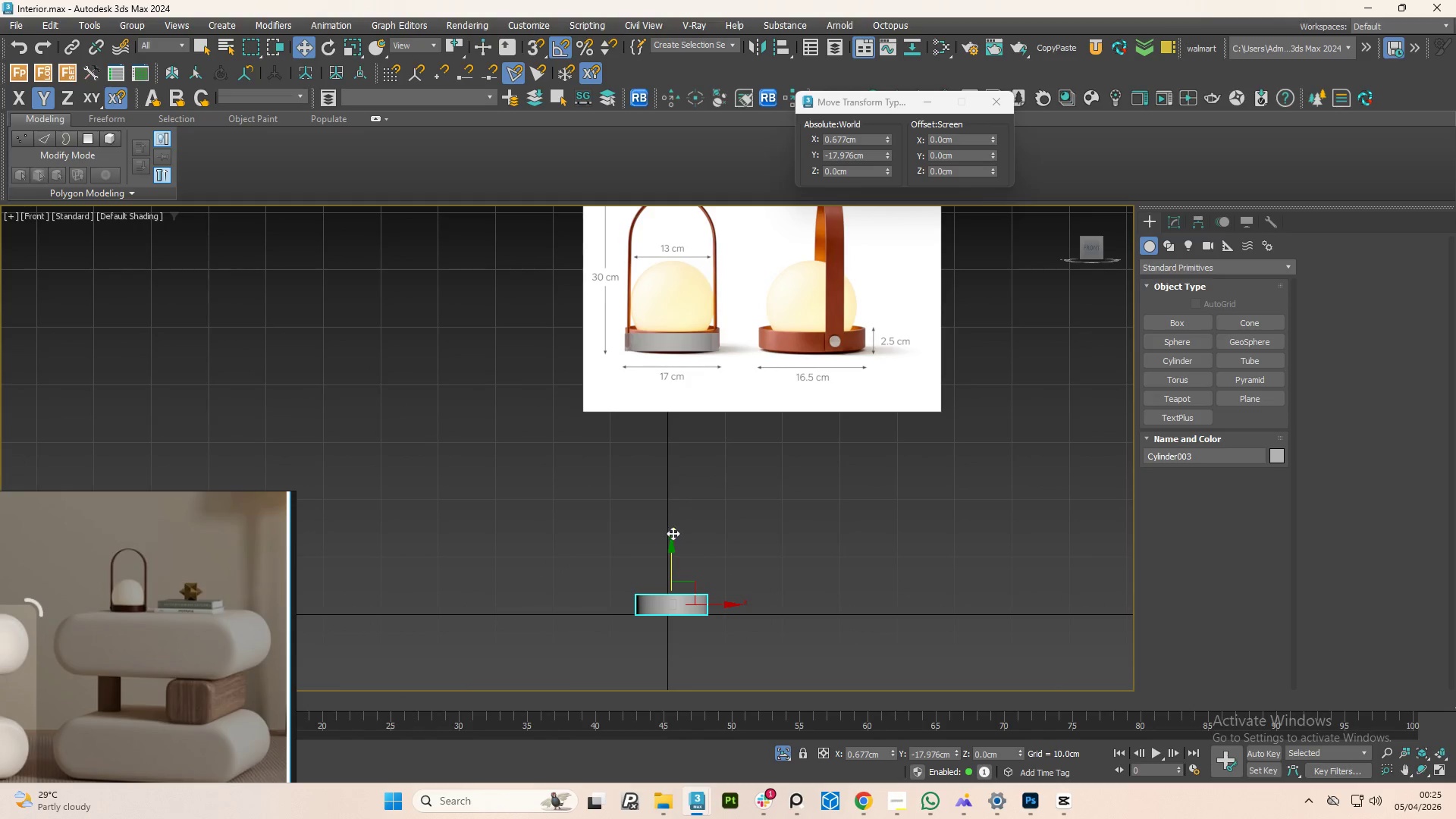 
left_click_drag(start_coordinate=[669, 548], to_coordinate=[679, 298])
 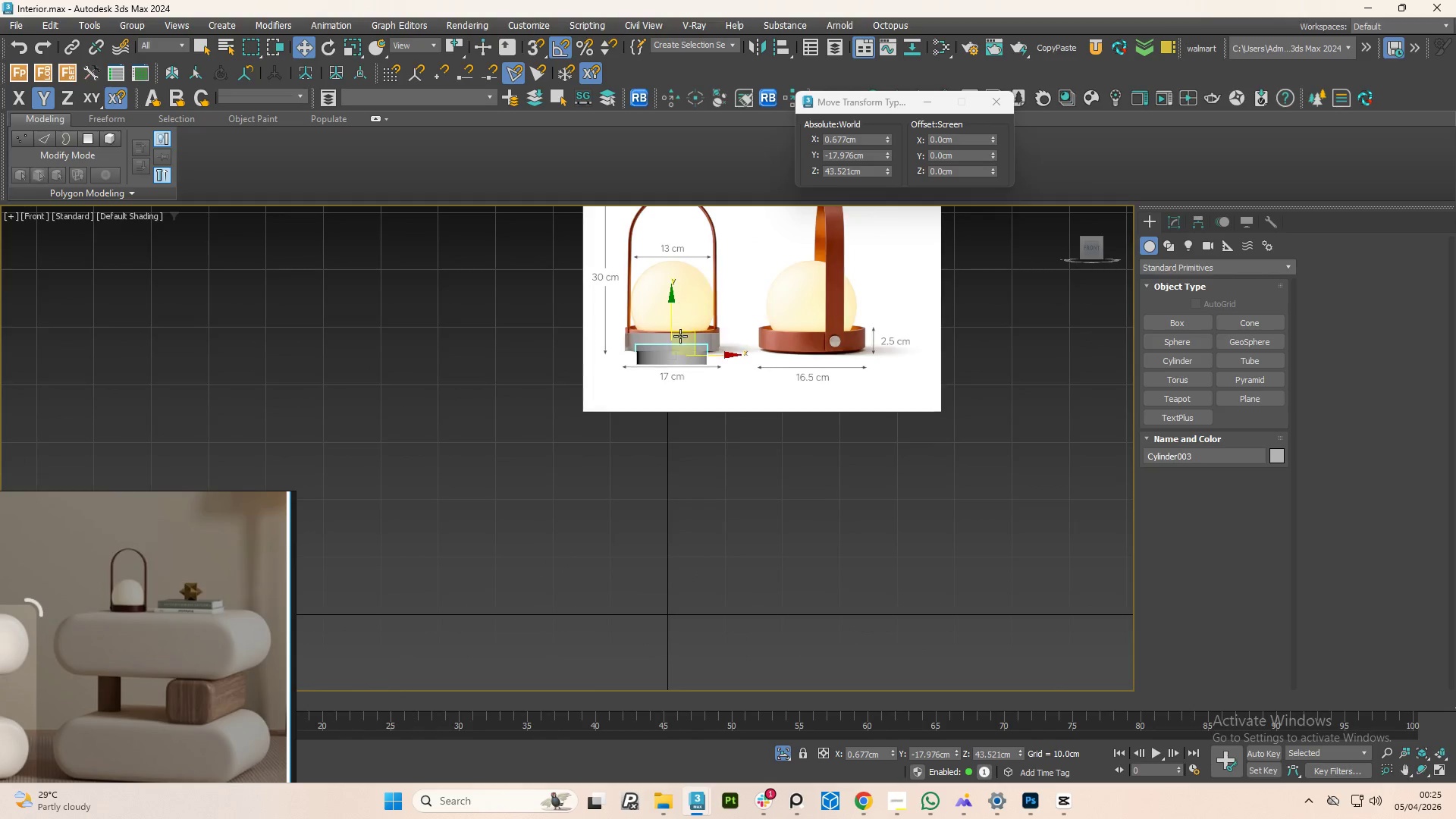 
scroll: coordinate [679, 367], scroll_direction: up, amount: 4.0
 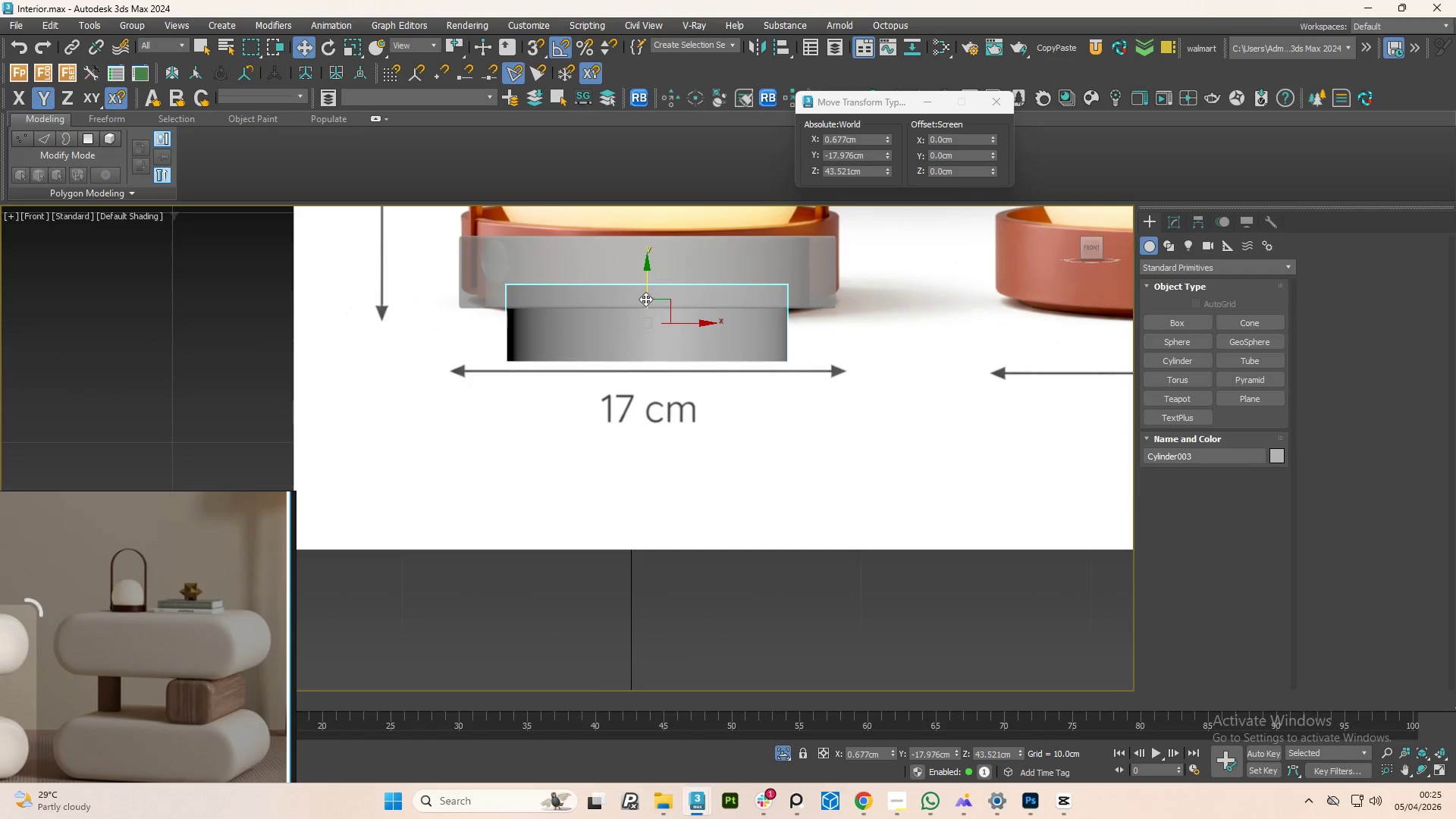 
left_click_drag(start_coordinate=[645, 290], to_coordinate=[648, 244])
 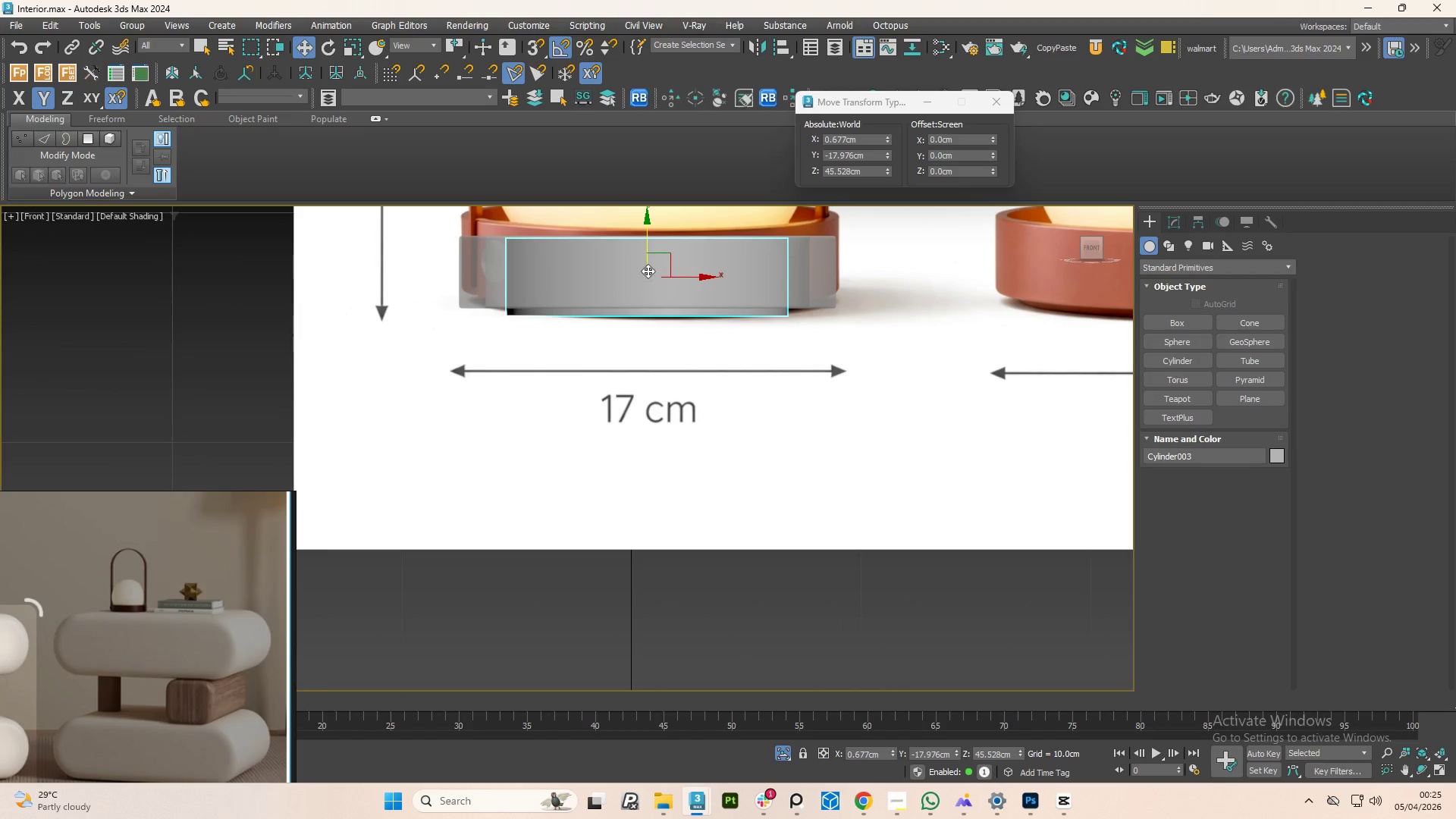 
hold_key(key=AltLeft, duration=1.17)
 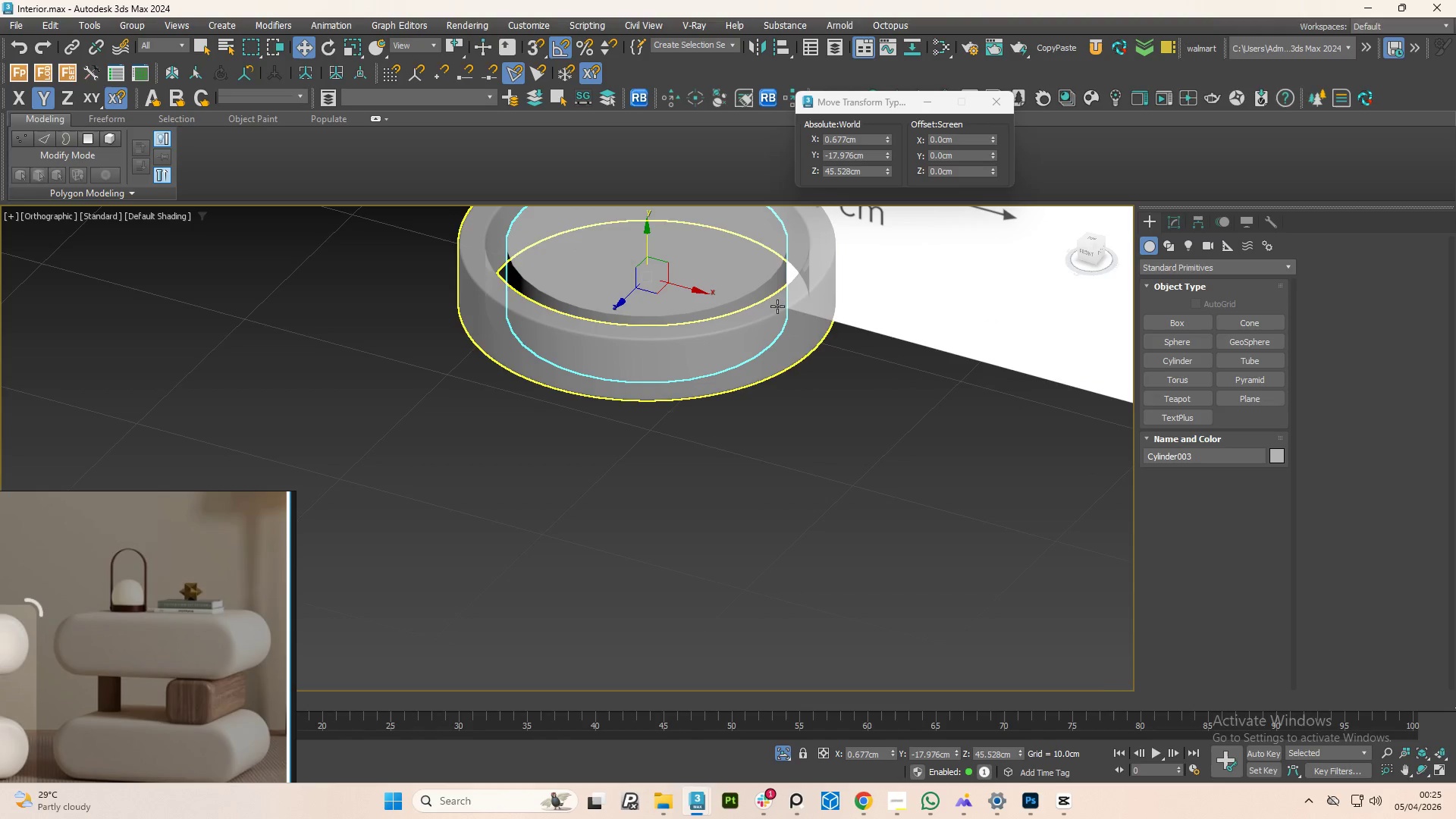 
key(F4)
 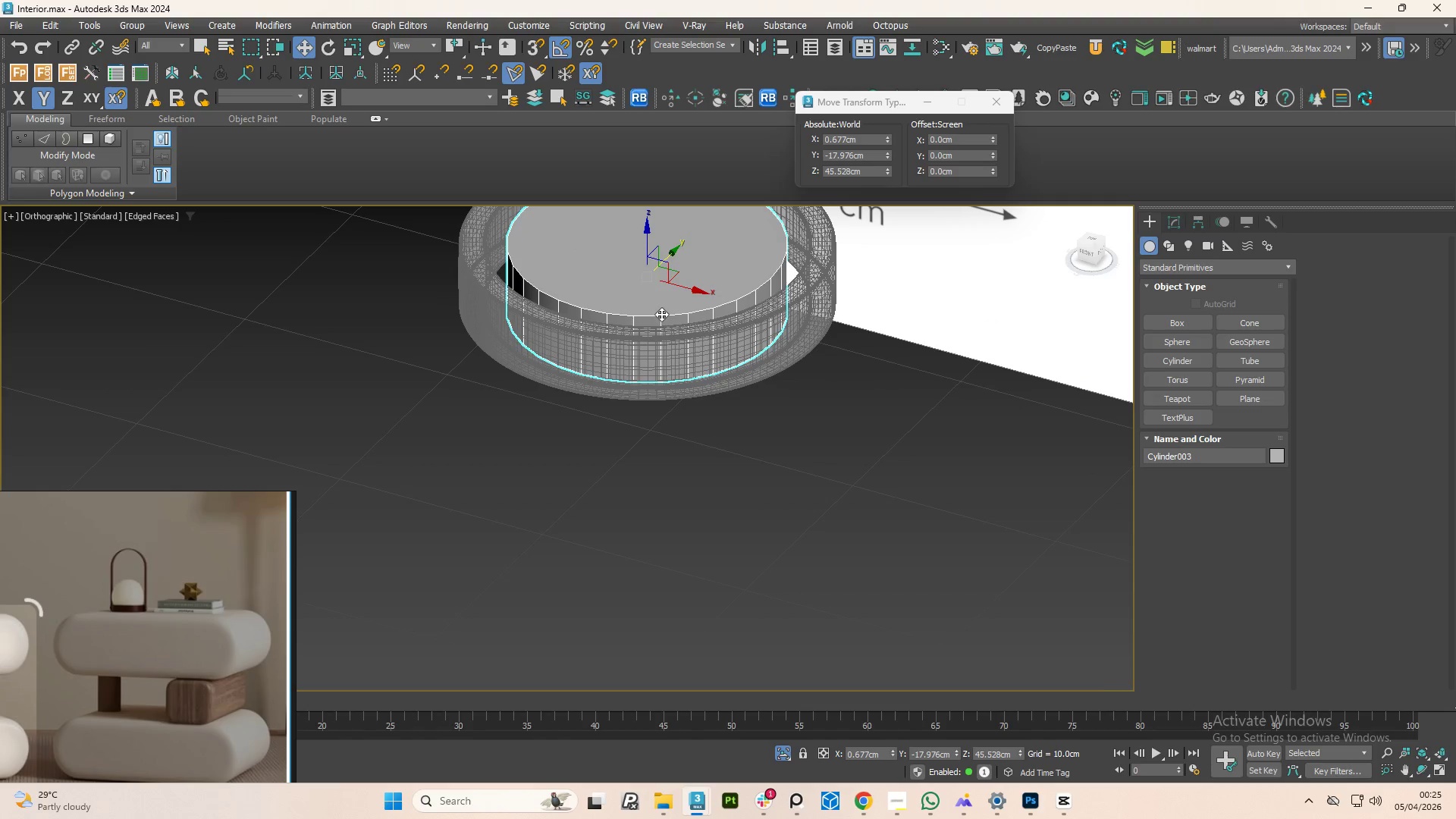 
hold_key(key=AltLeft, duration=0.94)
 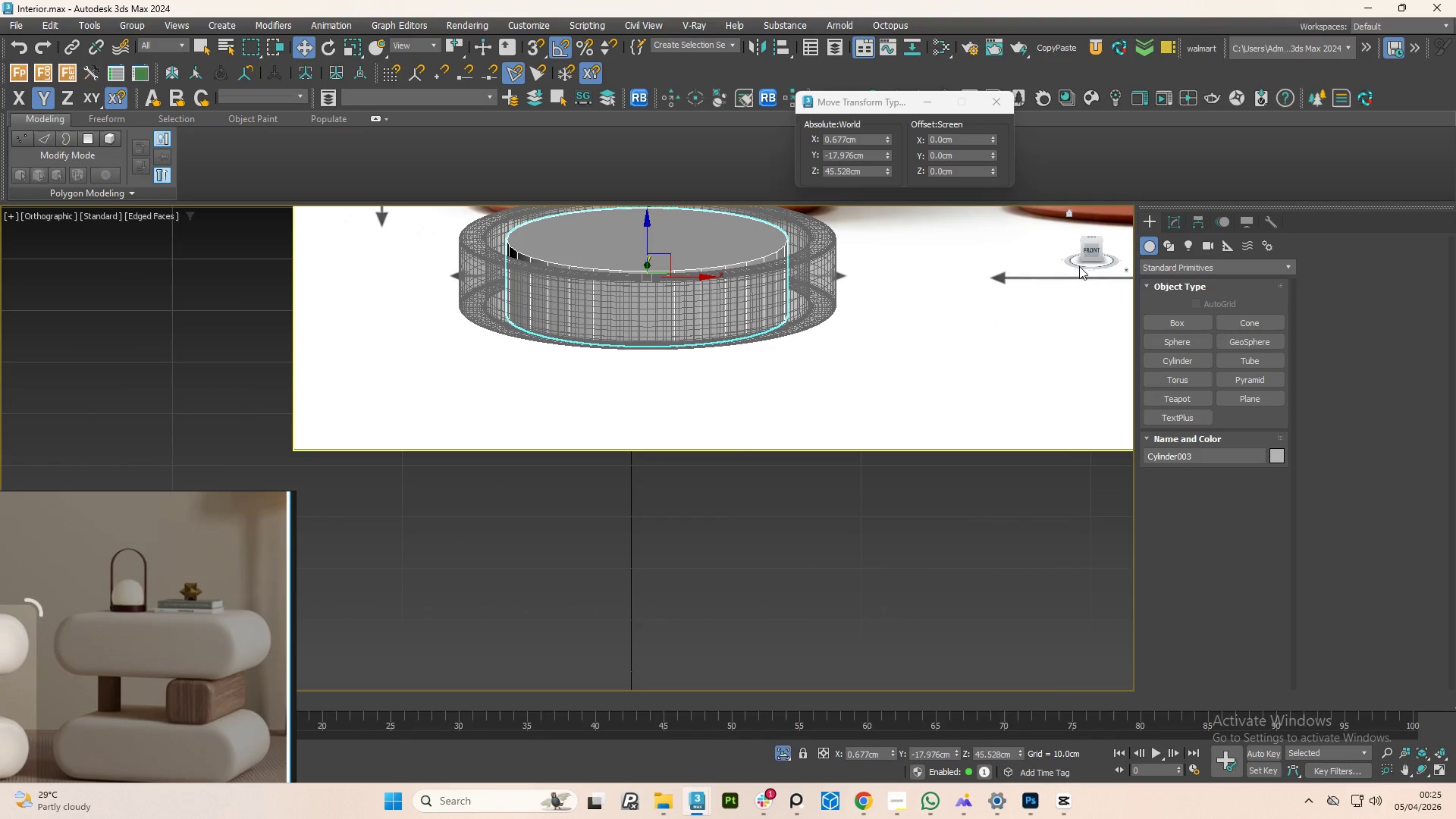 
left_click([1090, 251])
 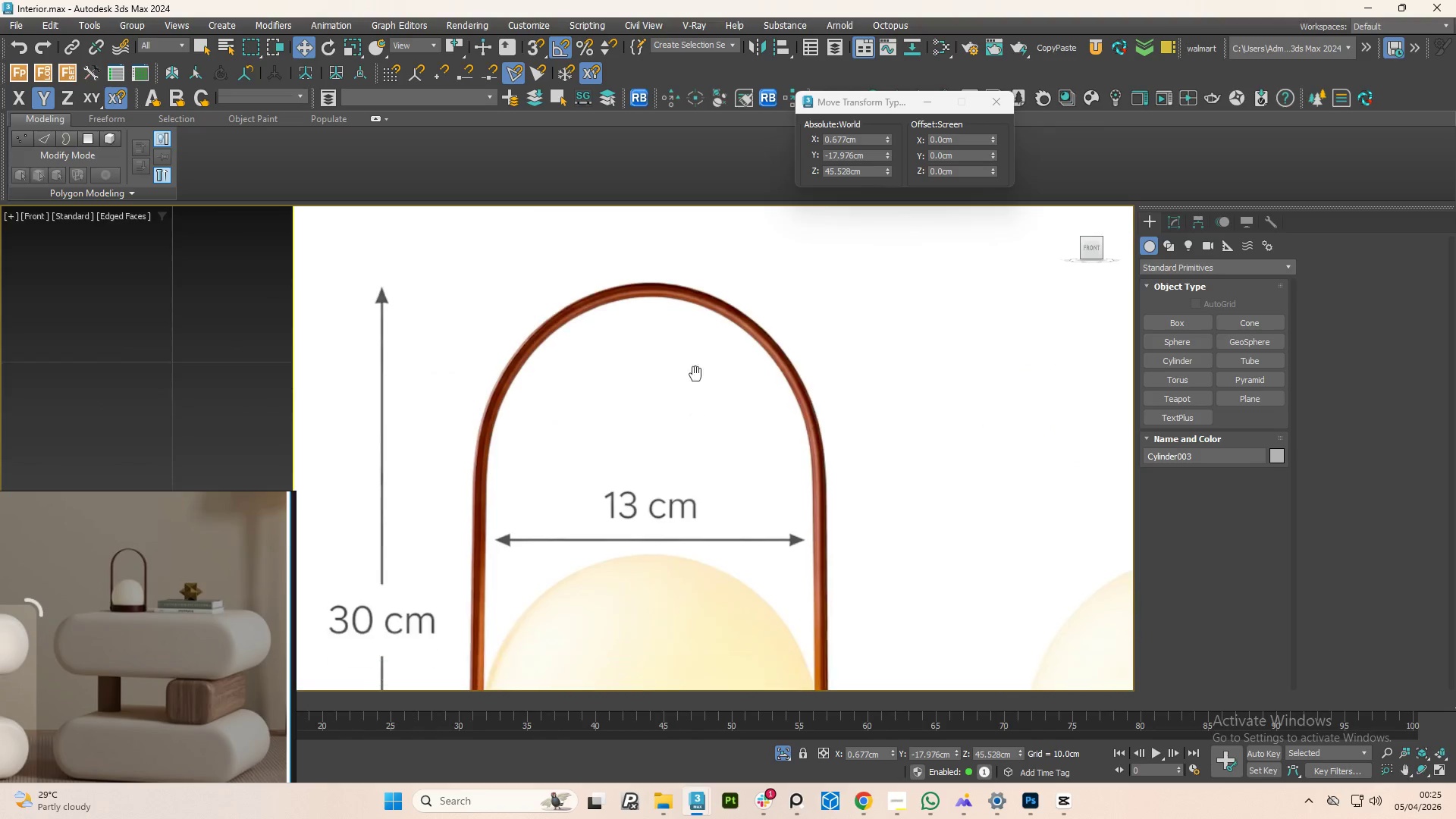 
scroll: coordinate [673, 522], scroll_direction: up, amount: 1.0
 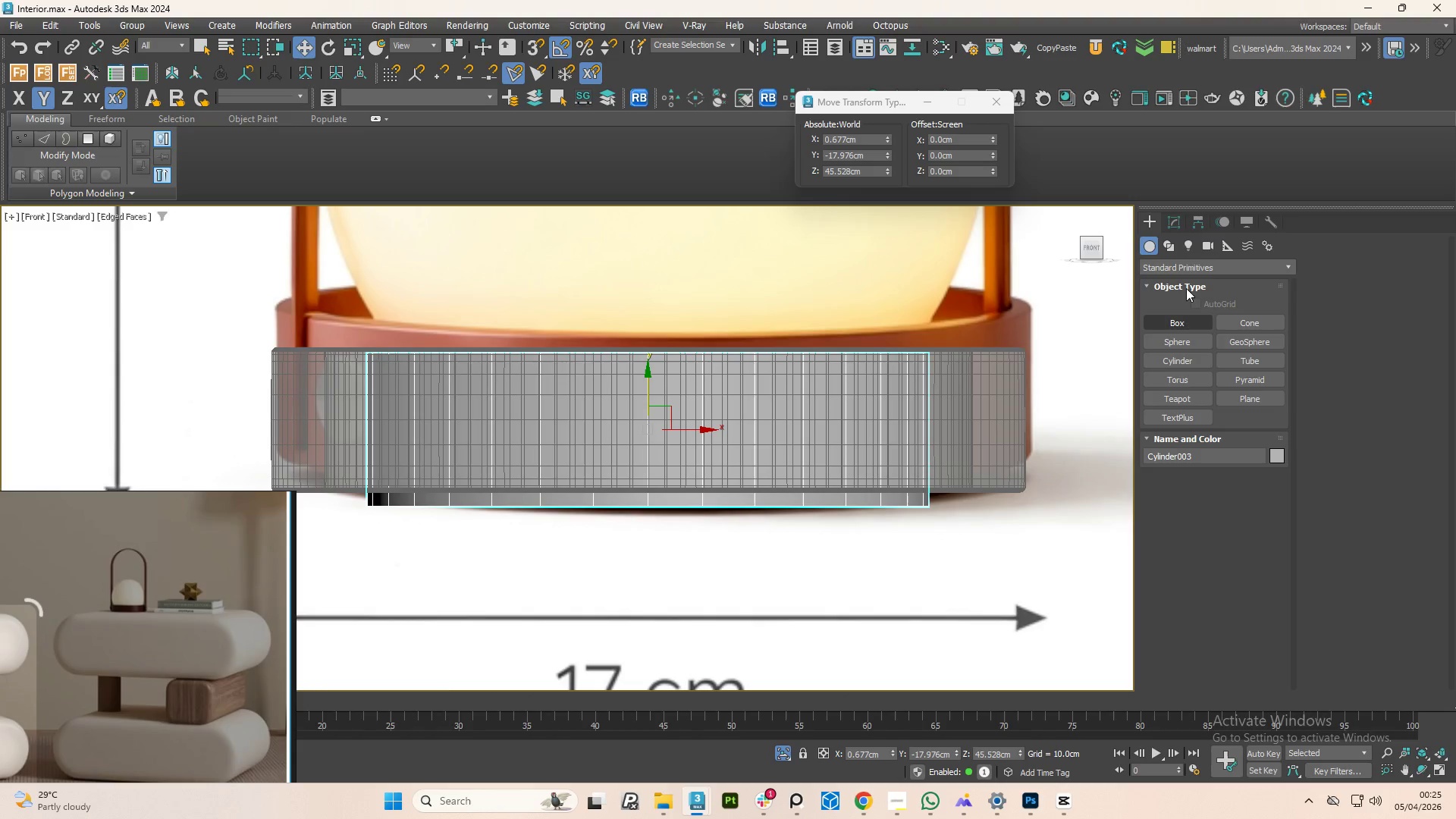 
left_click([1172, 221])
 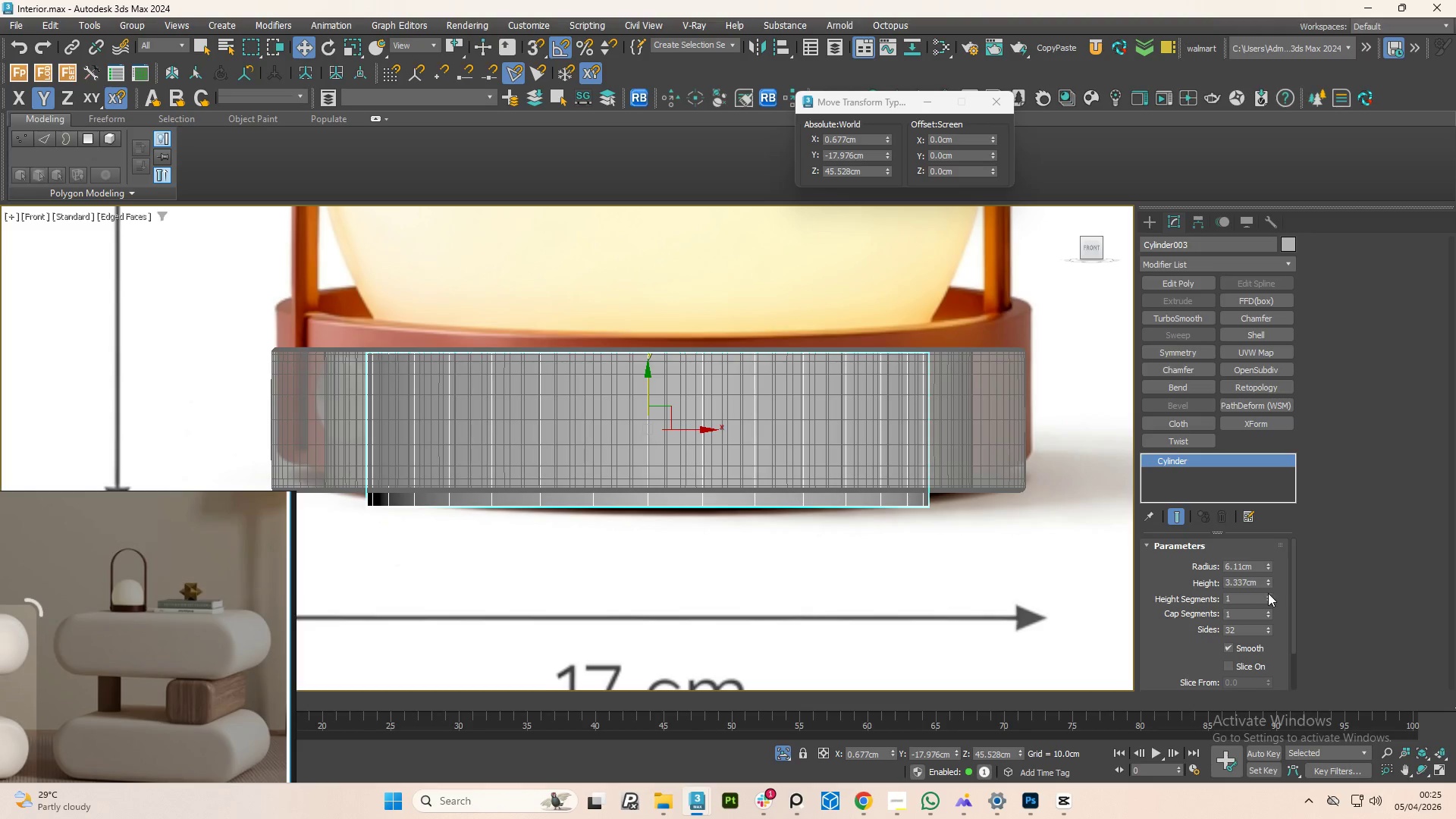 
left_click_drag(start_coordinate=[1269, 585], to_coordinate=[1275, 638])
 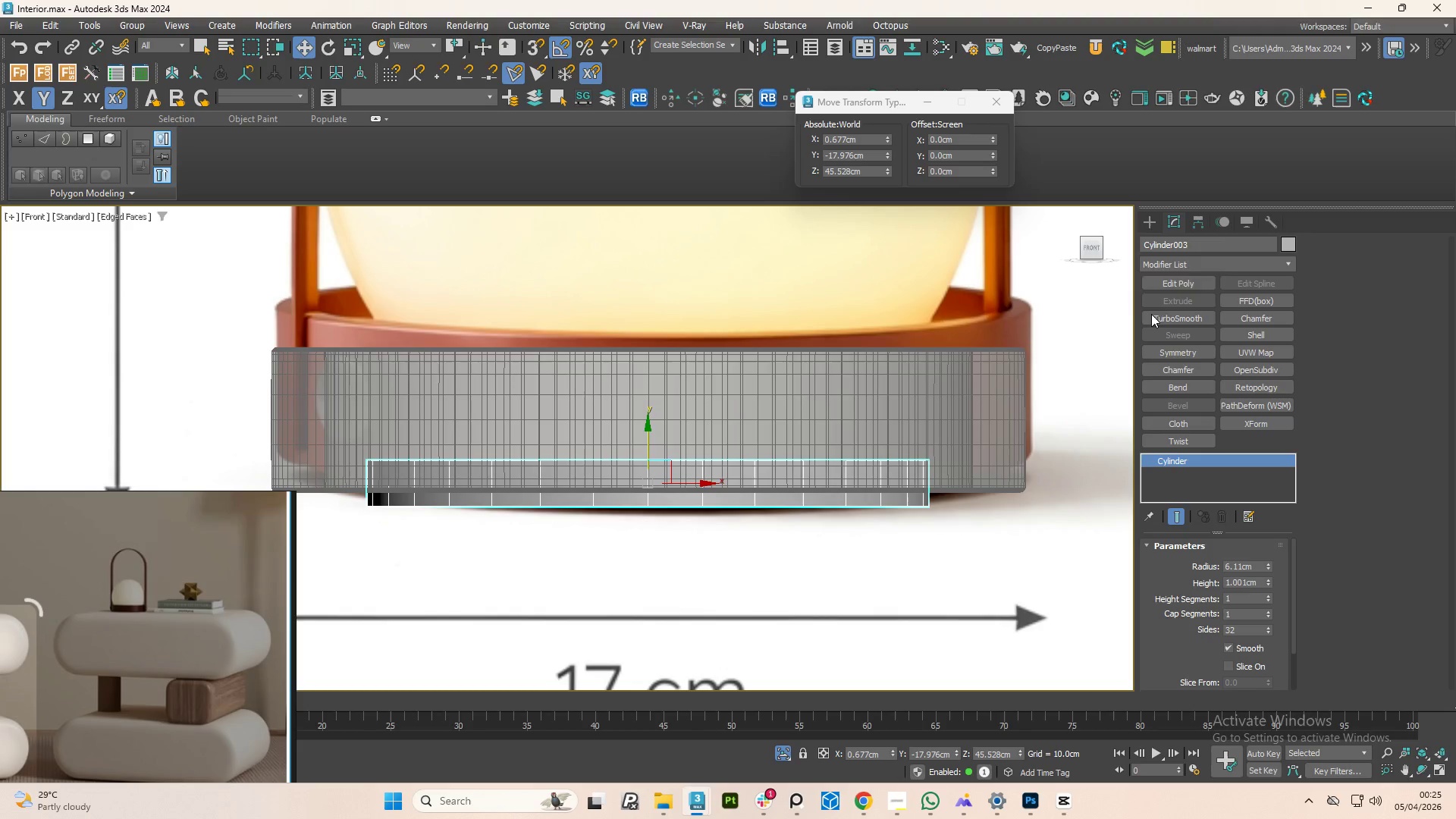 
left_click([1185, 281])
 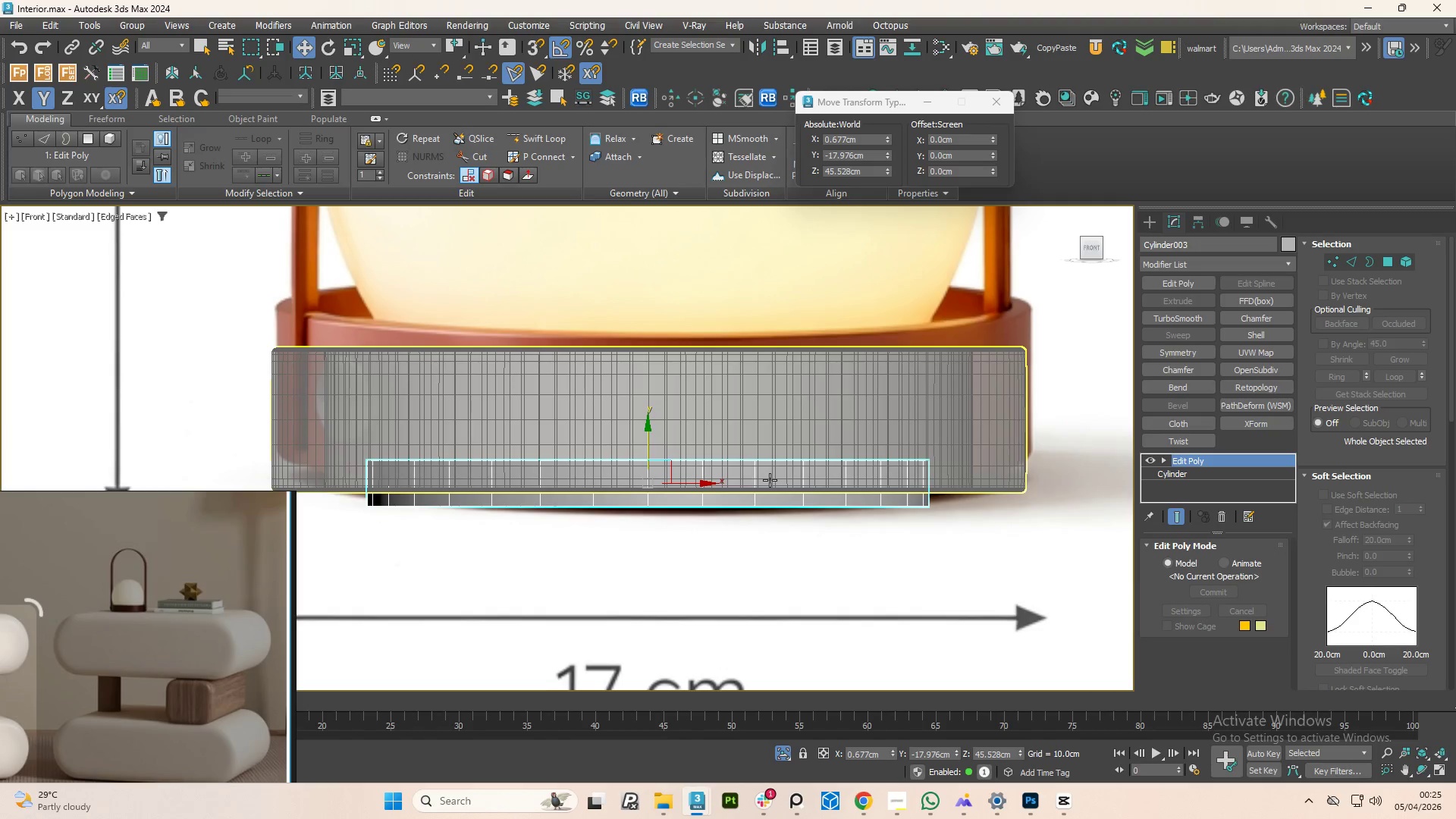 
key(4)
 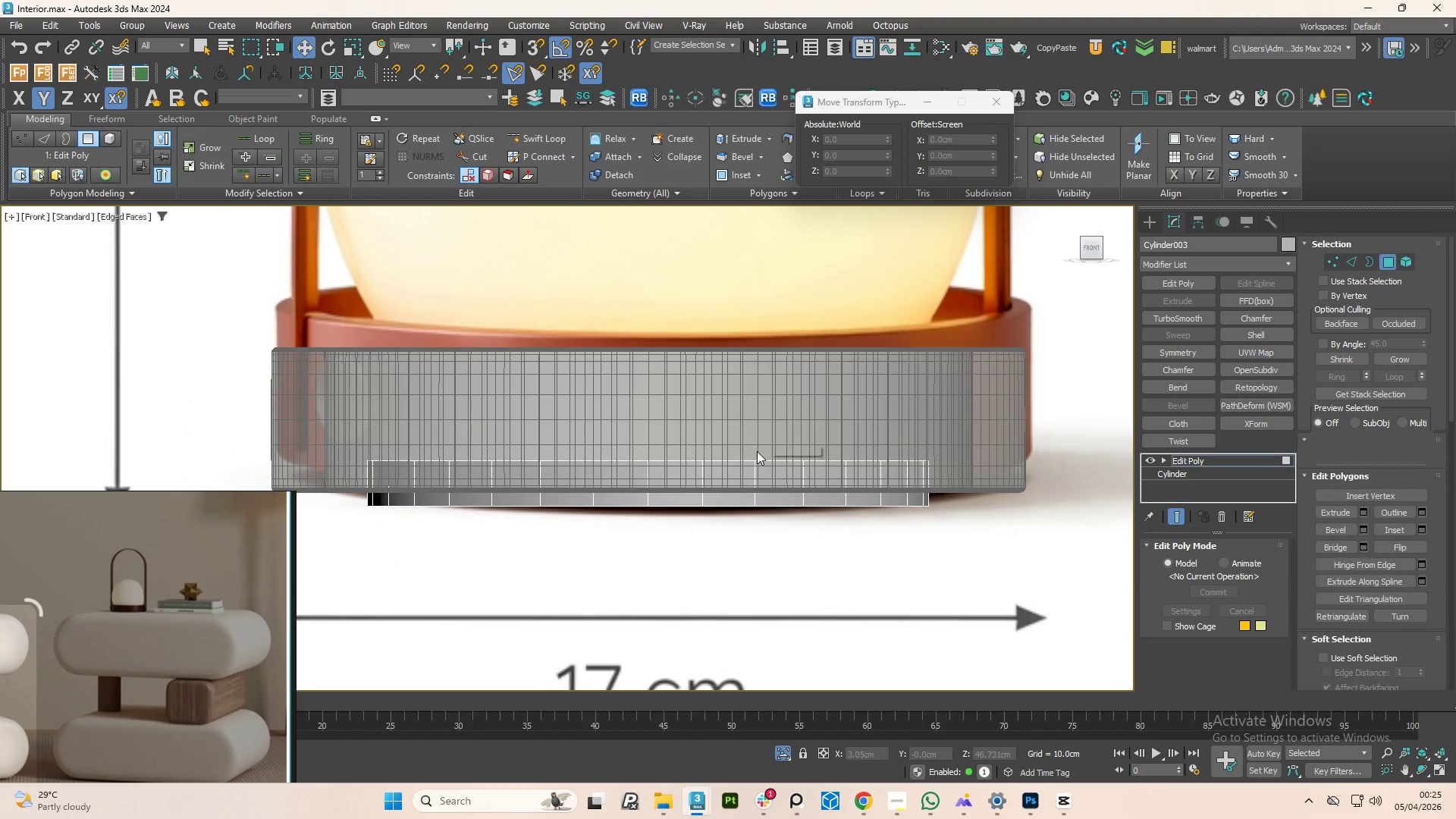 
hold_key(key=AltLeft, duration=0.86)
 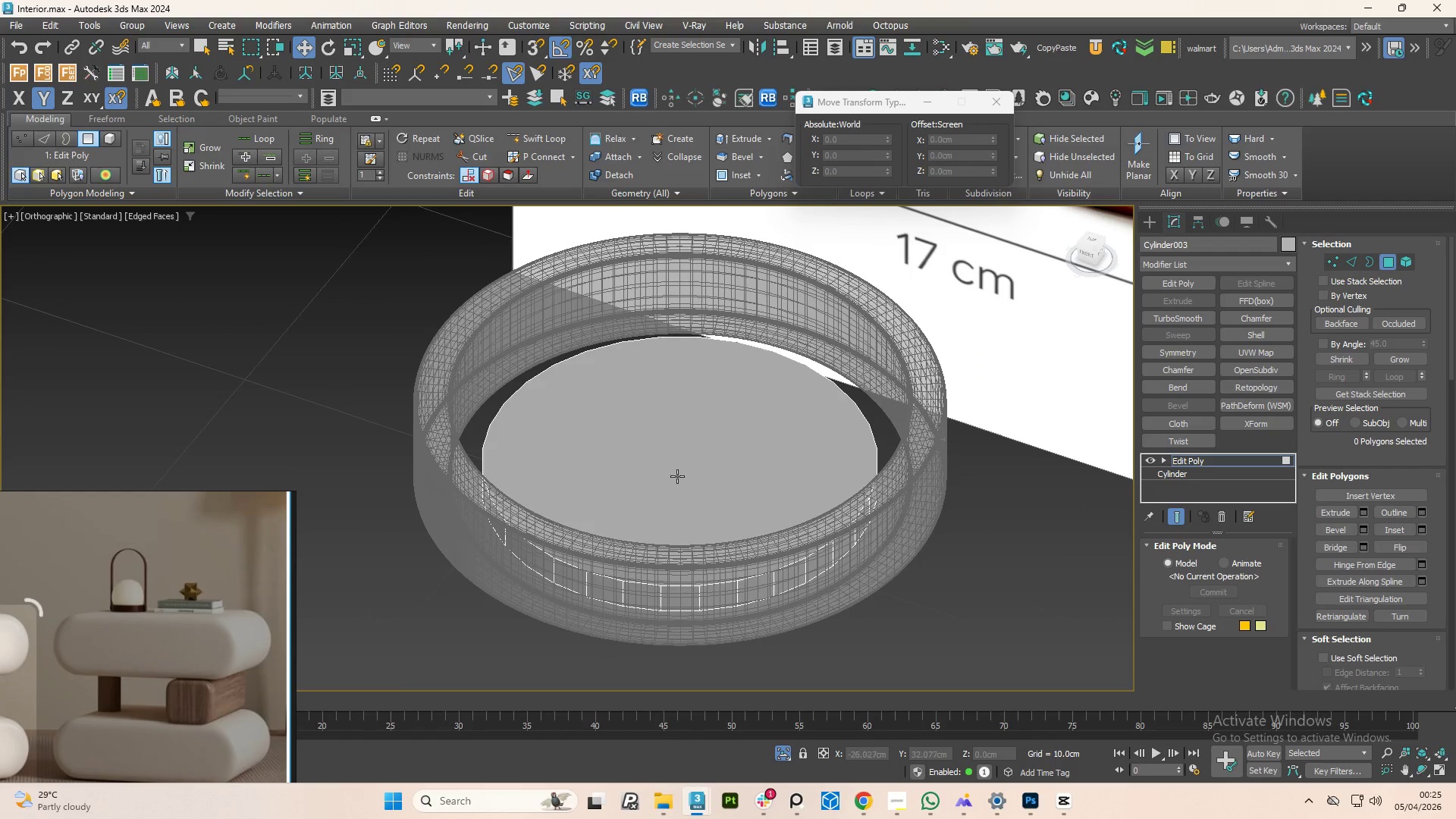 
scroll: coordinate [757, 451], scroll_direction: down, amount: 1.0
 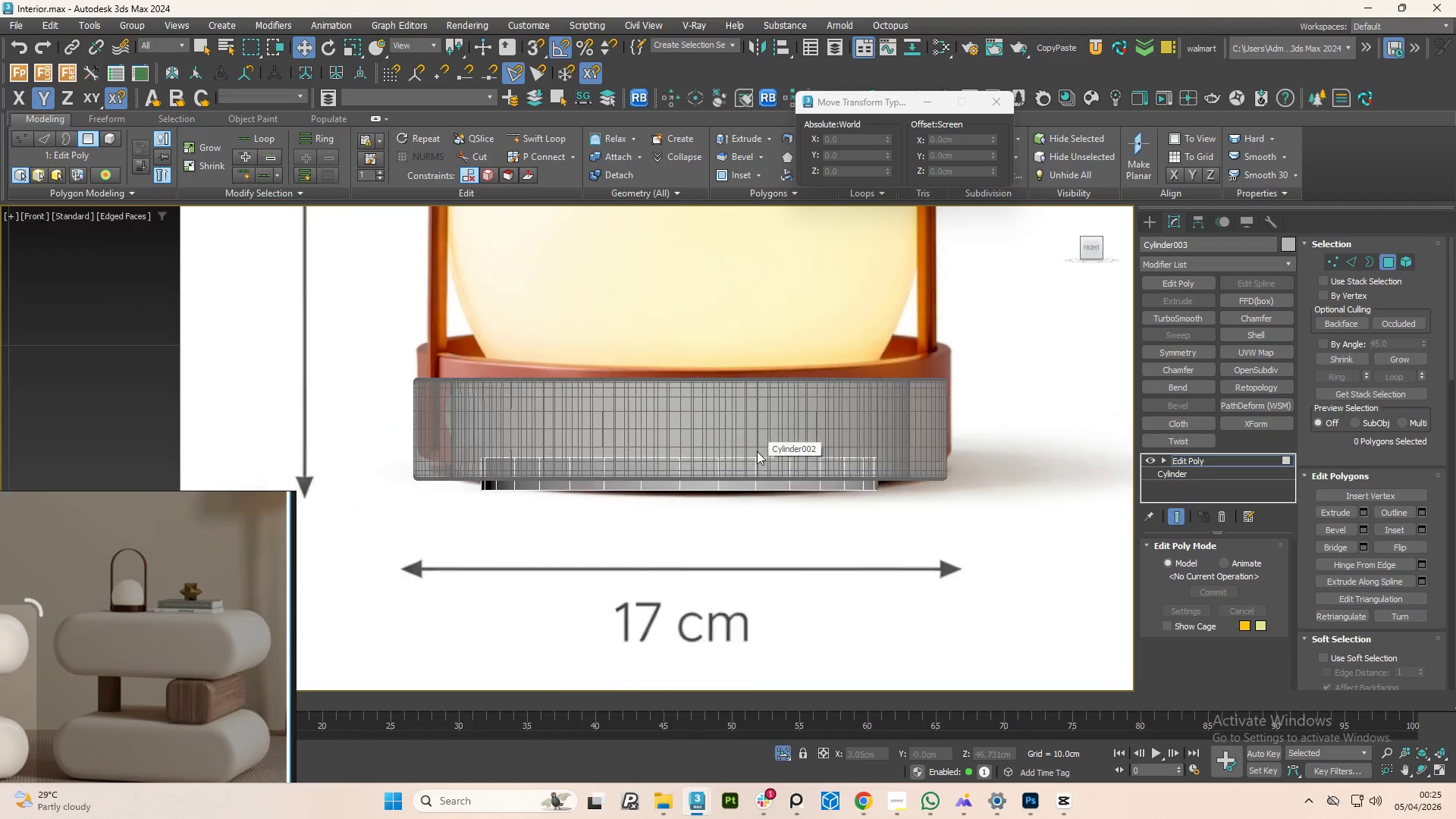 
left_click([677, 476])
 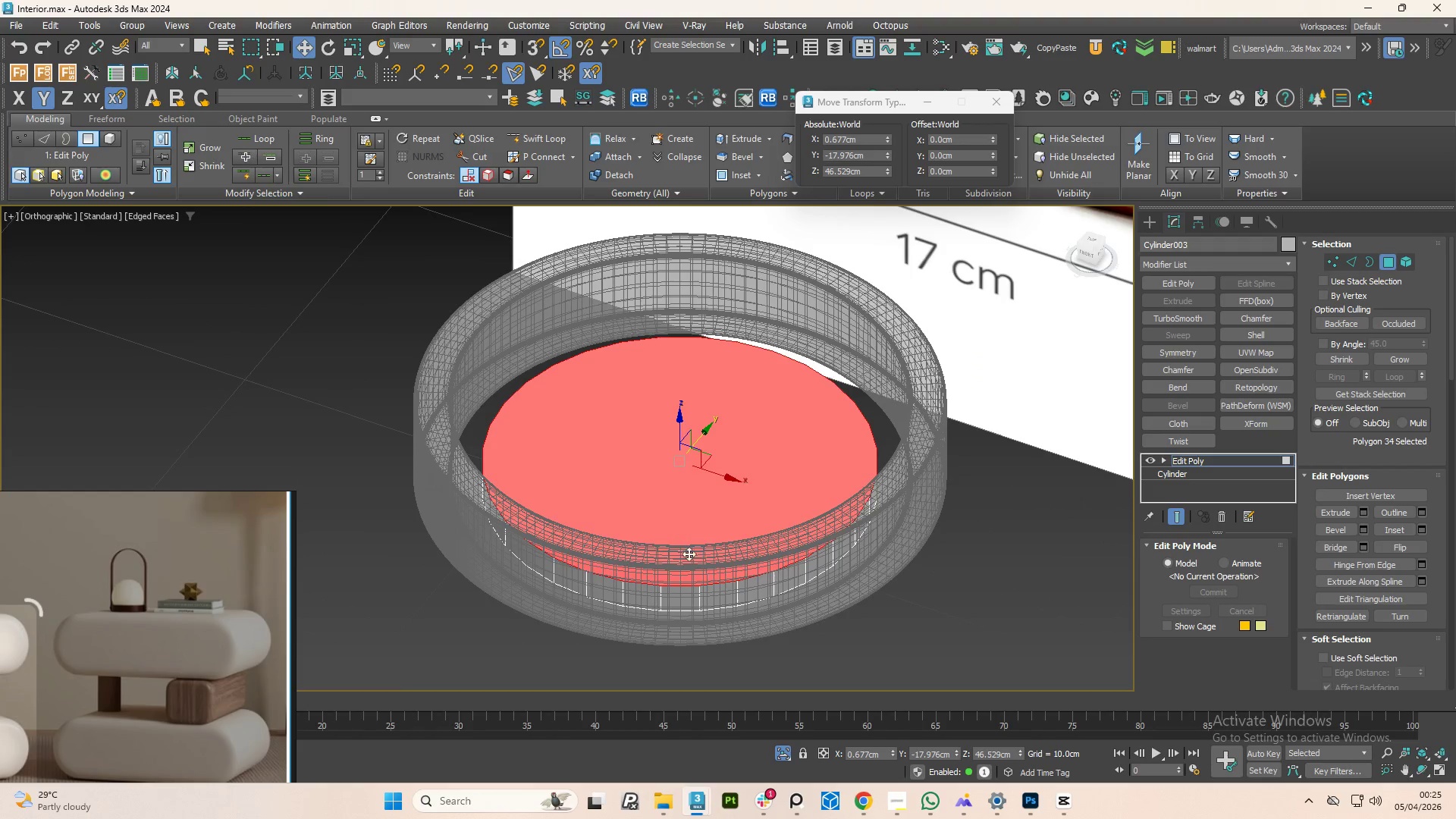 
hold_key(key=AltLeft, duration=0.59)
 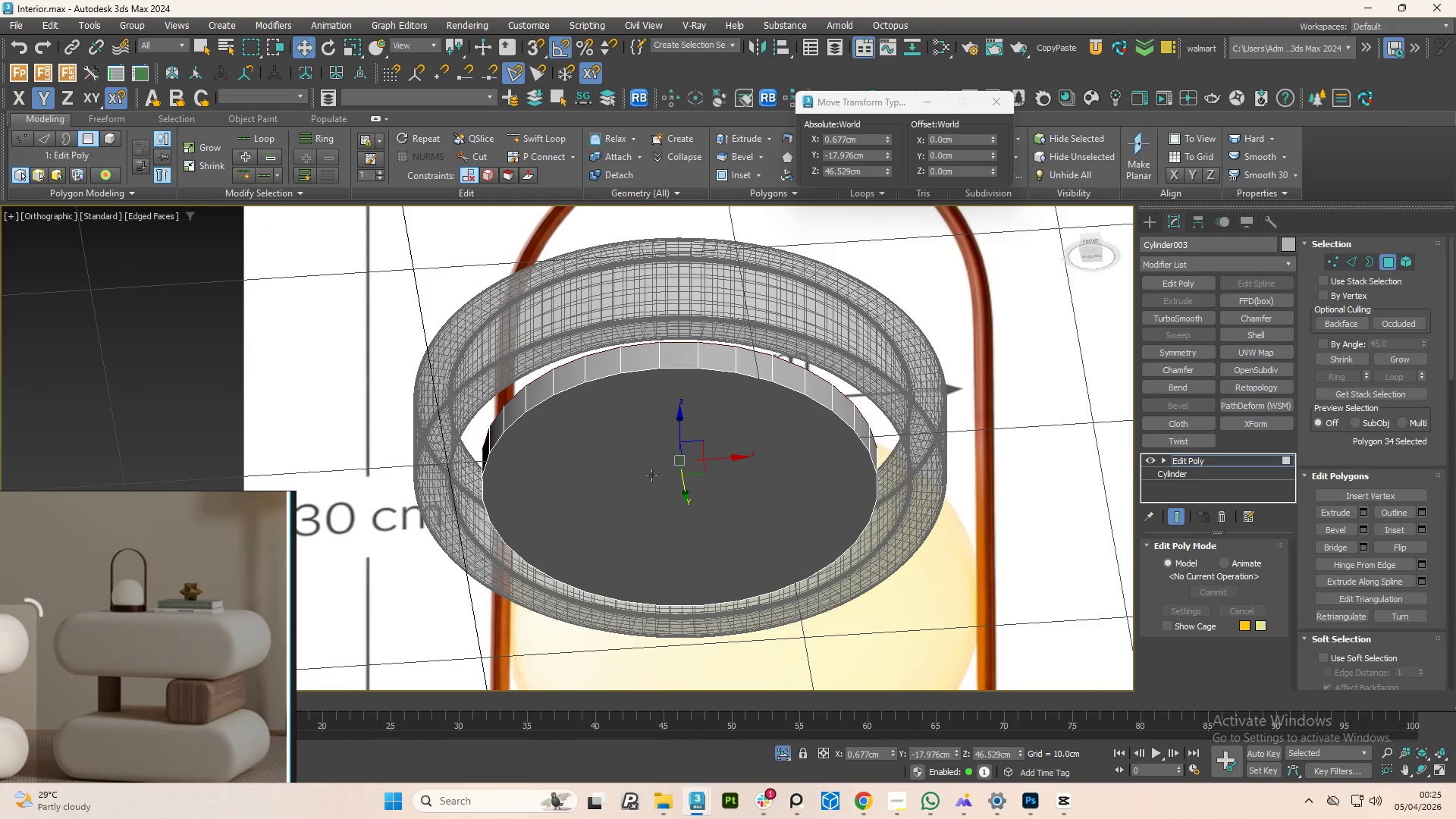 
hold_key(key=ControlLeft, duration=0.38)
left_click([629, 475])
 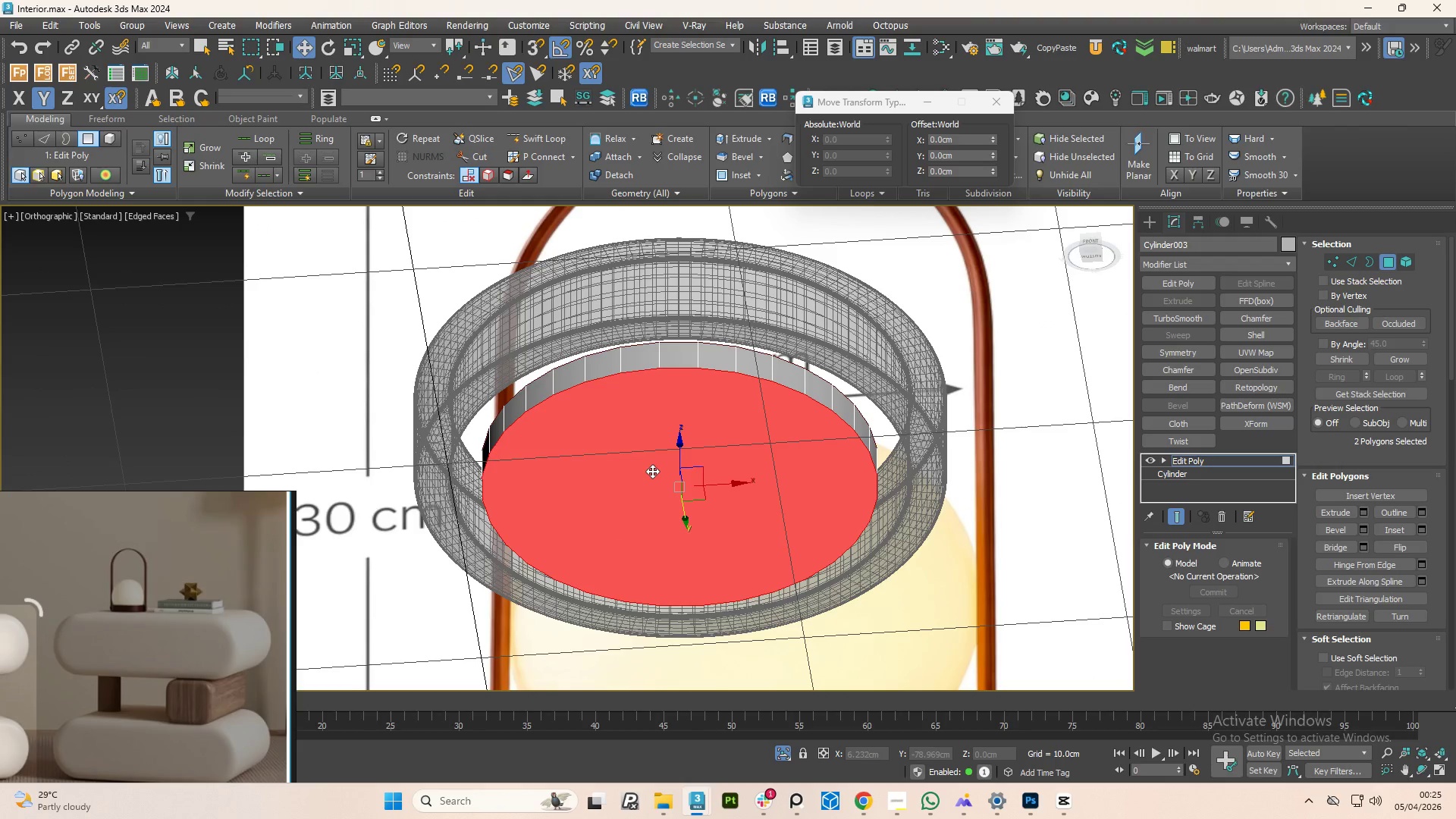 
key(Delete)
 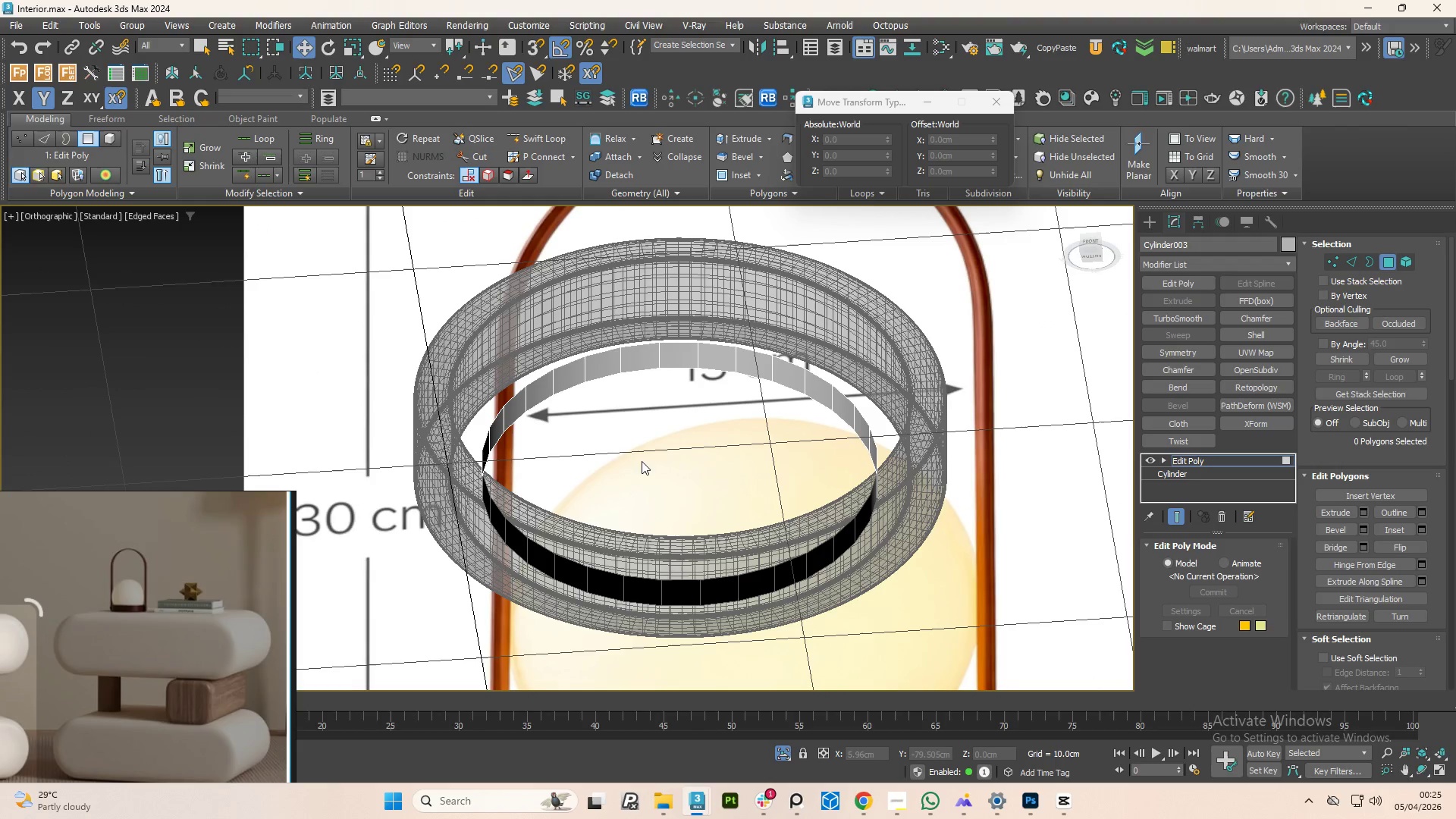 
key(3)
 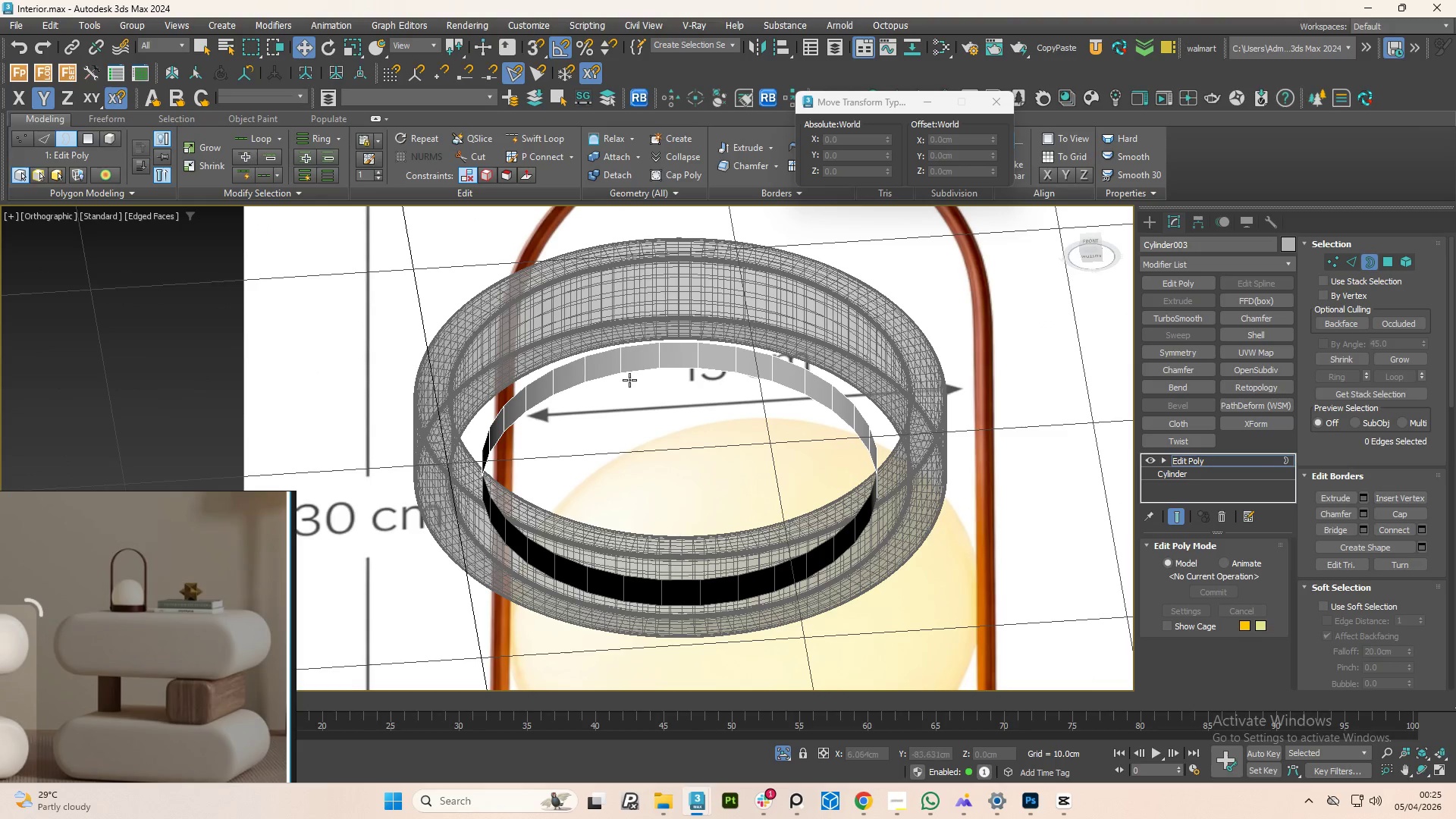 
left_click([627, 373])
 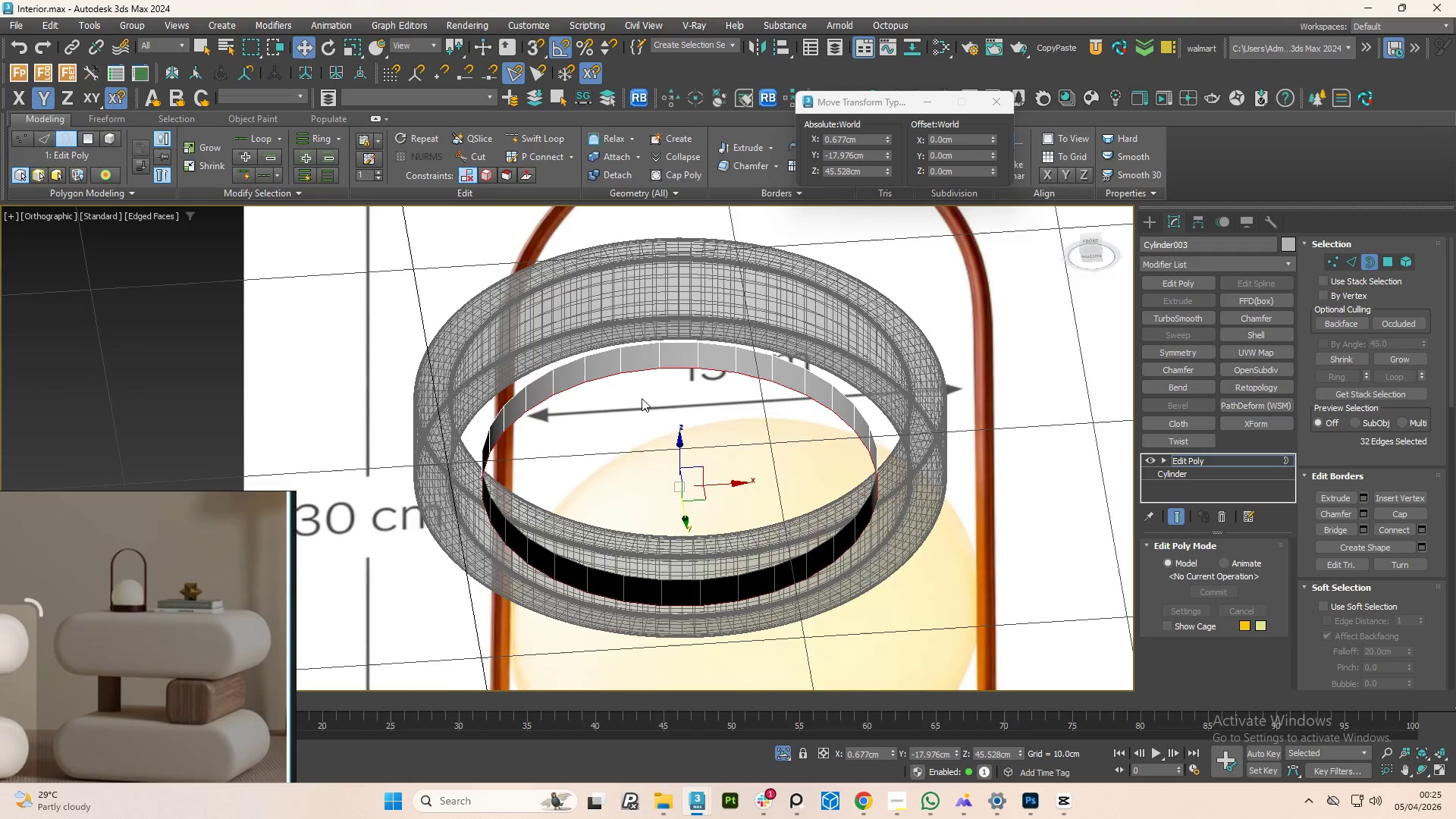 
hold_key(key=AltLeft, duration=1.33)
 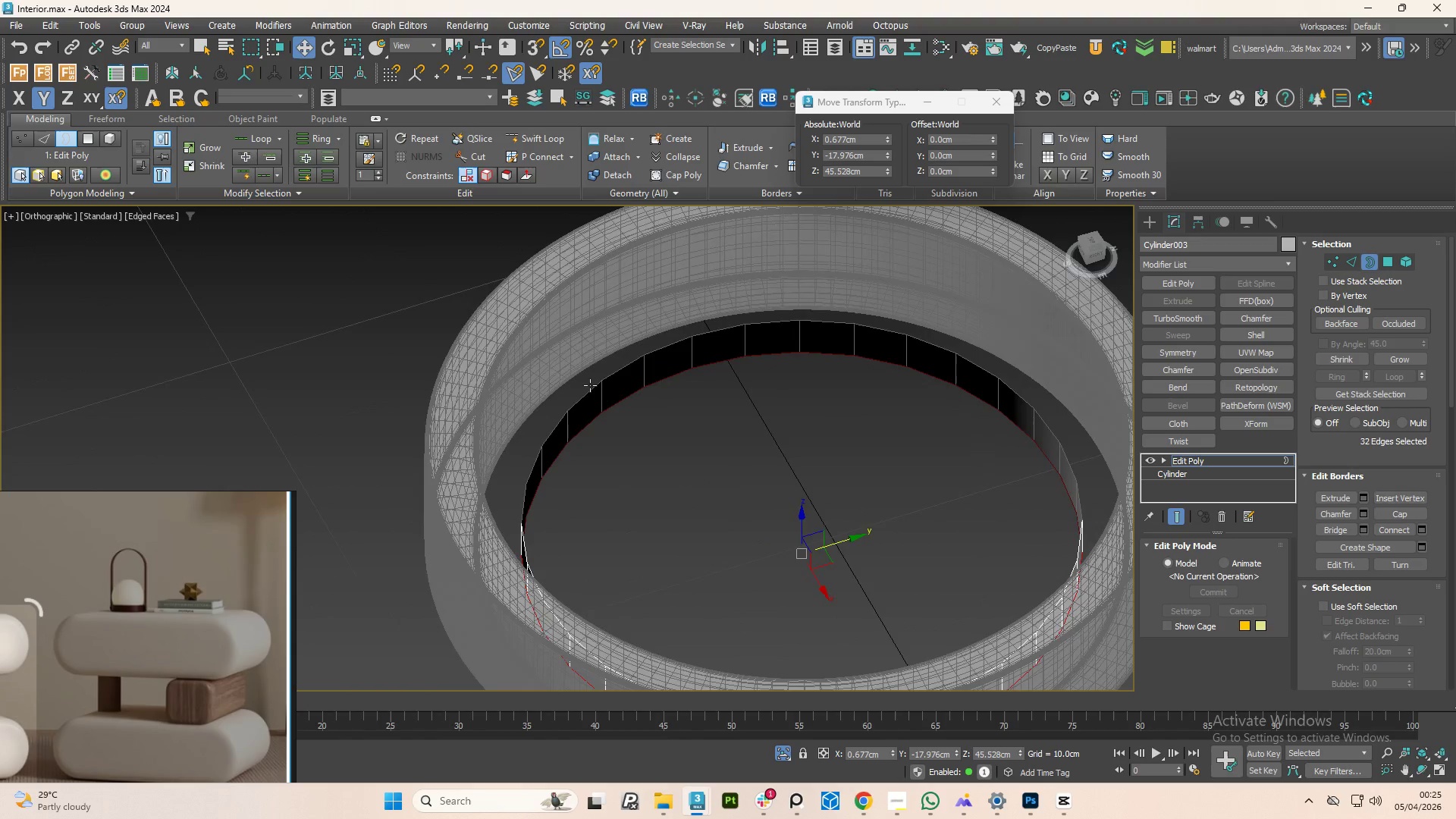 
scroll: coordinate [658, 413], scroll_direction: down, amount: 2.0
 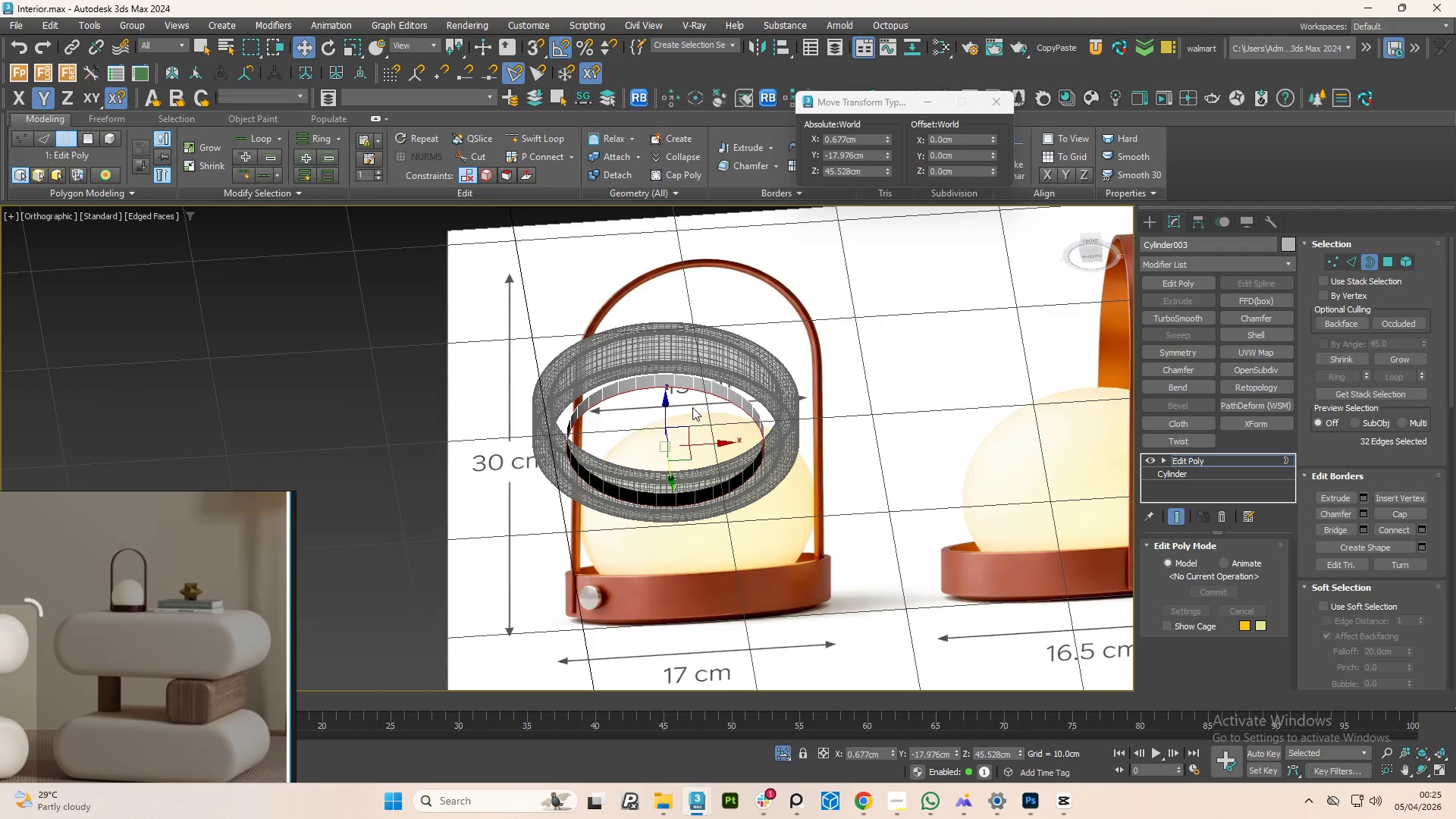 
hold_key(key=AltLeft, duration=13.03)
hold_key(key=ControlLeft, duration=0.56)
left_click([602, 378])
 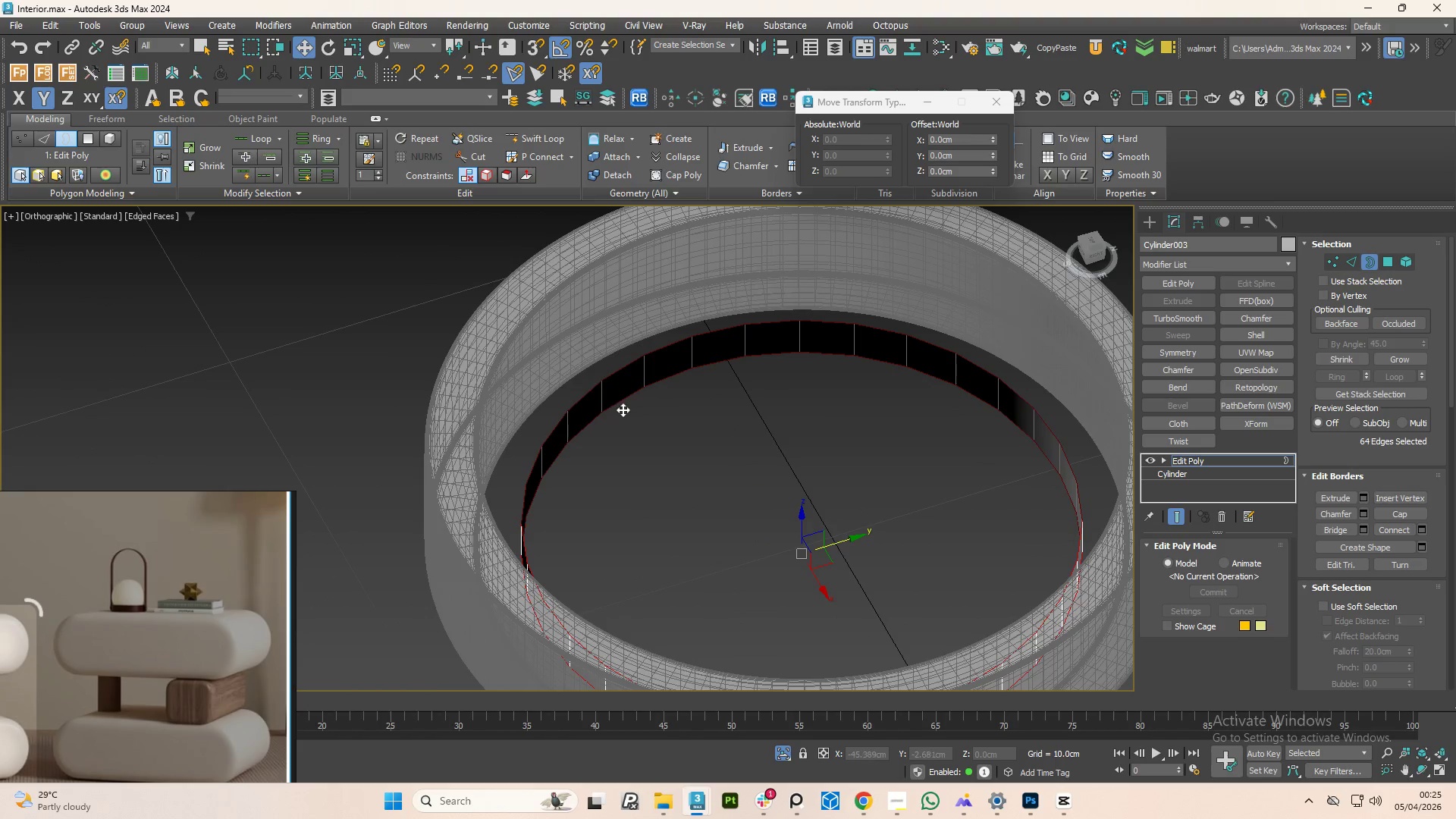 
scroll: coordinate [590, 385], scroll_direction: up, amount: 3.0
 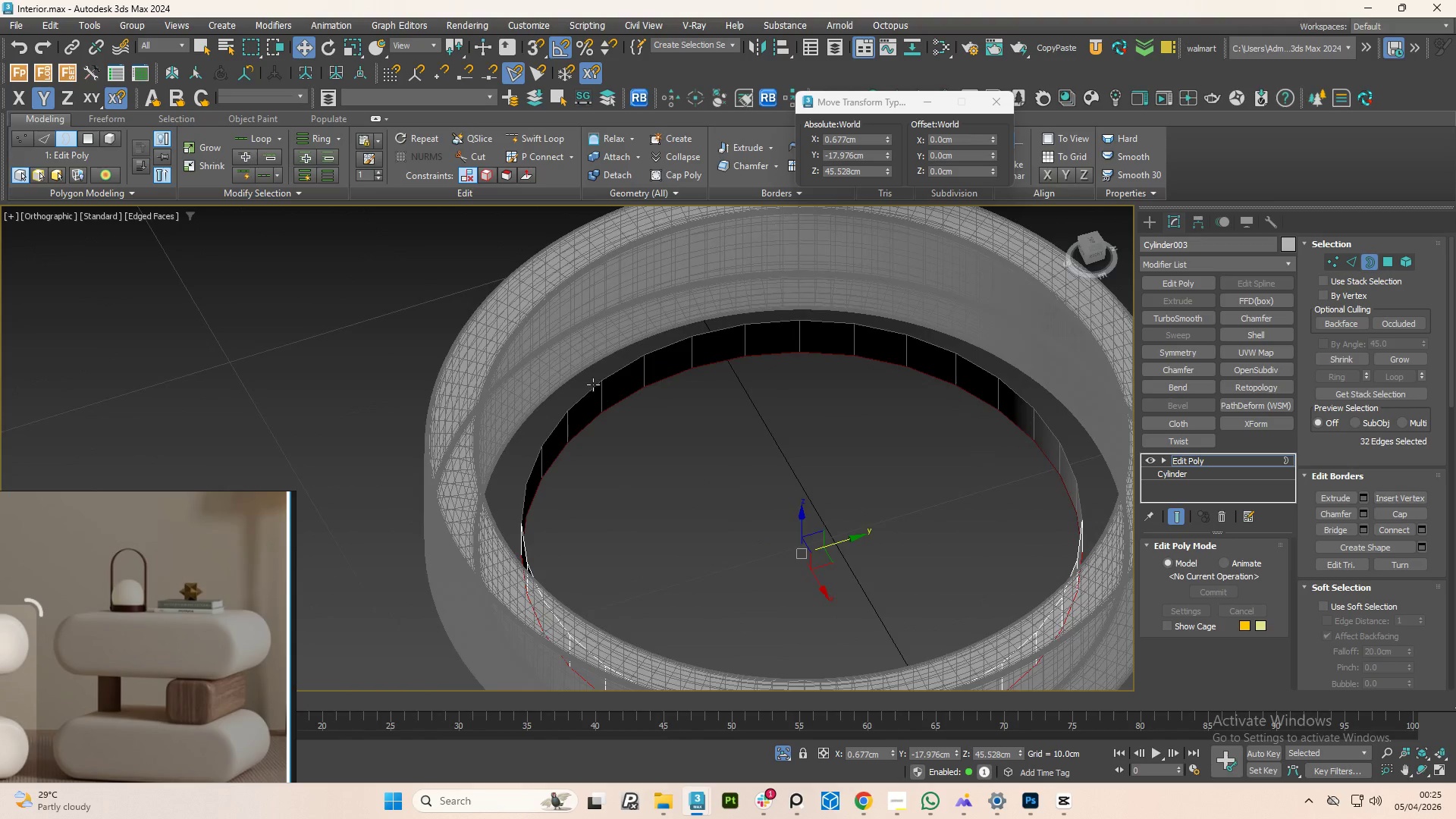 
key(R)
 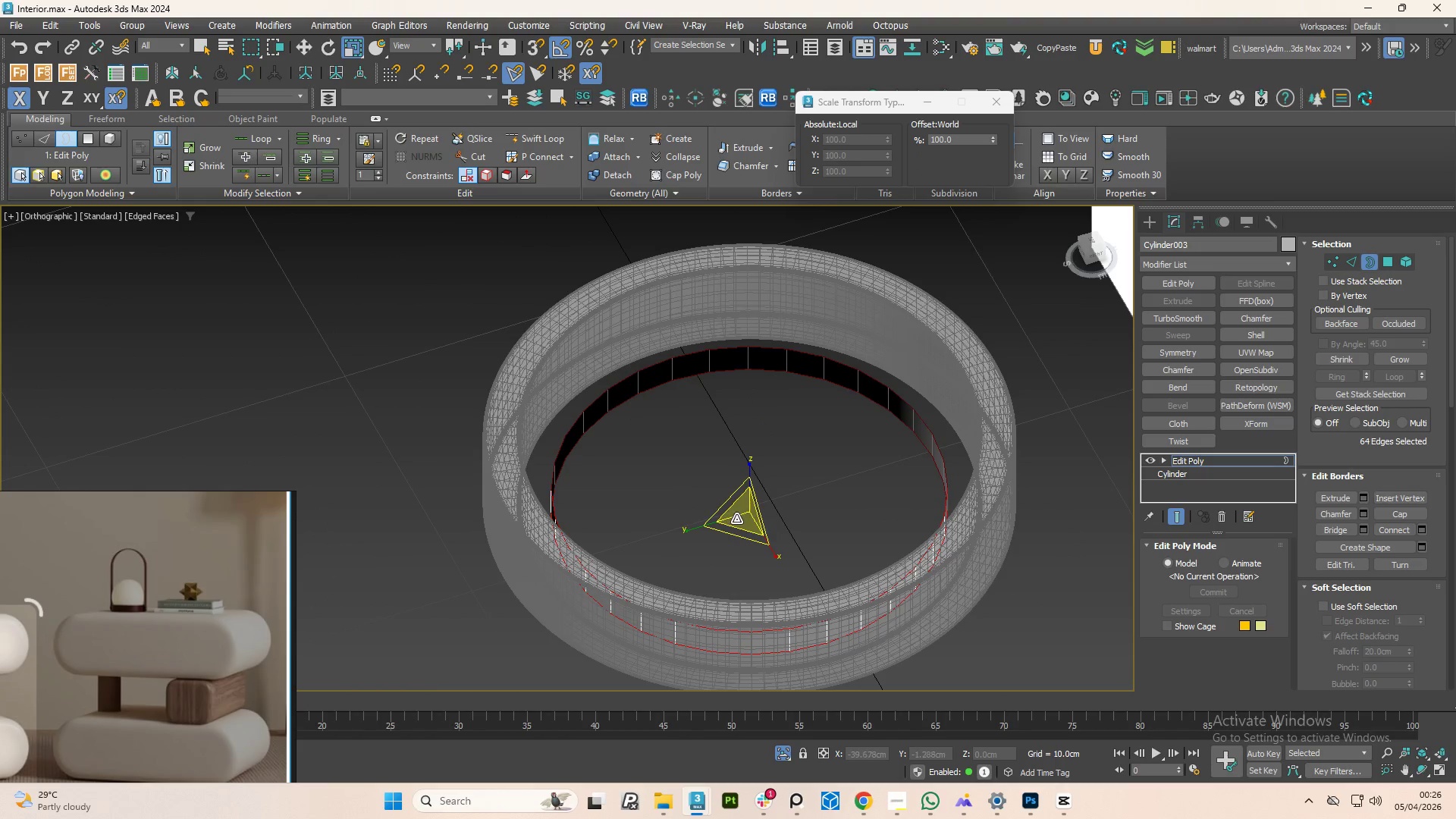 
scroll: coordinate [623, 410], scroll_direction: down, amount: 1.0
 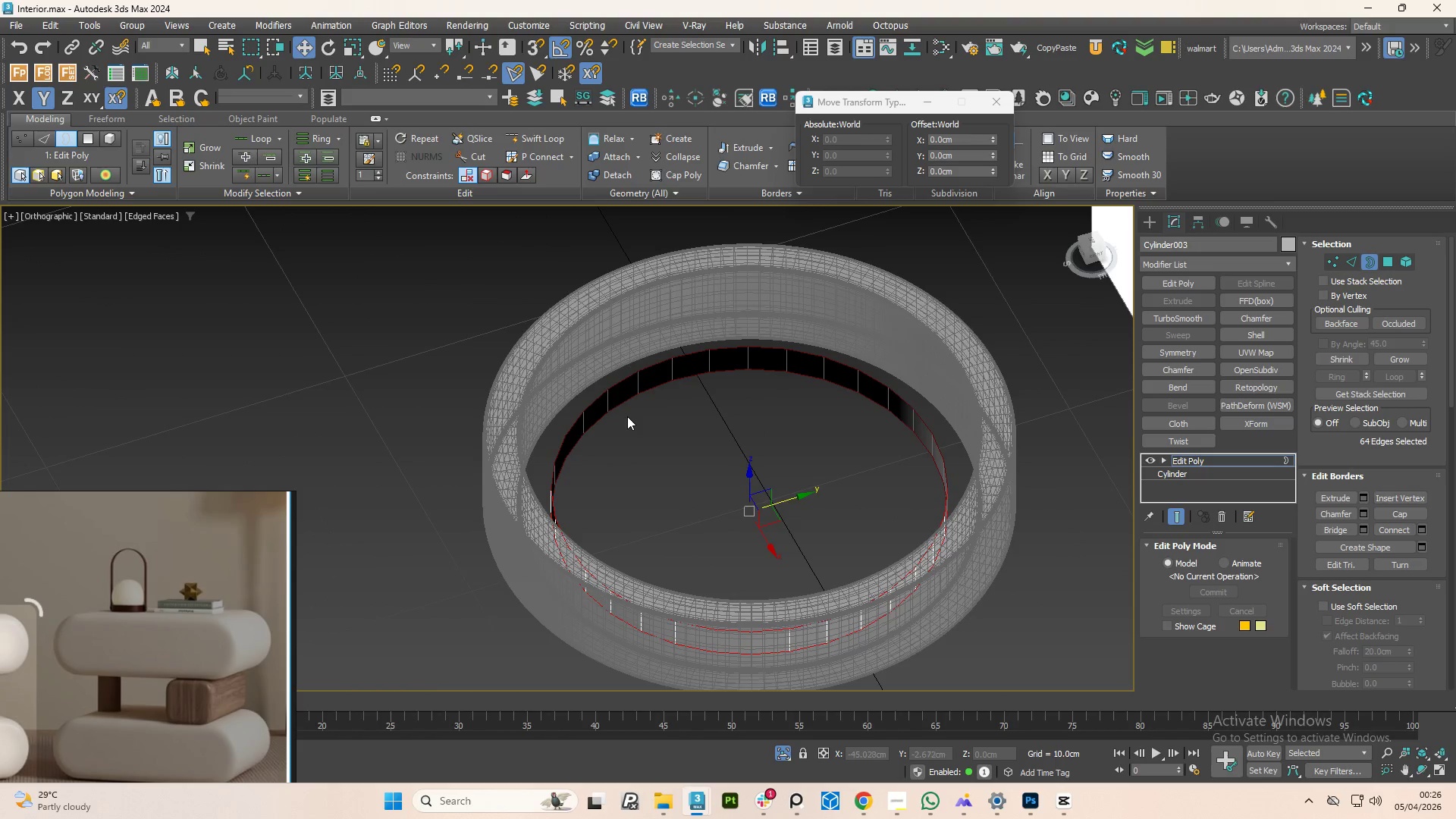 
hold_key(key=ShiftLeft, duration=1.52)
left_click_drag(start_coordinate=[737, 519], to_coordinate=[731, 521])
 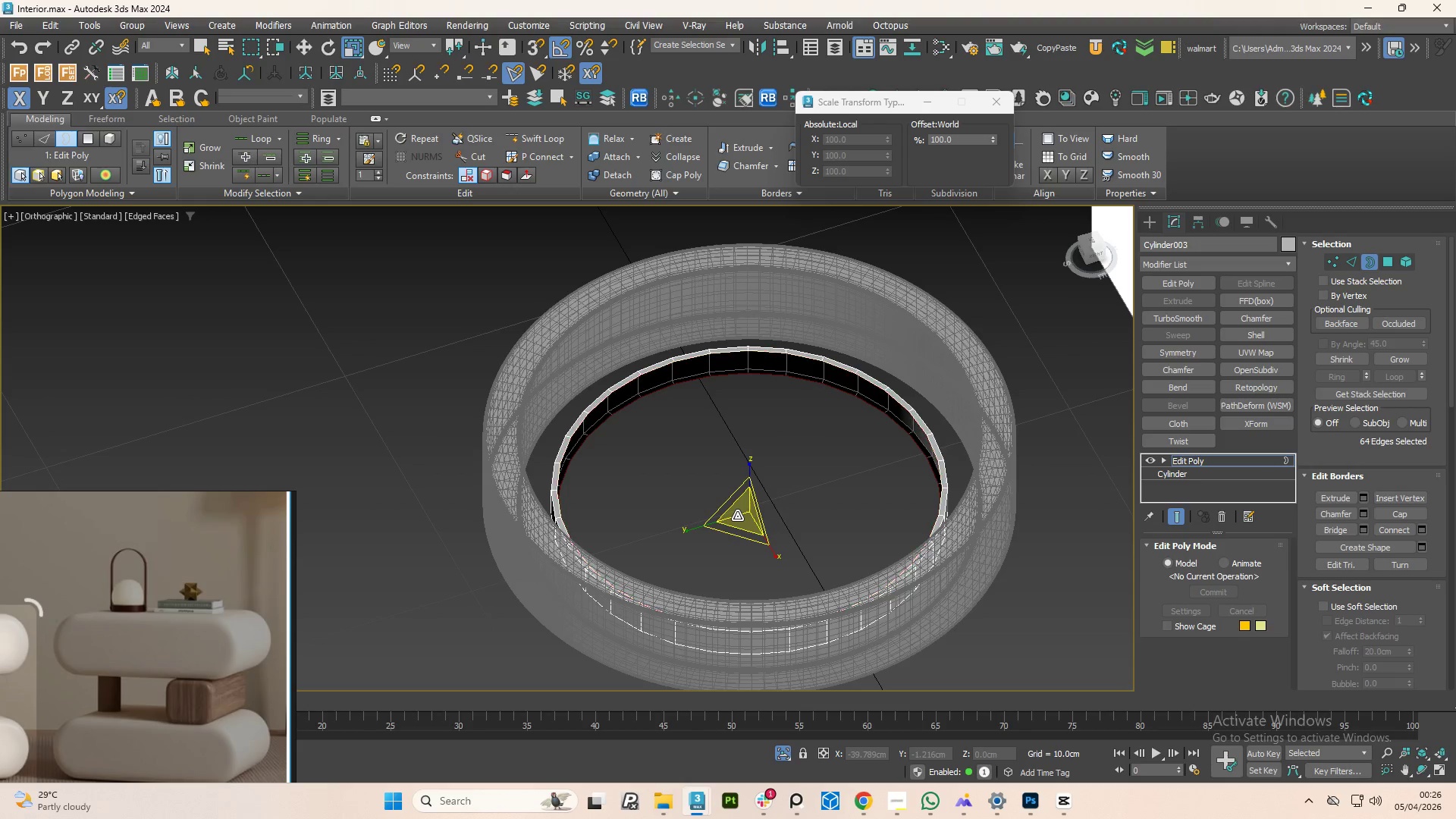 
hold_key(key=ShiftLeft, duration=1.51)
 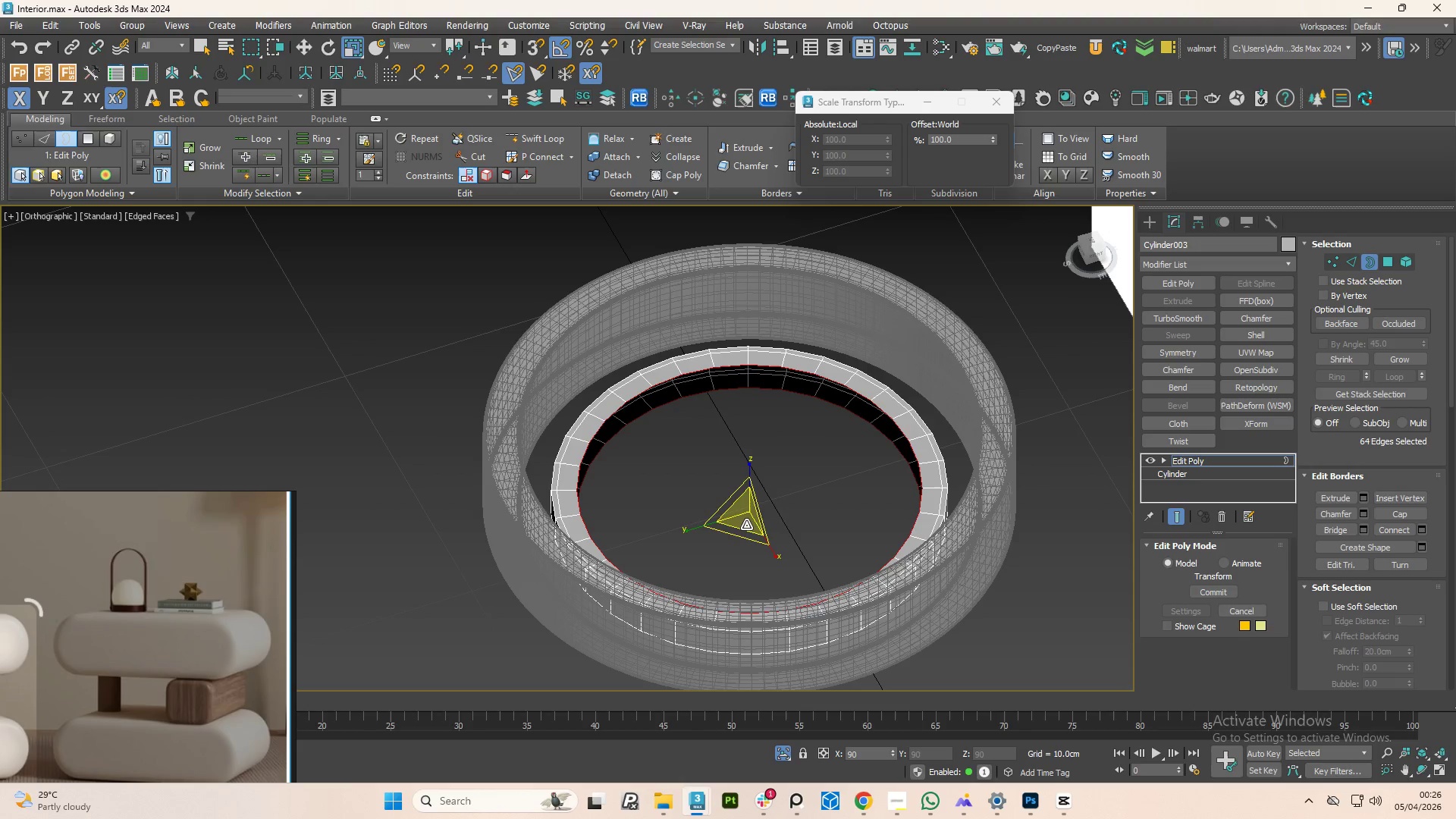 
hold_key(key=ShiftLeft, duration=1.5)
left_click_drag(start_coordinate=[737, 516], to_coordinate=[743, 523])
 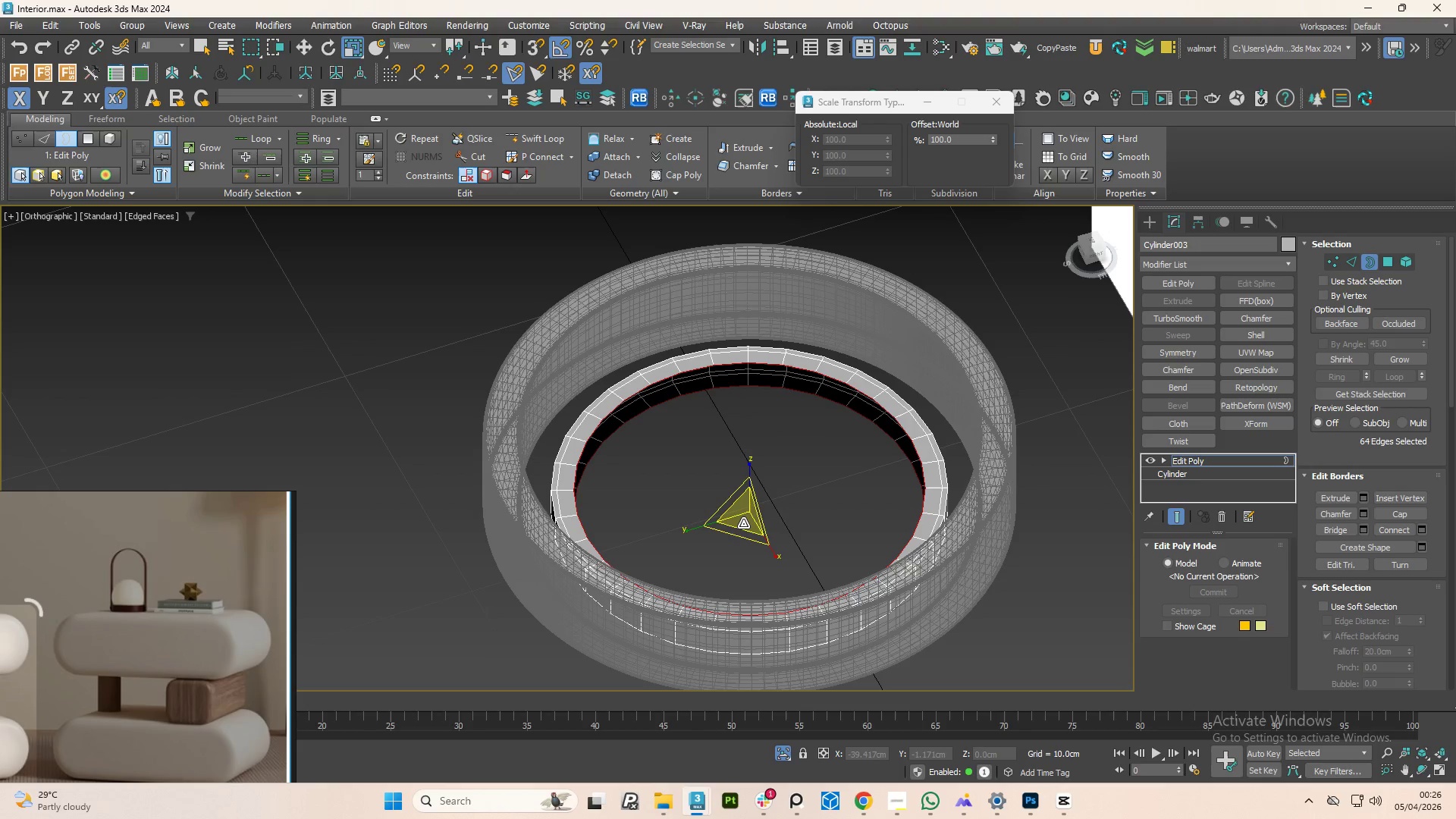 
hold_key(key=ShiftLeft, duration=1.52)
 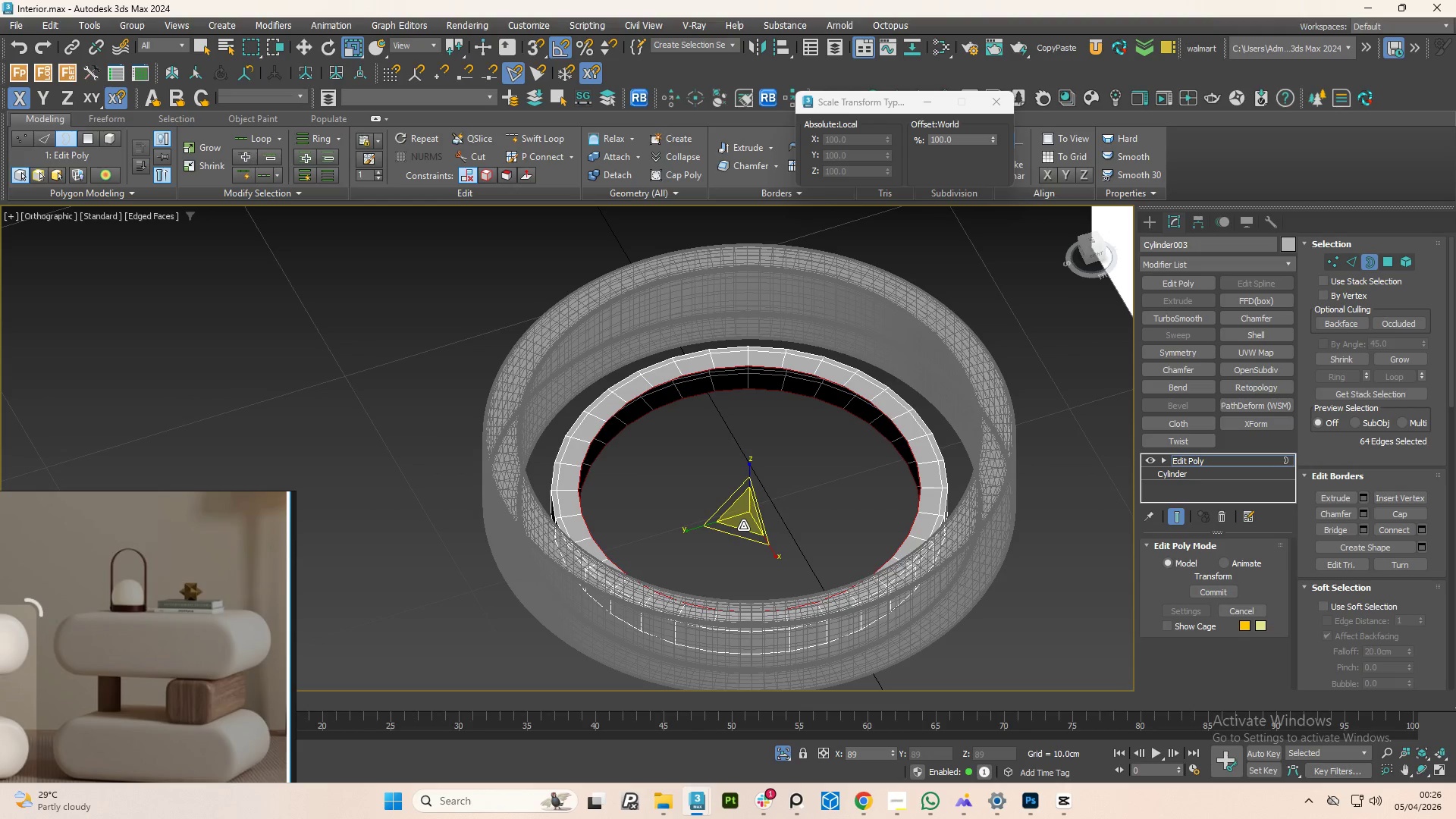 
hold_key(key=ShiftLeft, duration=1.53)
 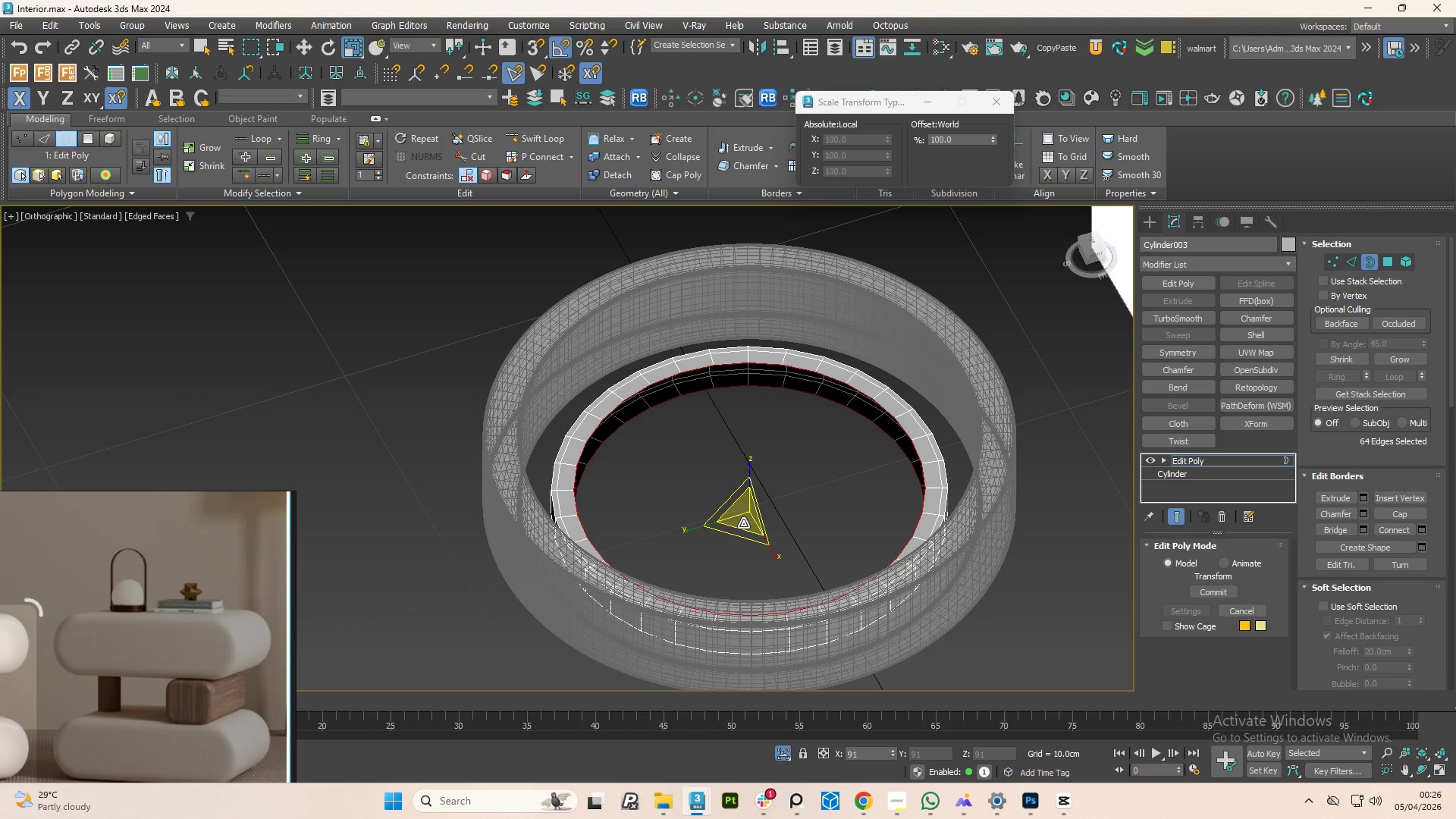 
hold_key(key=ShiftLeft, duration=1.44)
 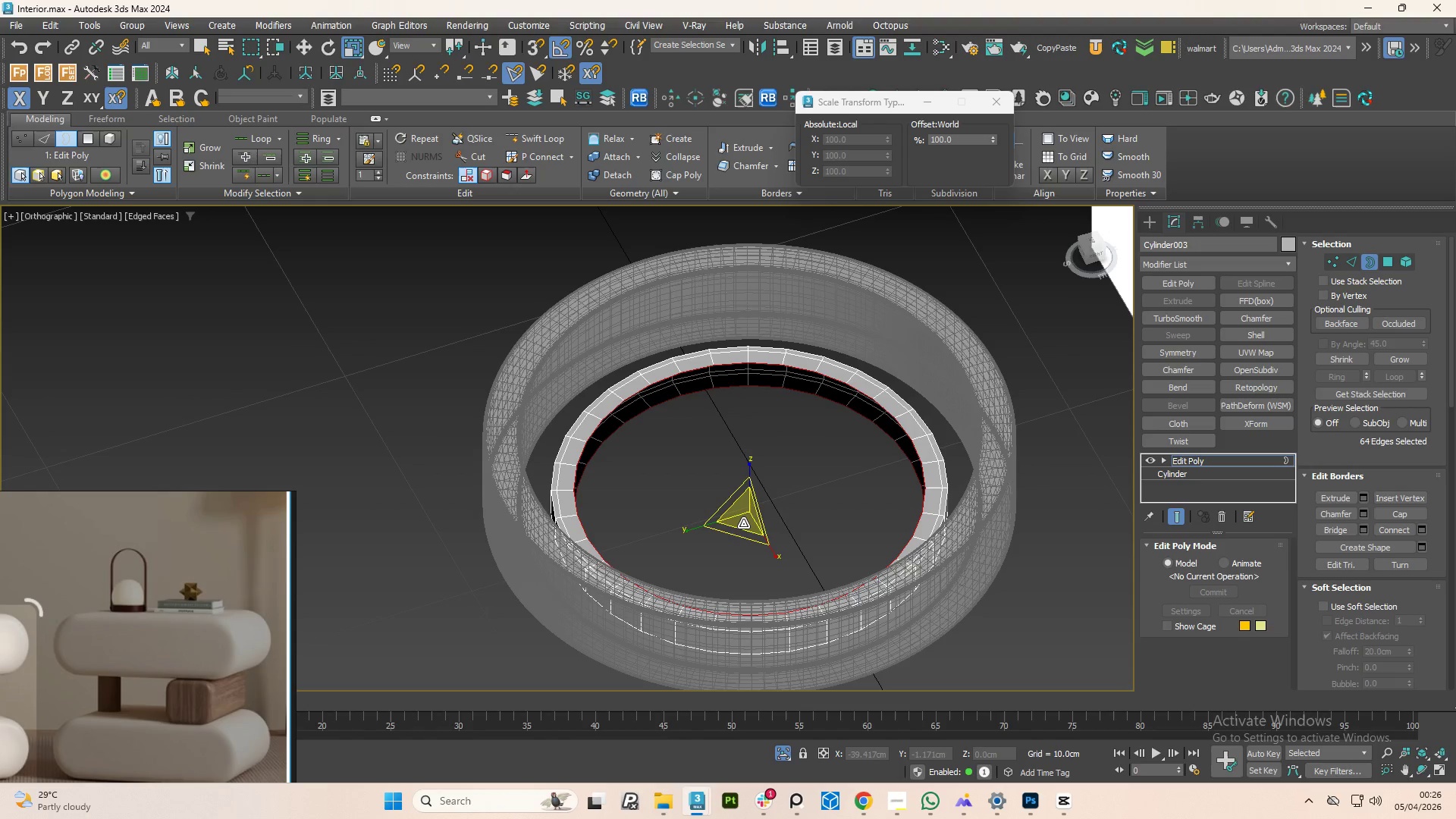 
hold_key(key=AltLeft, duration=1.5)
 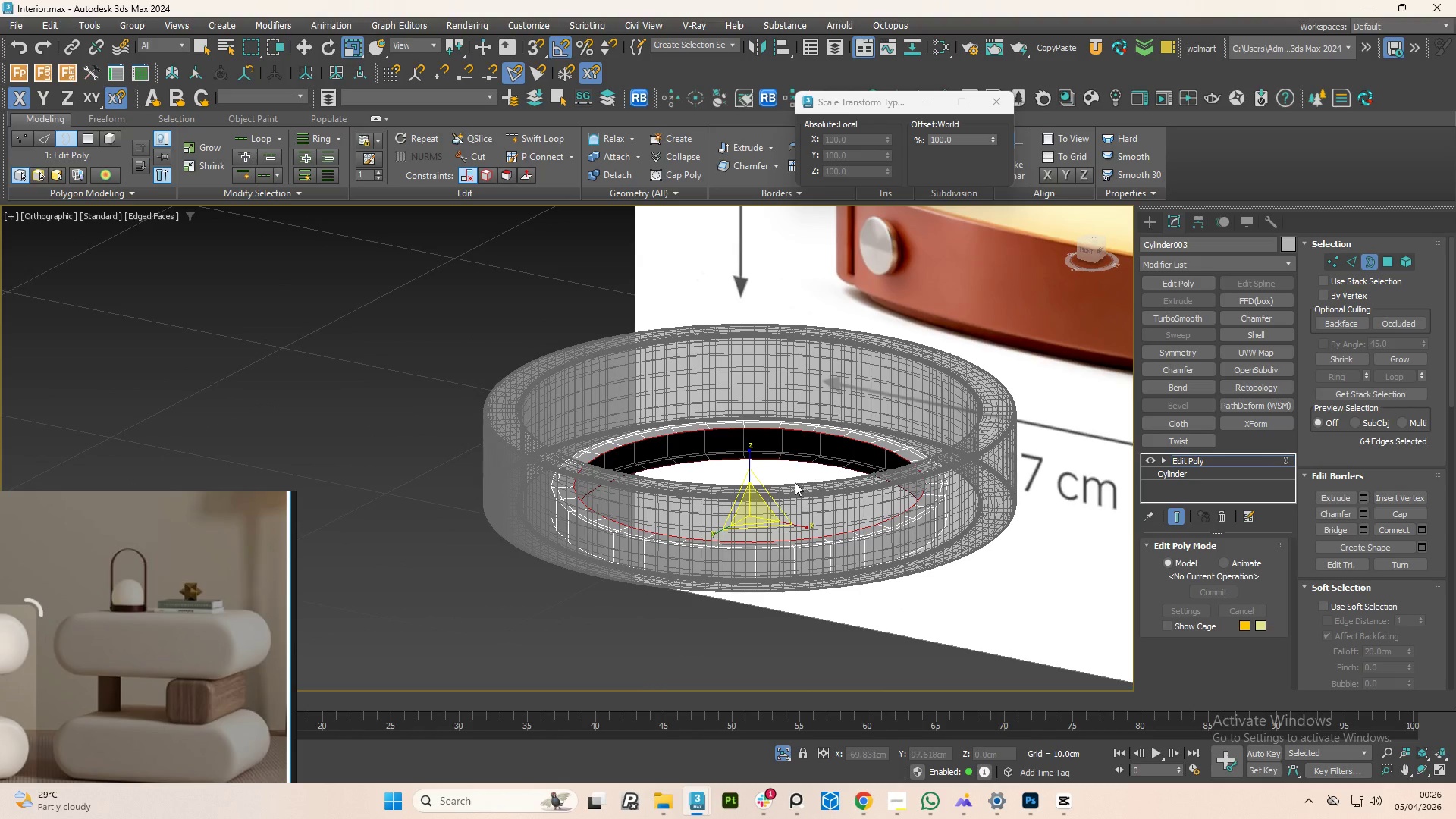 
hold_key(key=AltLeft, duration=6.31)
 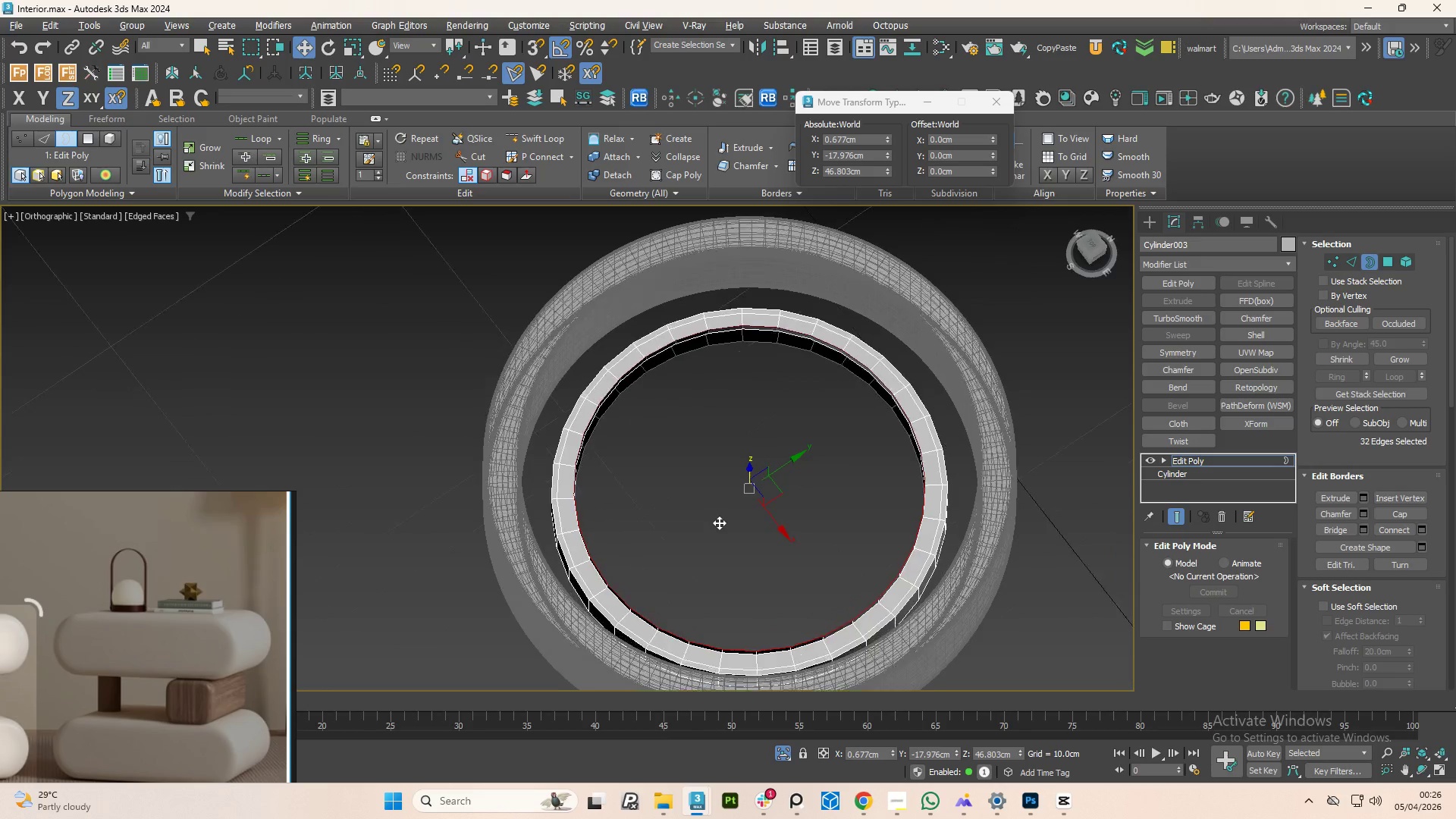 
key(W)
 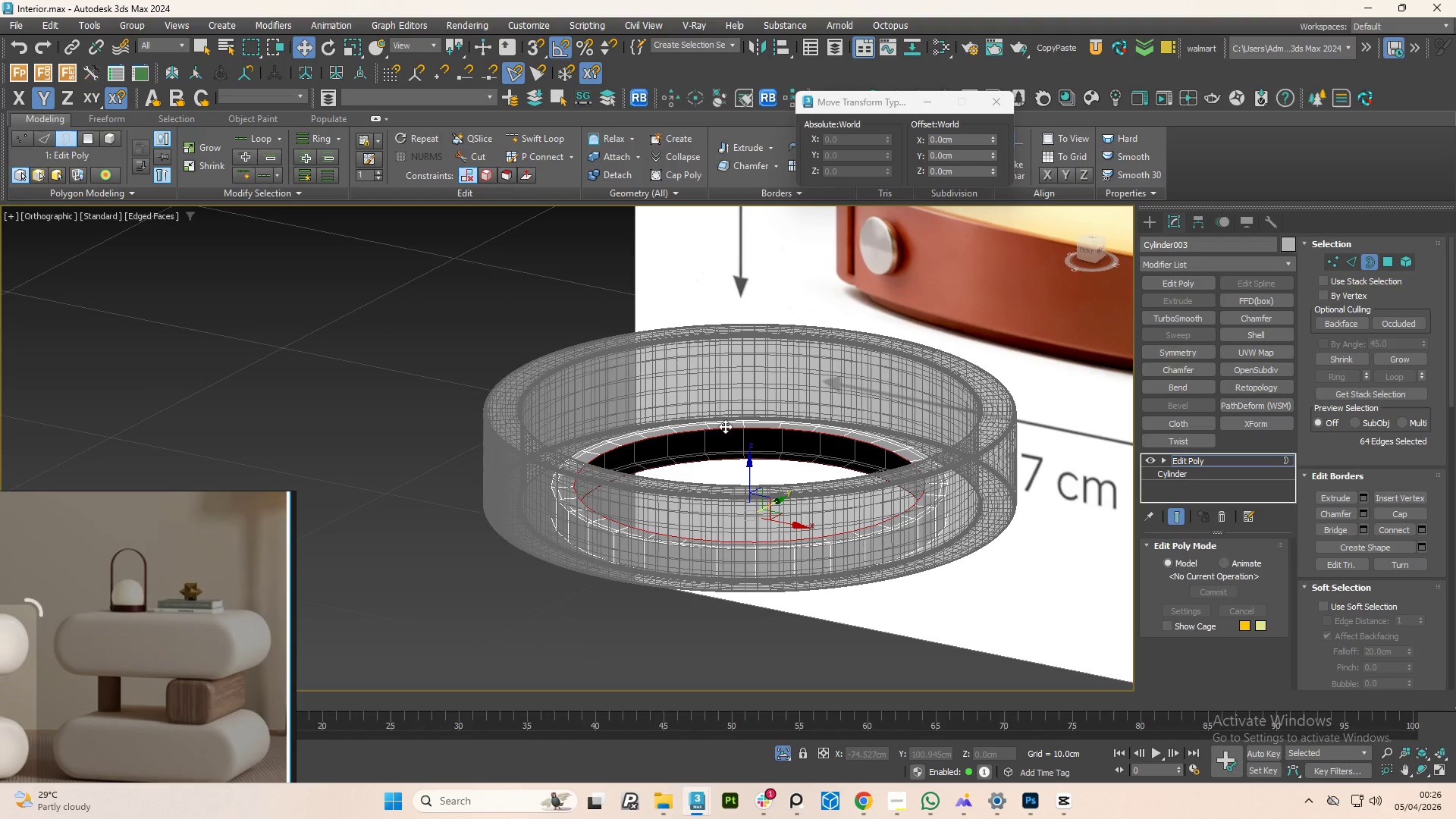 
left_click([725, 426])
 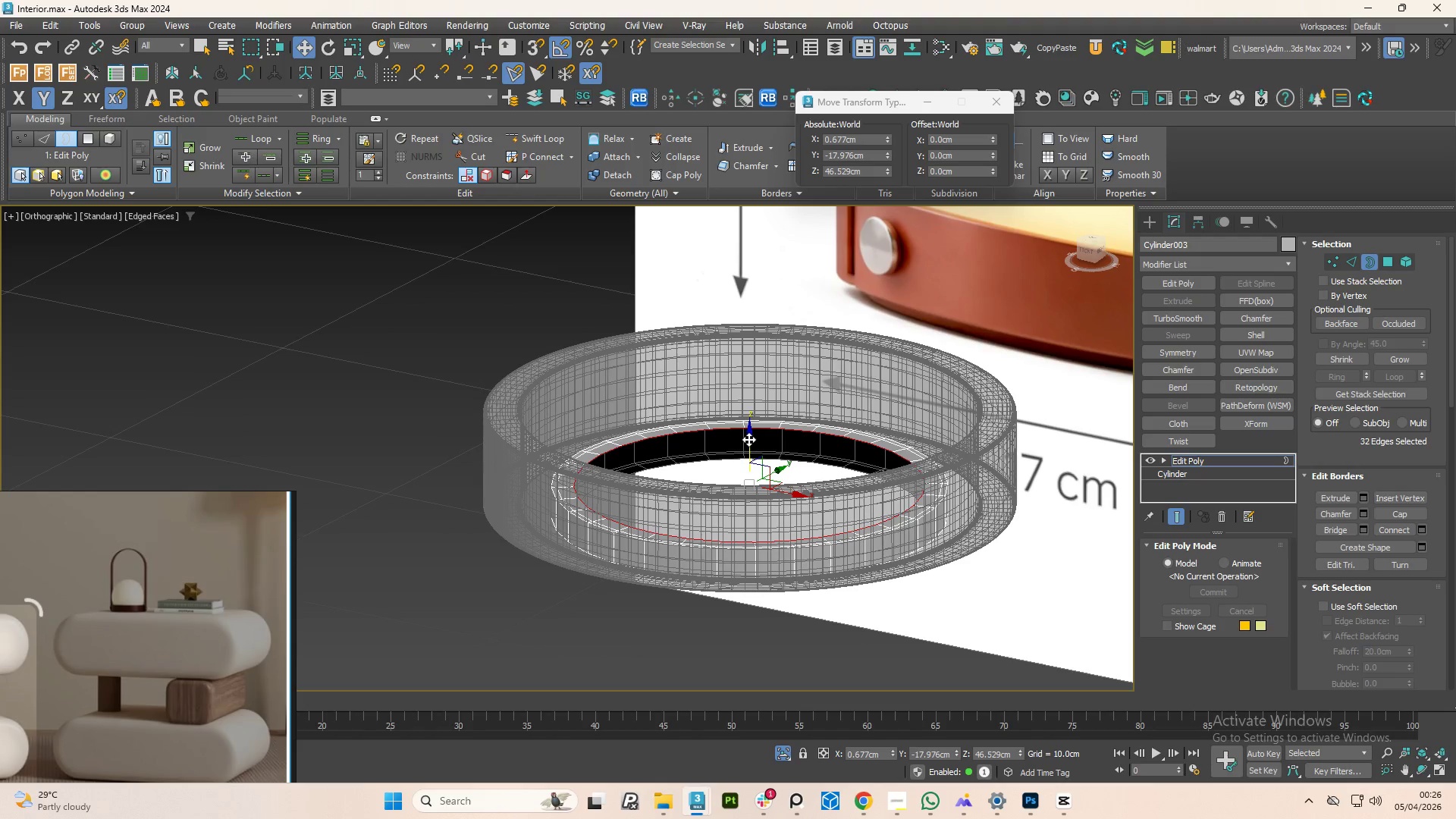 
hold_key(key=ShiftLeft, duration=1.5)
left_click_drag(start_coordinate=[748, 439], to_coordinate=[748, 431])
 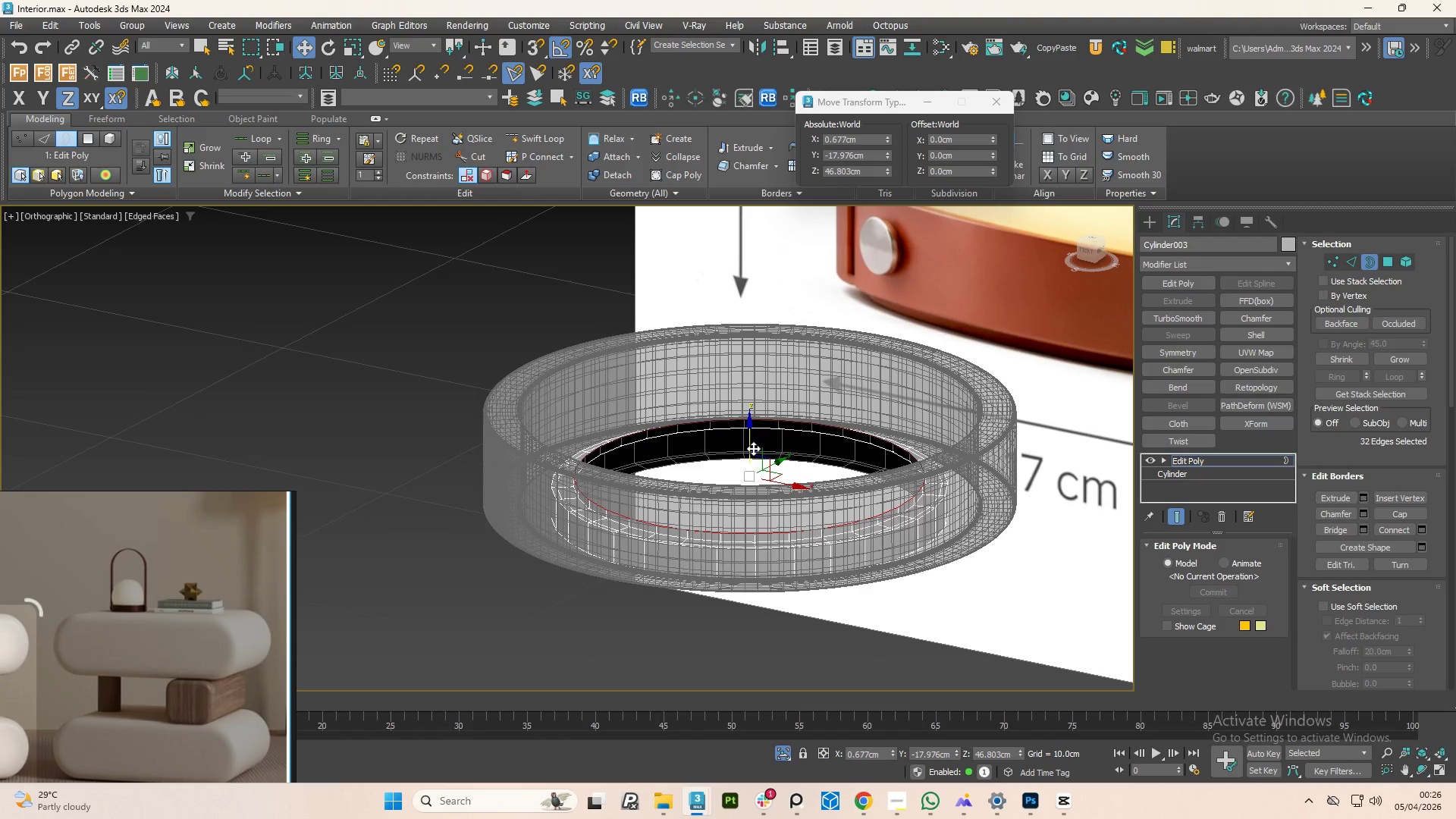 
hold_key(key=ShiftLeft, duration=0.64)
 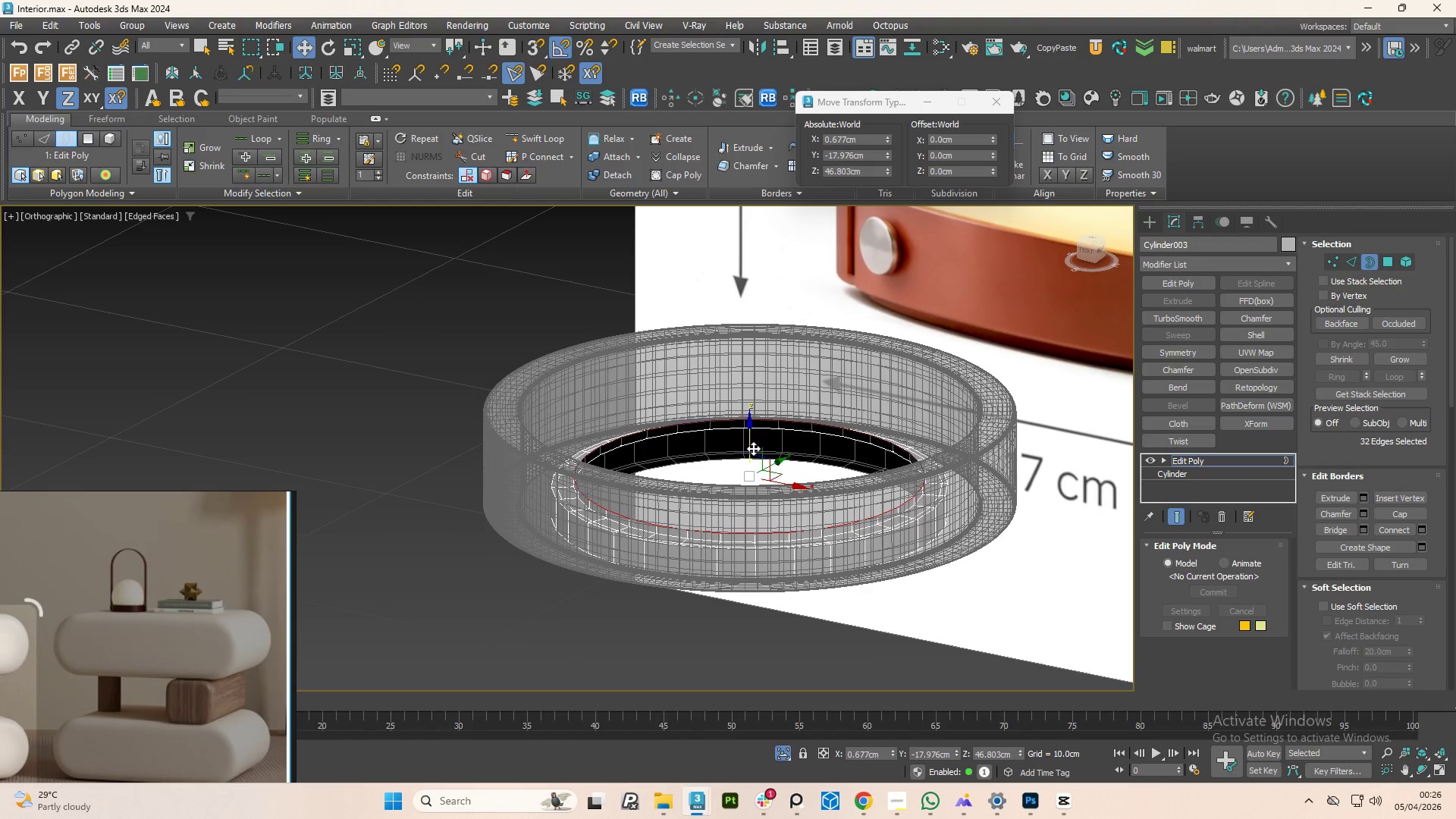 
hold_key(key=AltLeft, duration=1.08)
 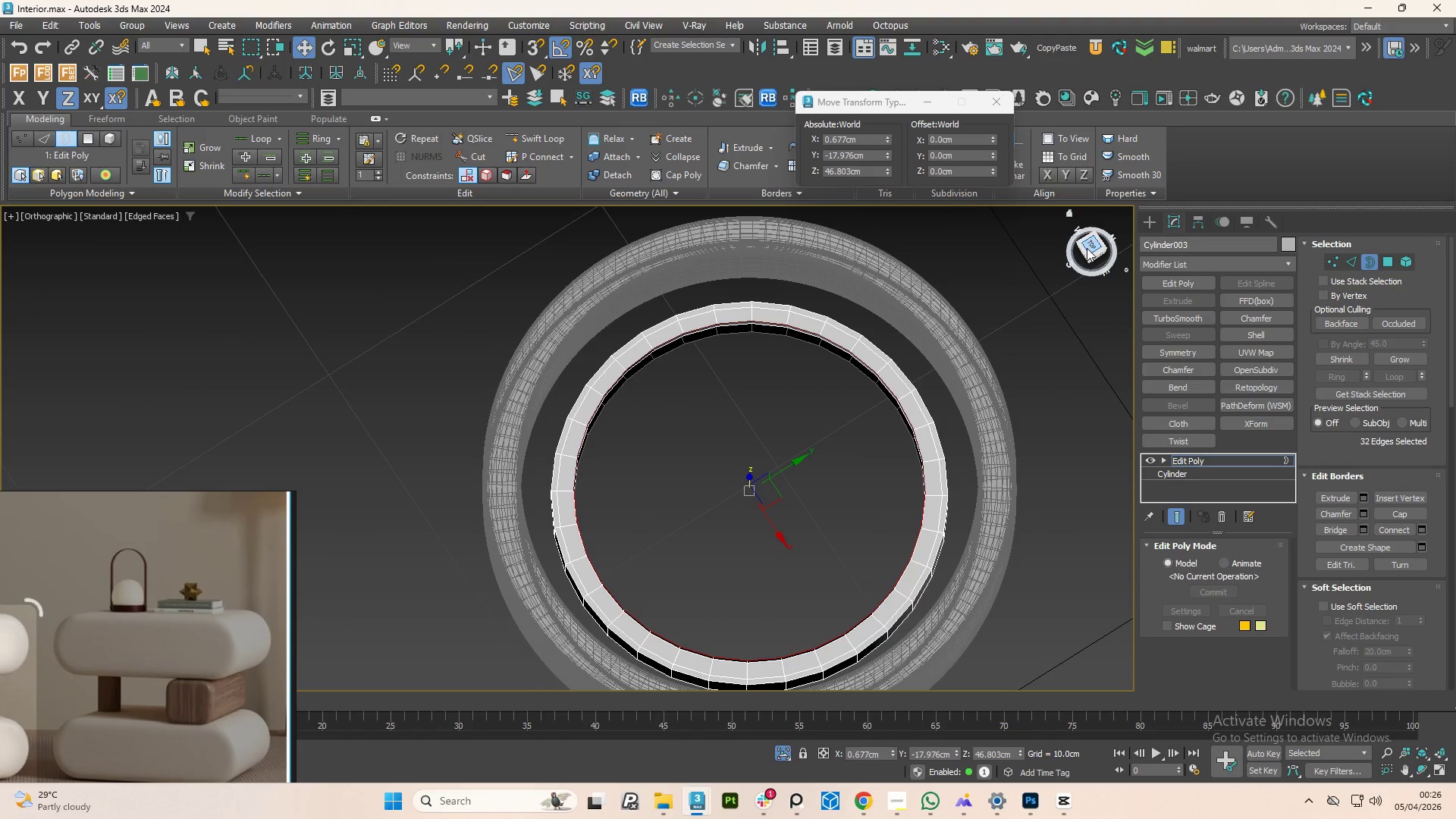 
left_click([1087, 246])
 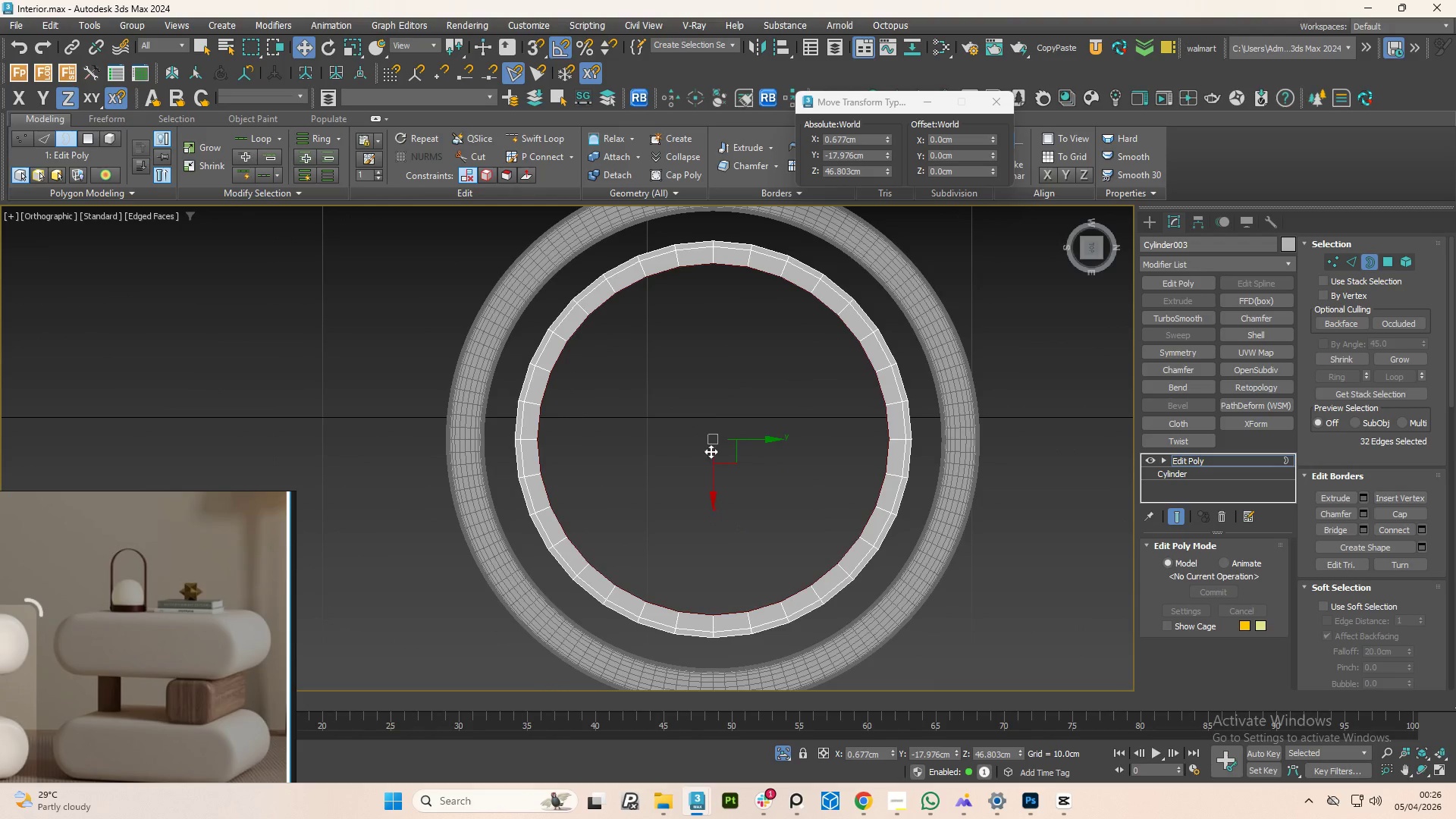 
key(R)
 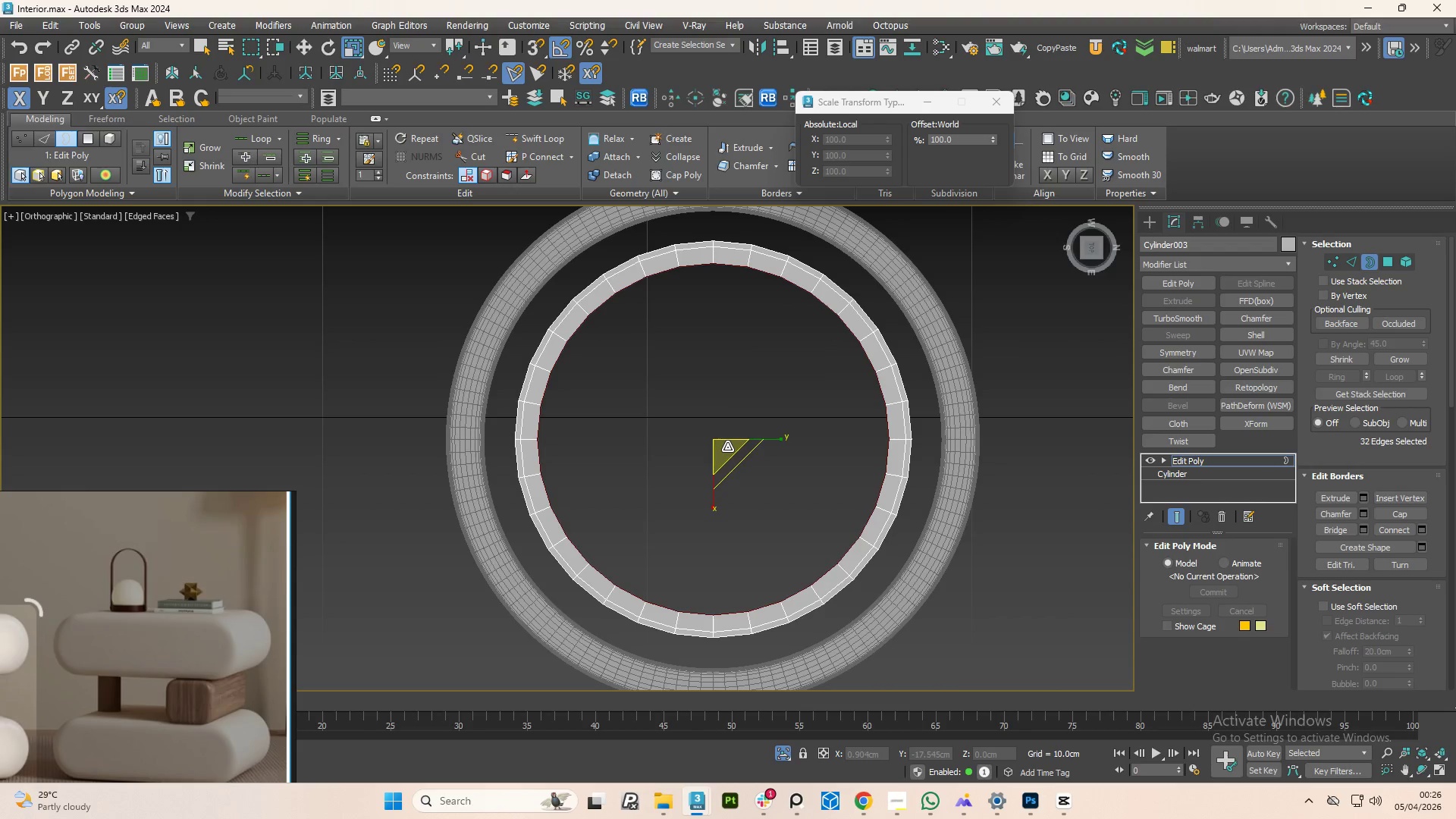 
hold_key(key=ShiftLeft, duration=1.5)
left_click_drag(start_coordinate=[727, 447], to_coordinate=[741, 424])
 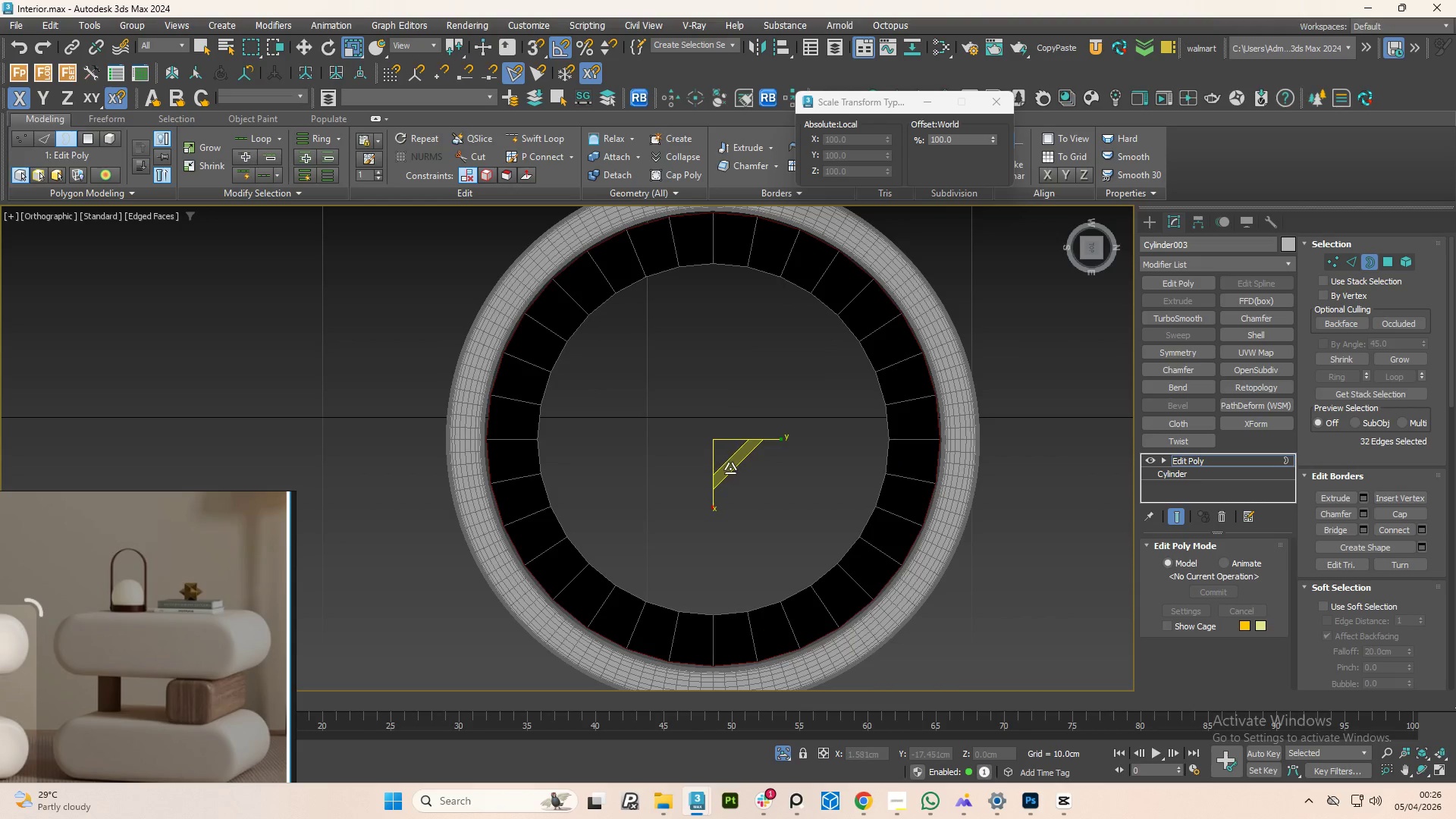 
hold_key(key=ShiftLeft, duration=1.52)
 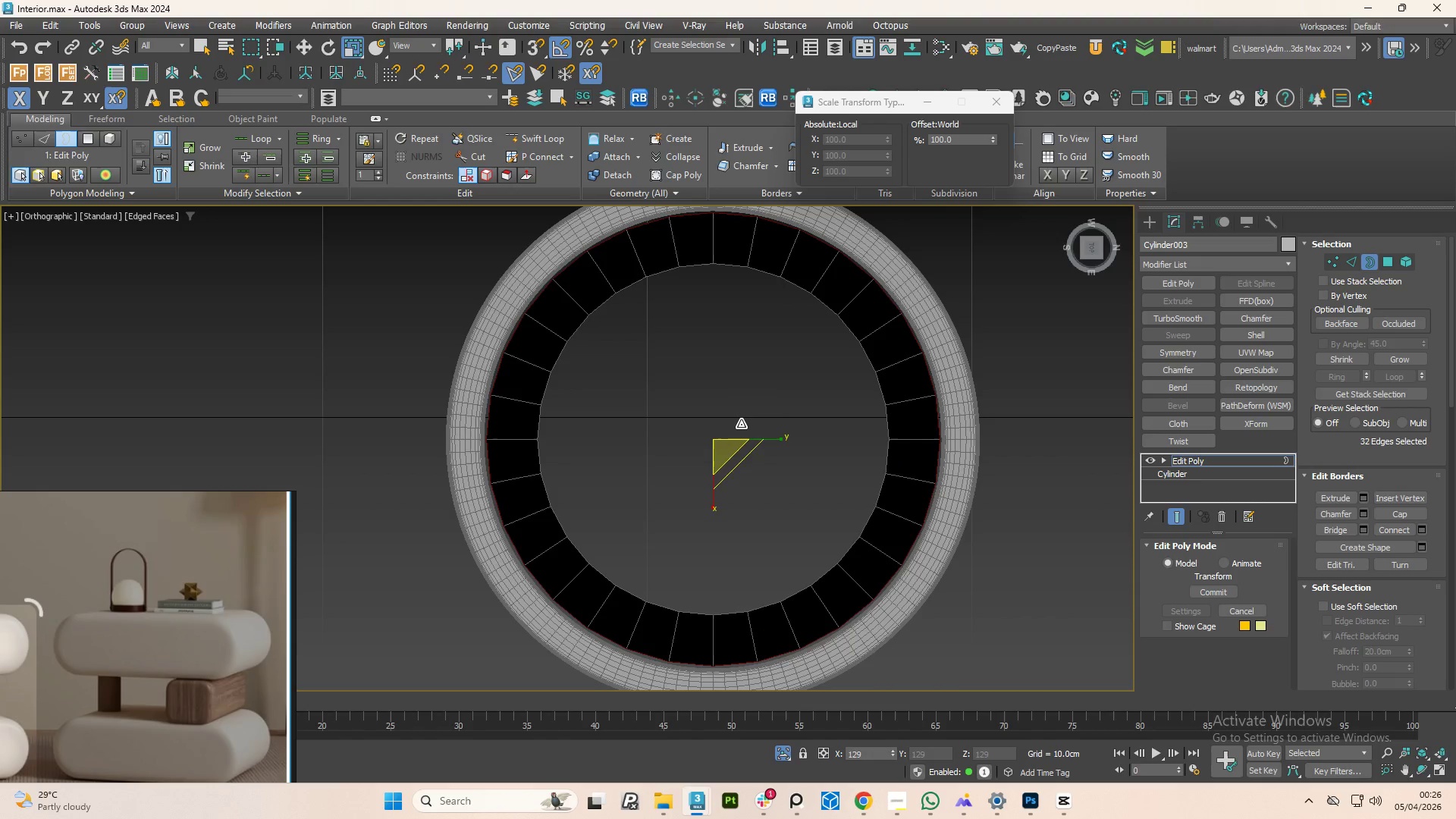 
hold_key(key=ShiftLeft, duration=1.0)
 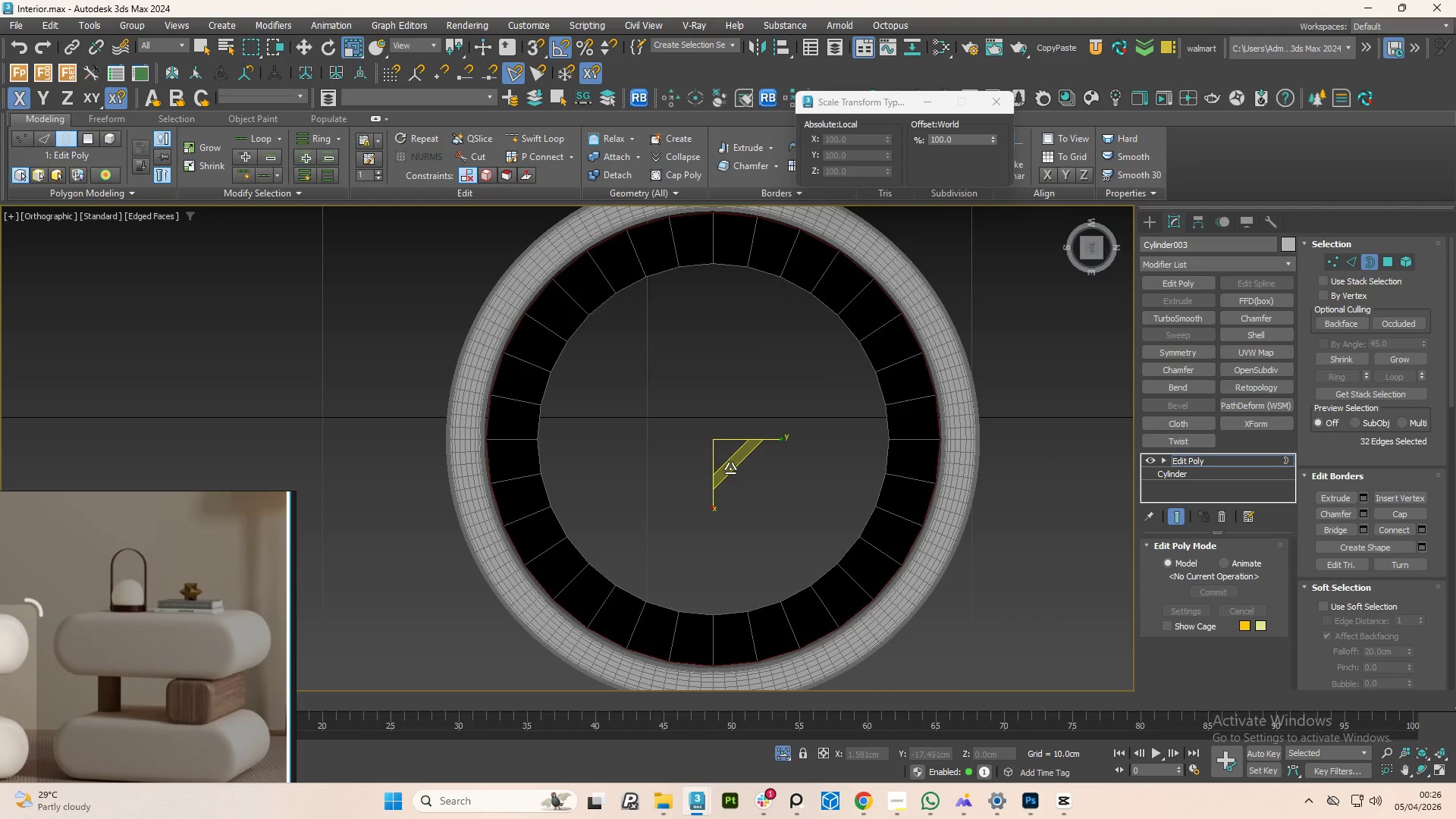 
hold_key(key=AltLeft, duration=0.77)
 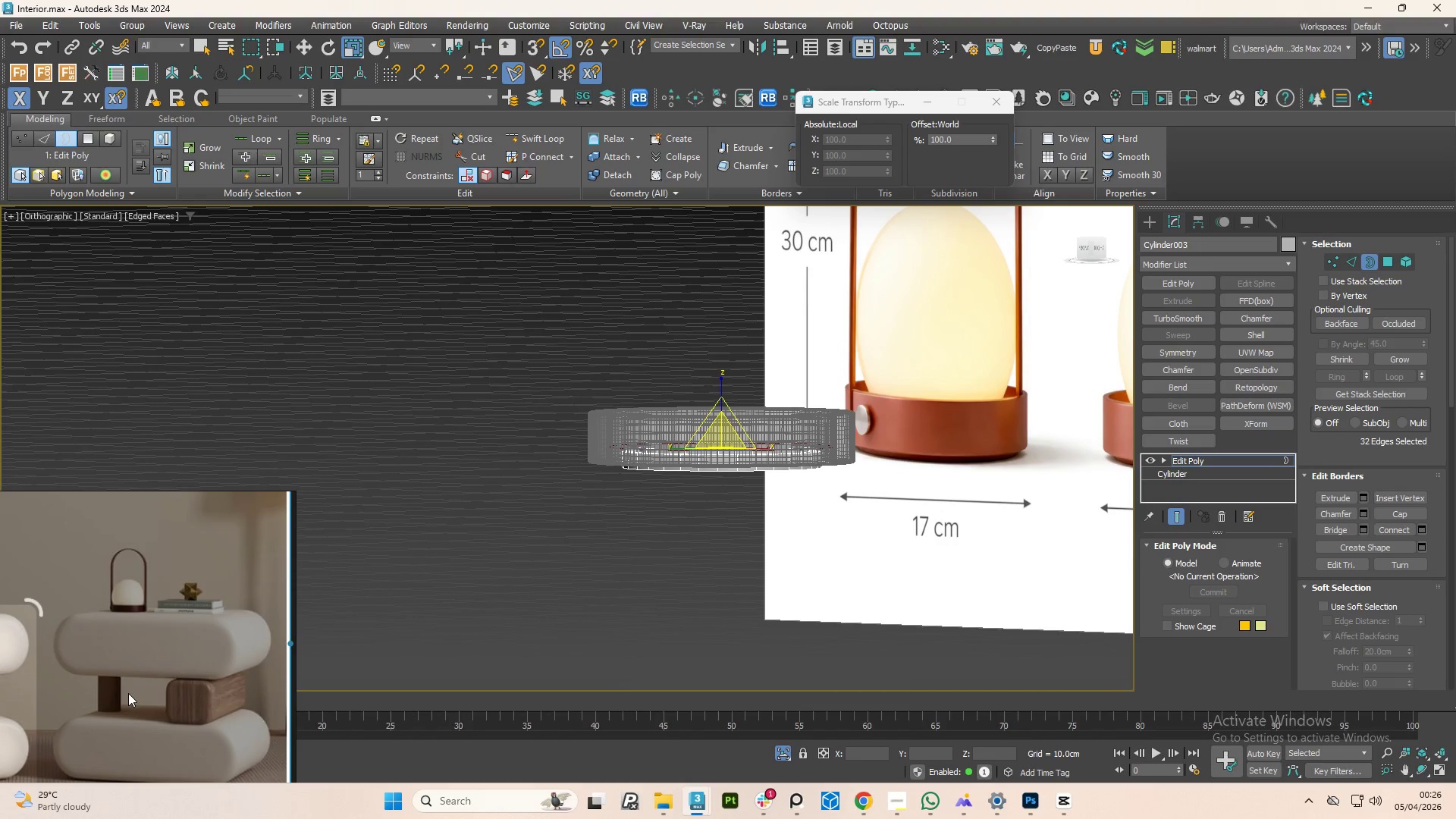 
scroll: coordinate [171, 642], scroll_direction: down, amount: 10.0
 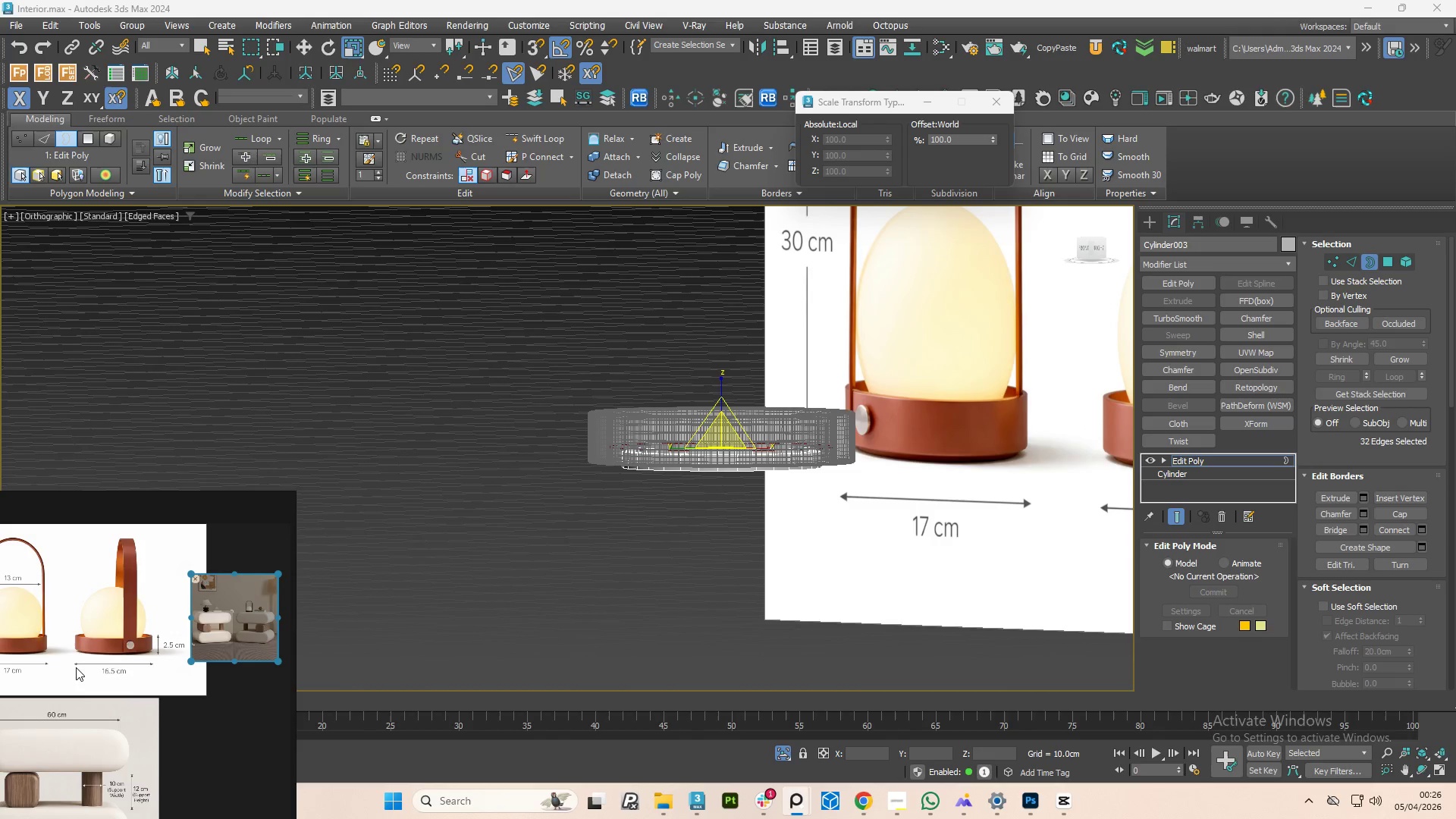 
middle_click([130, 648])
 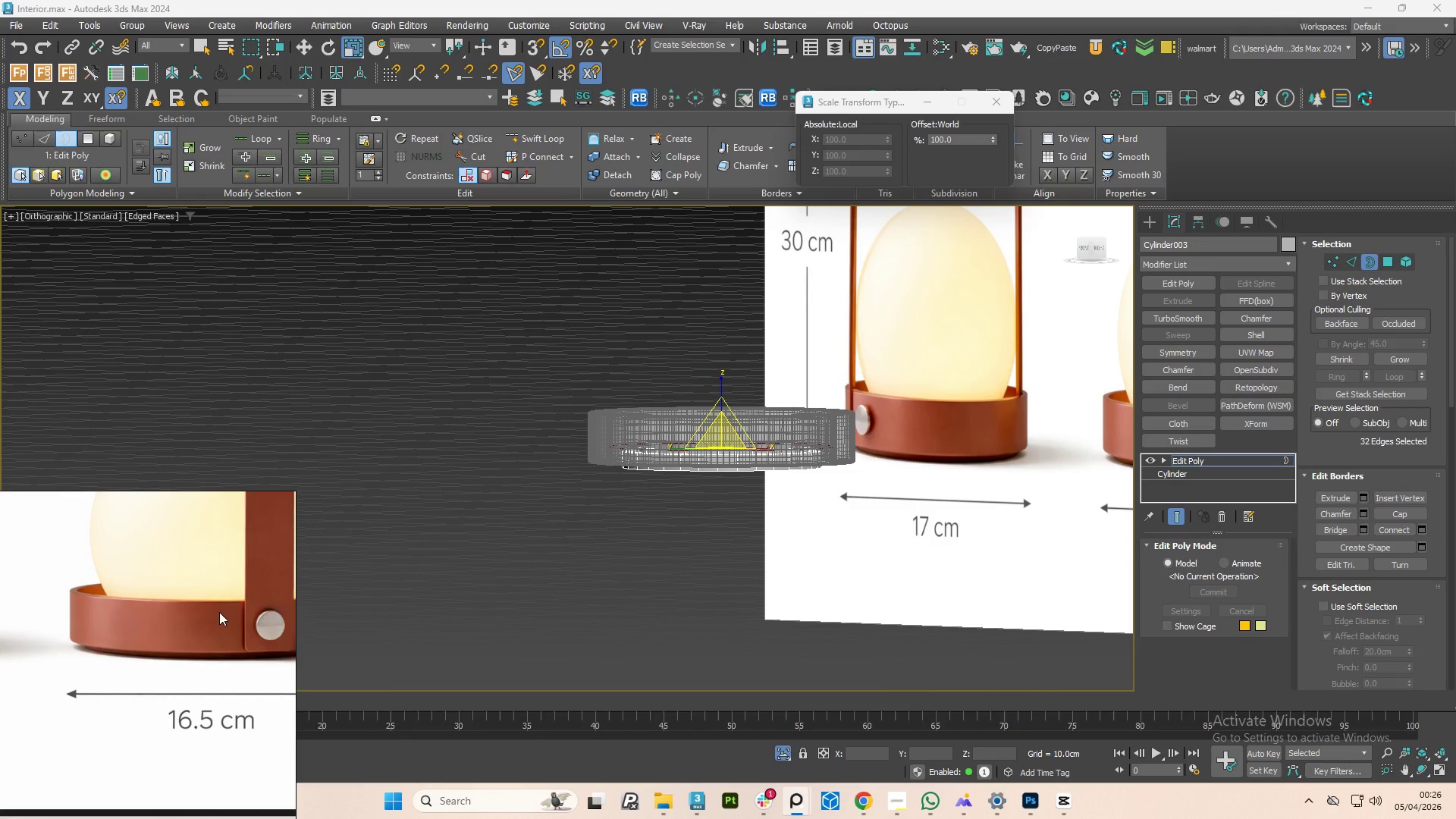 
scroll: coordinate [221, 612], scroll_direction: up, amount: 6.0
 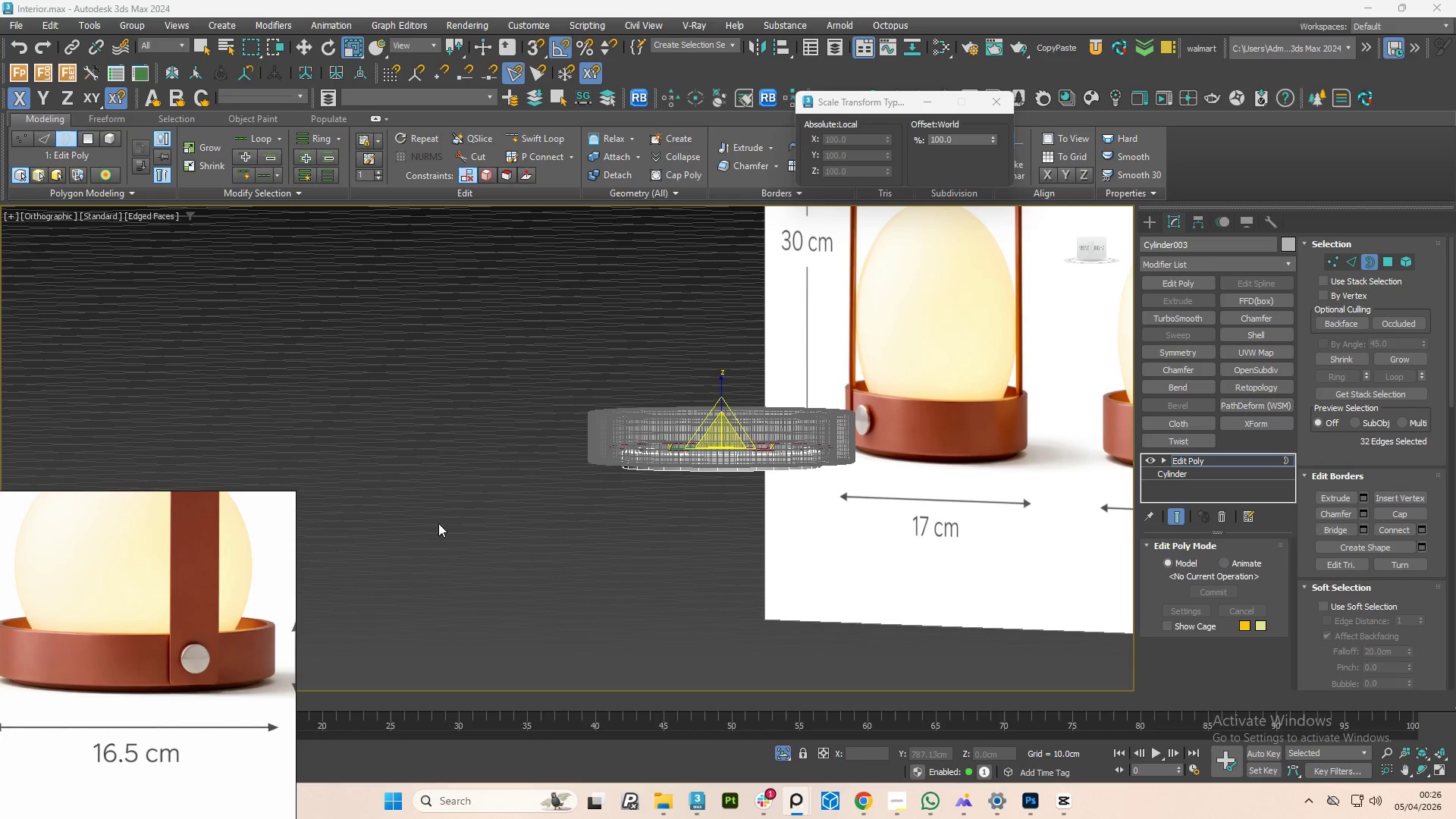 
hold_key(key=AltLeft, duration=1.5)
 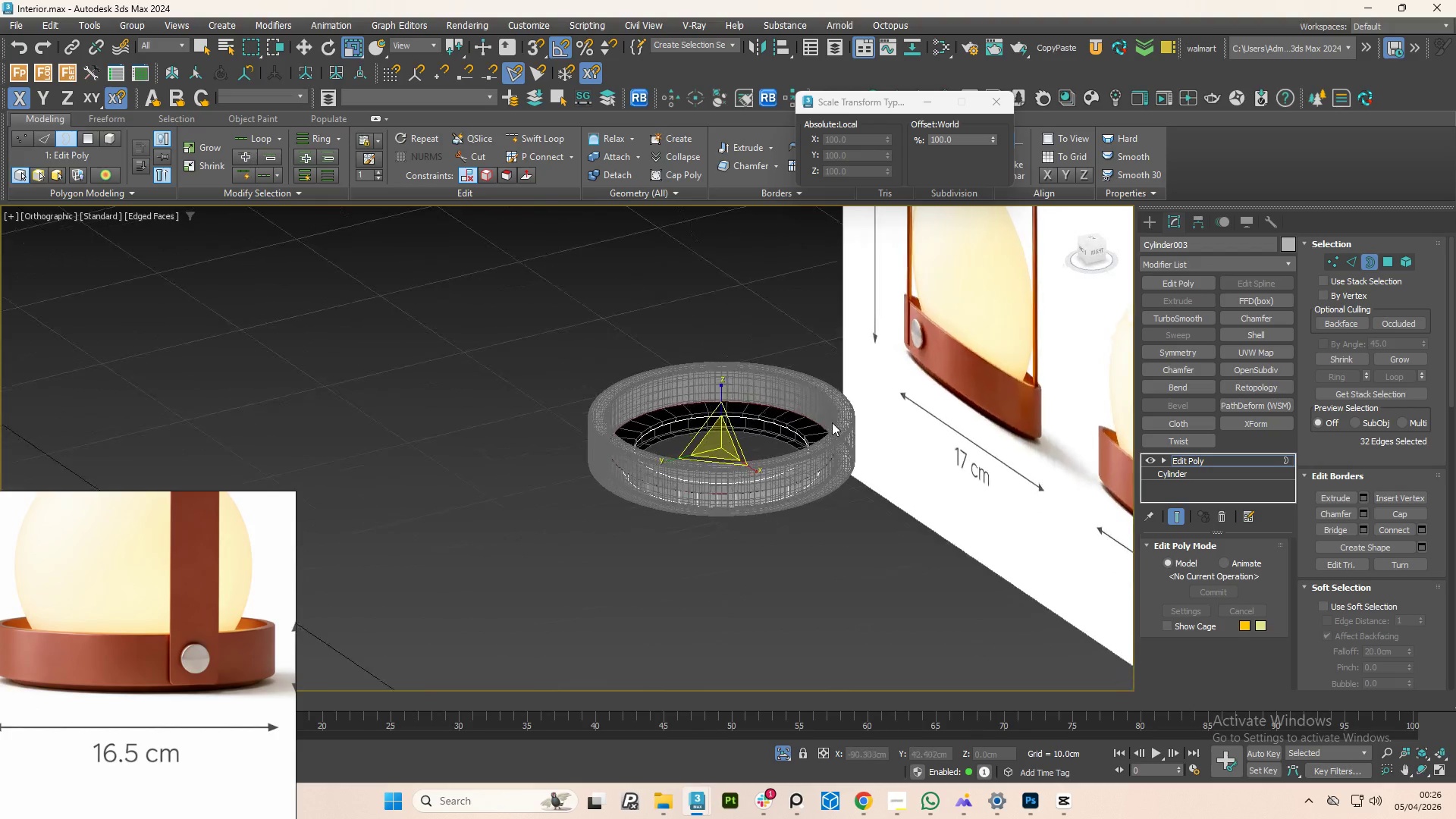 
hold_key(key=AltLeft, duration=0.8)
 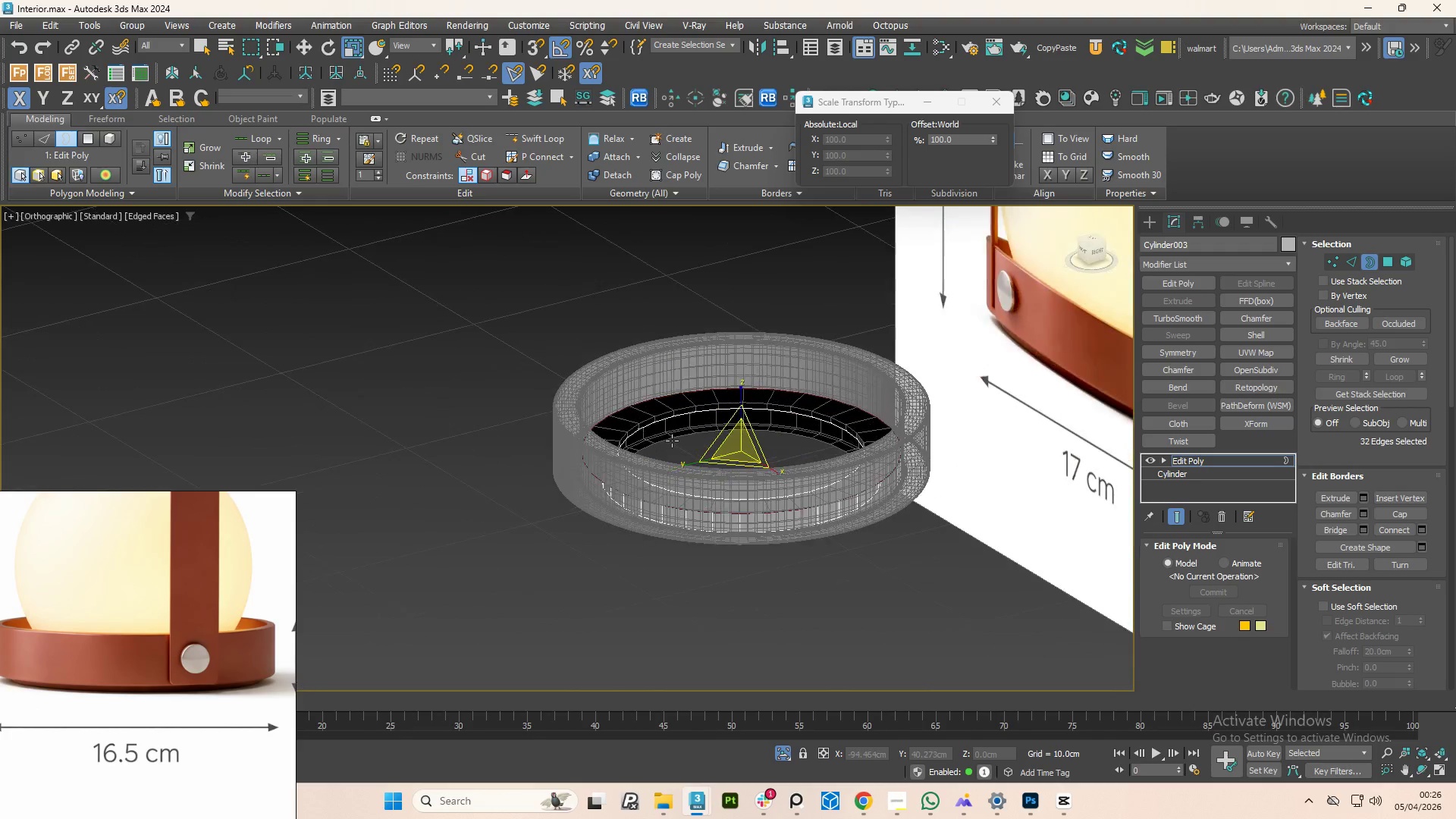 
hold_key(key=AltLeft, duration=5.74)
scroll: coordinate [673, 440], scroll_direction: up, amount: 1.0
 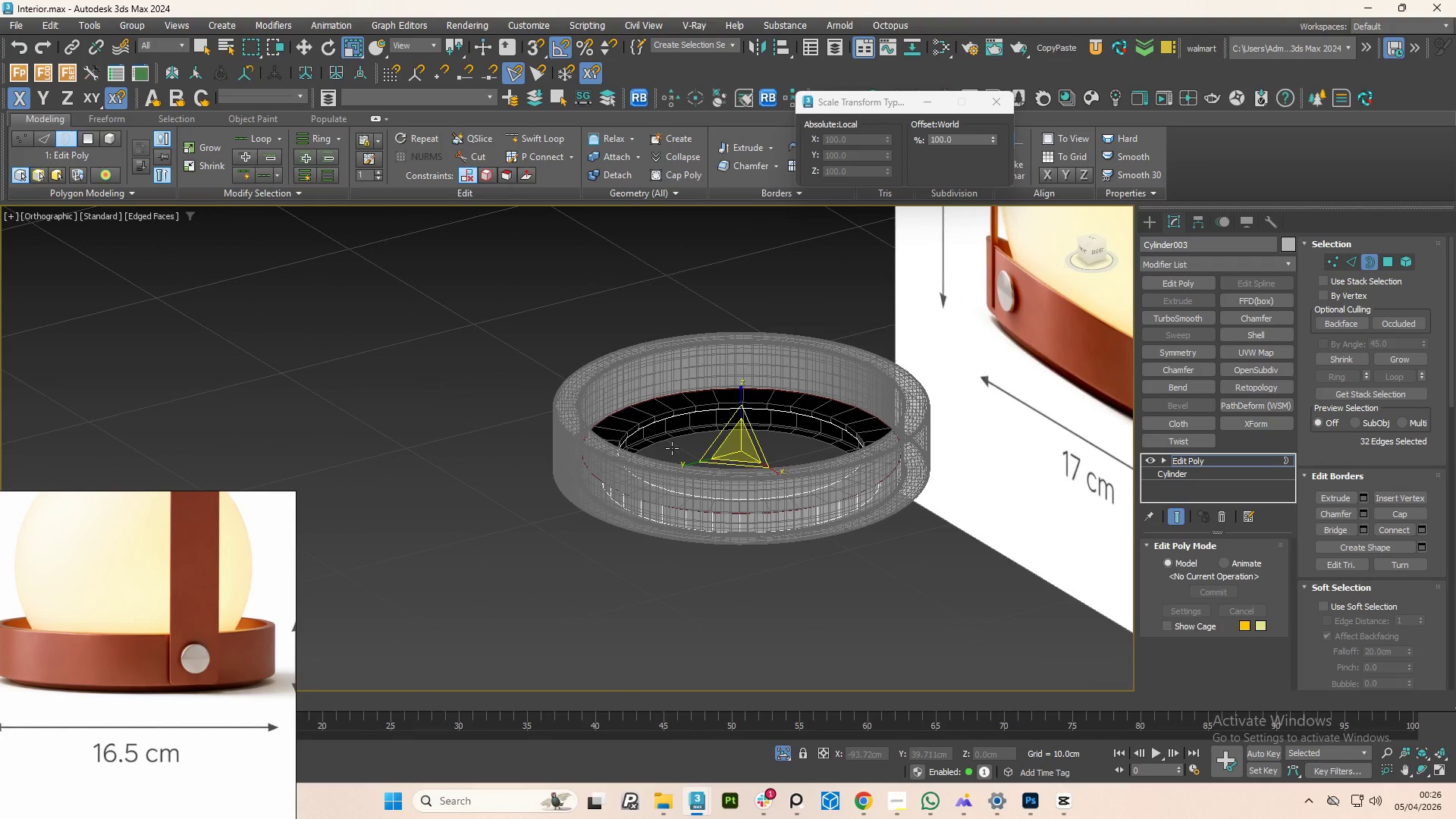 
key(W)
 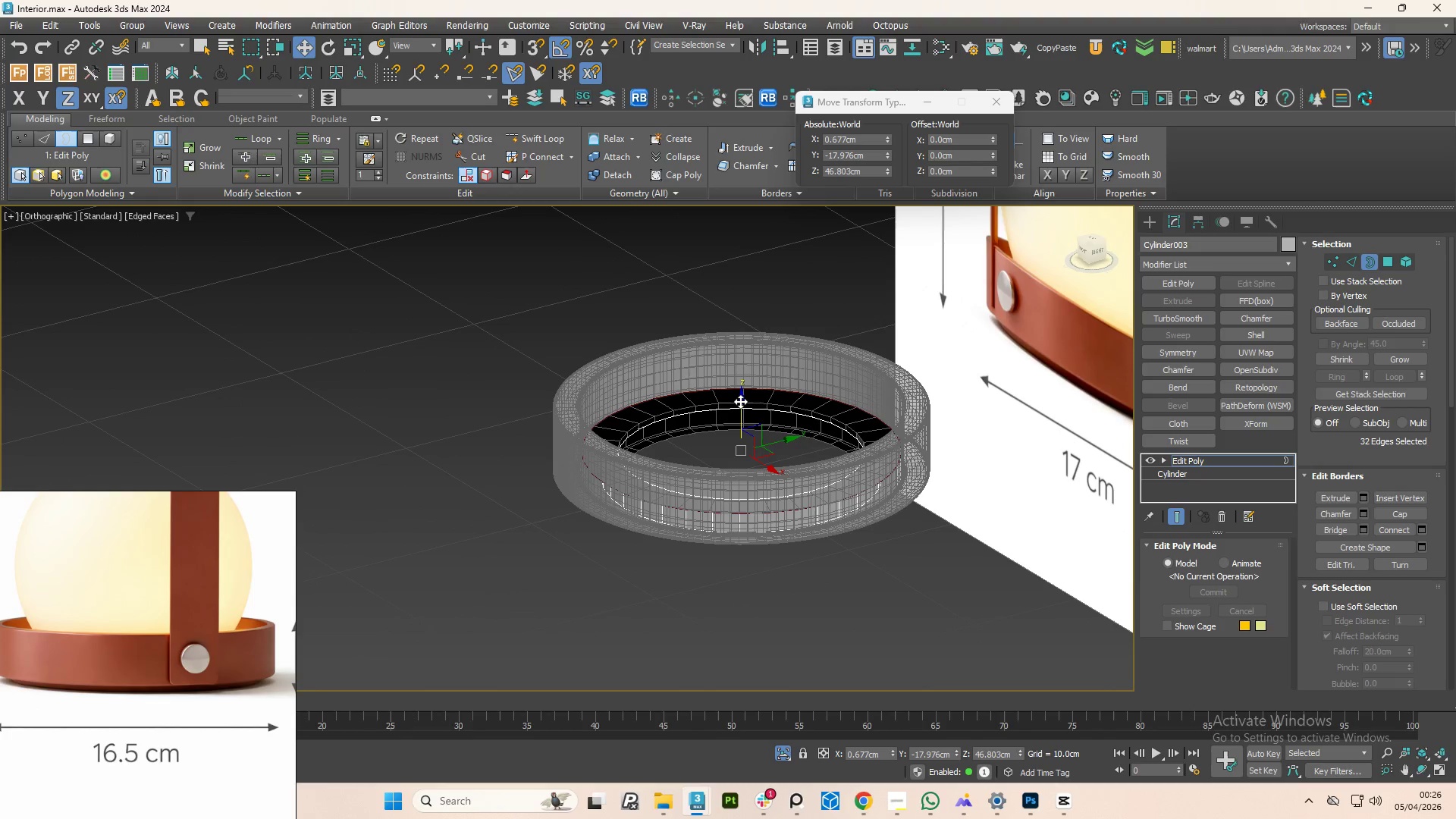 
hold_key(key=ShiftLeft, duration=1.5)
left_click_drag(start_coordinate=[740, 401], to_coordinate=[738, 368])
 